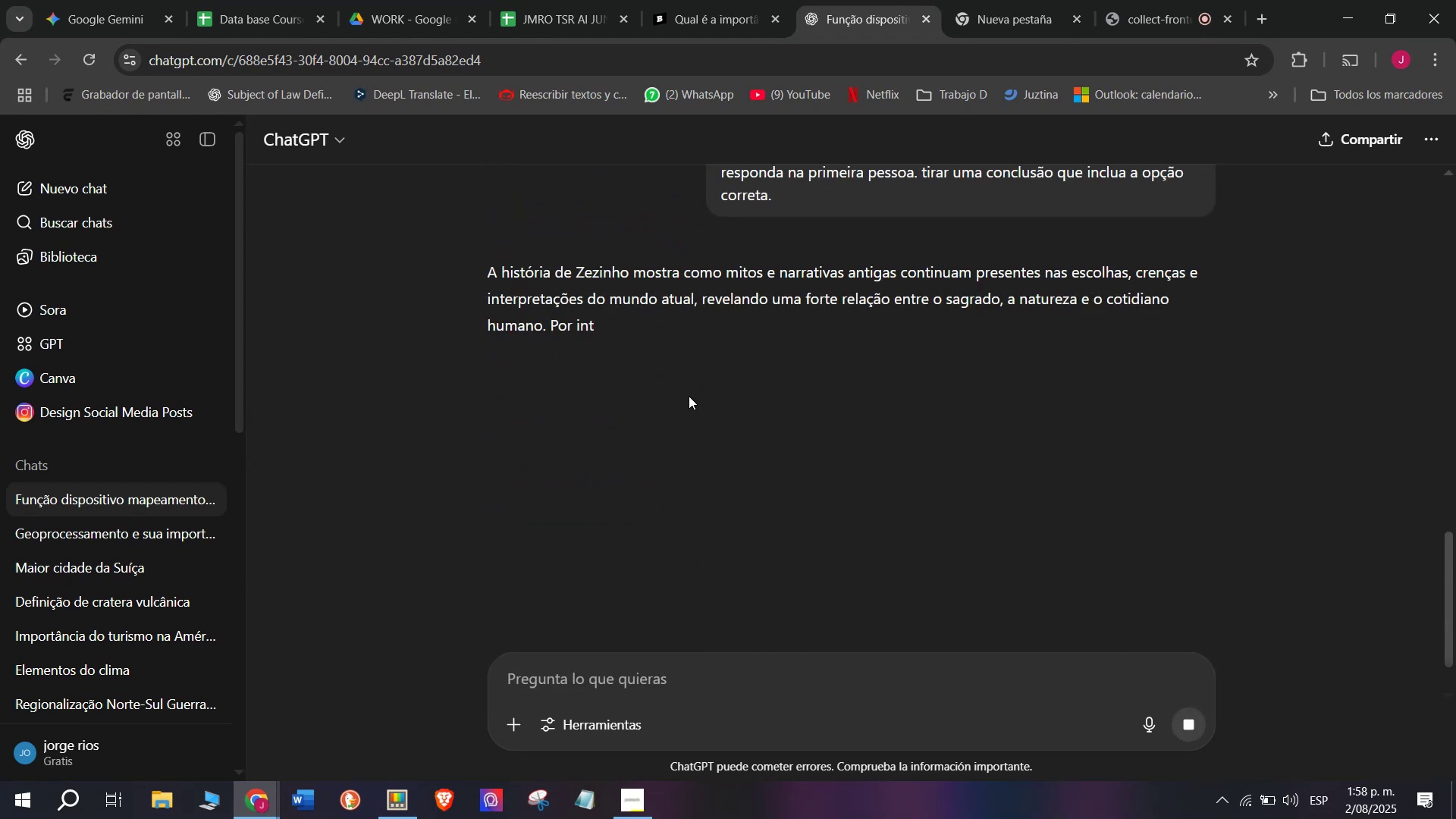 
left_click_drag(start_coordinate=[490, 268], to_coordinate=[629, 558])
 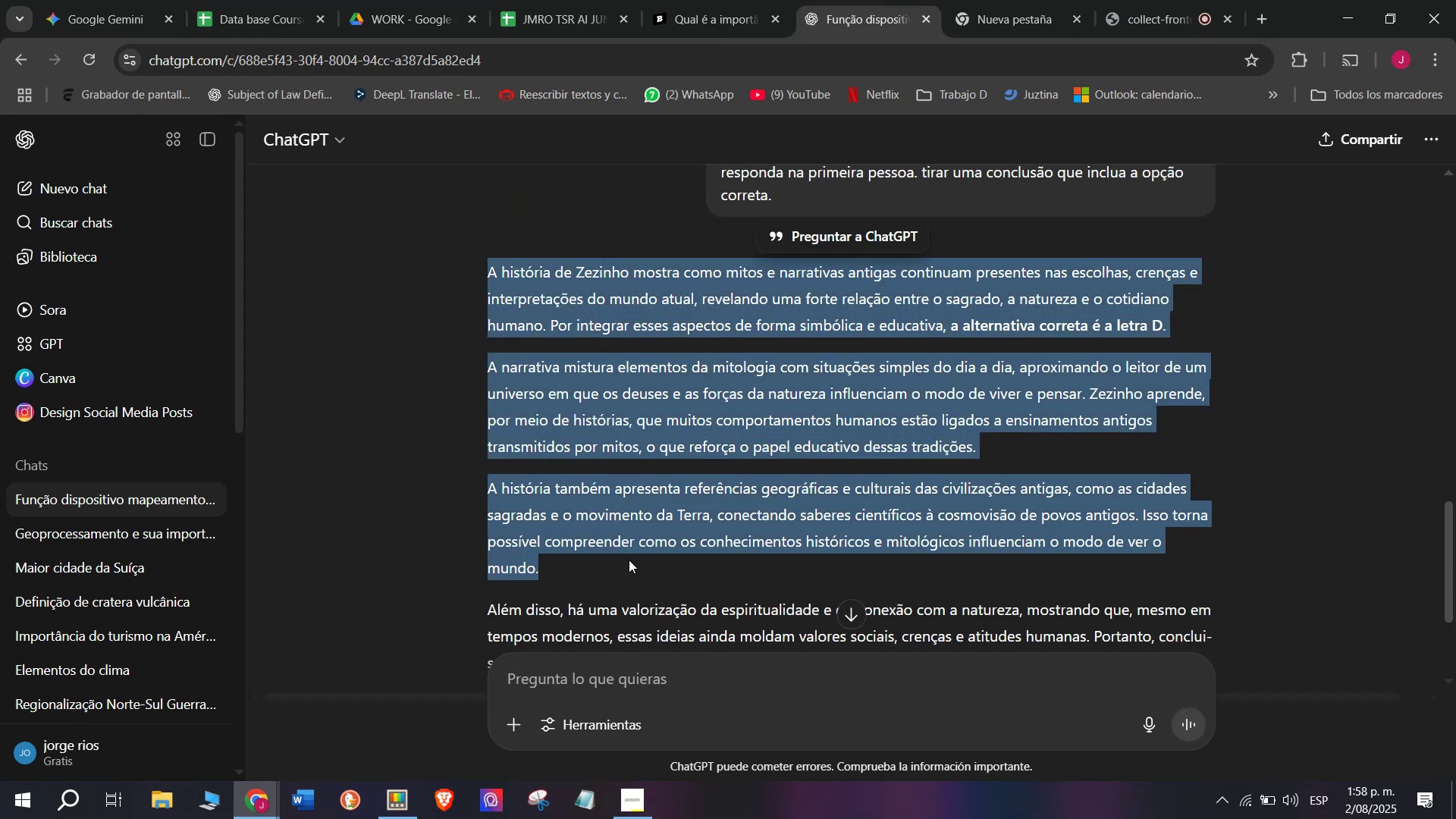 
key(Control+C)
 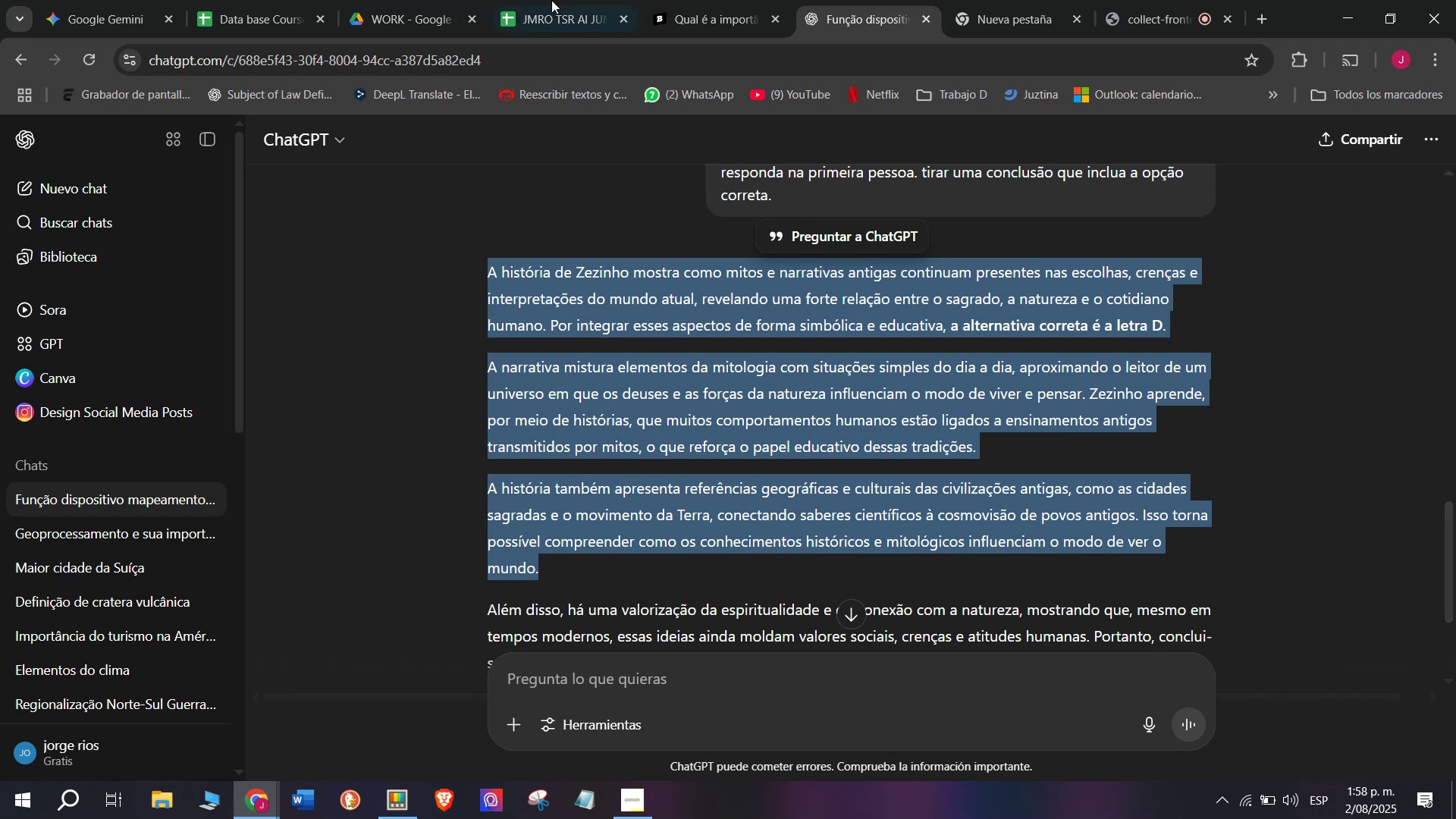 
left_click([550, 0])
 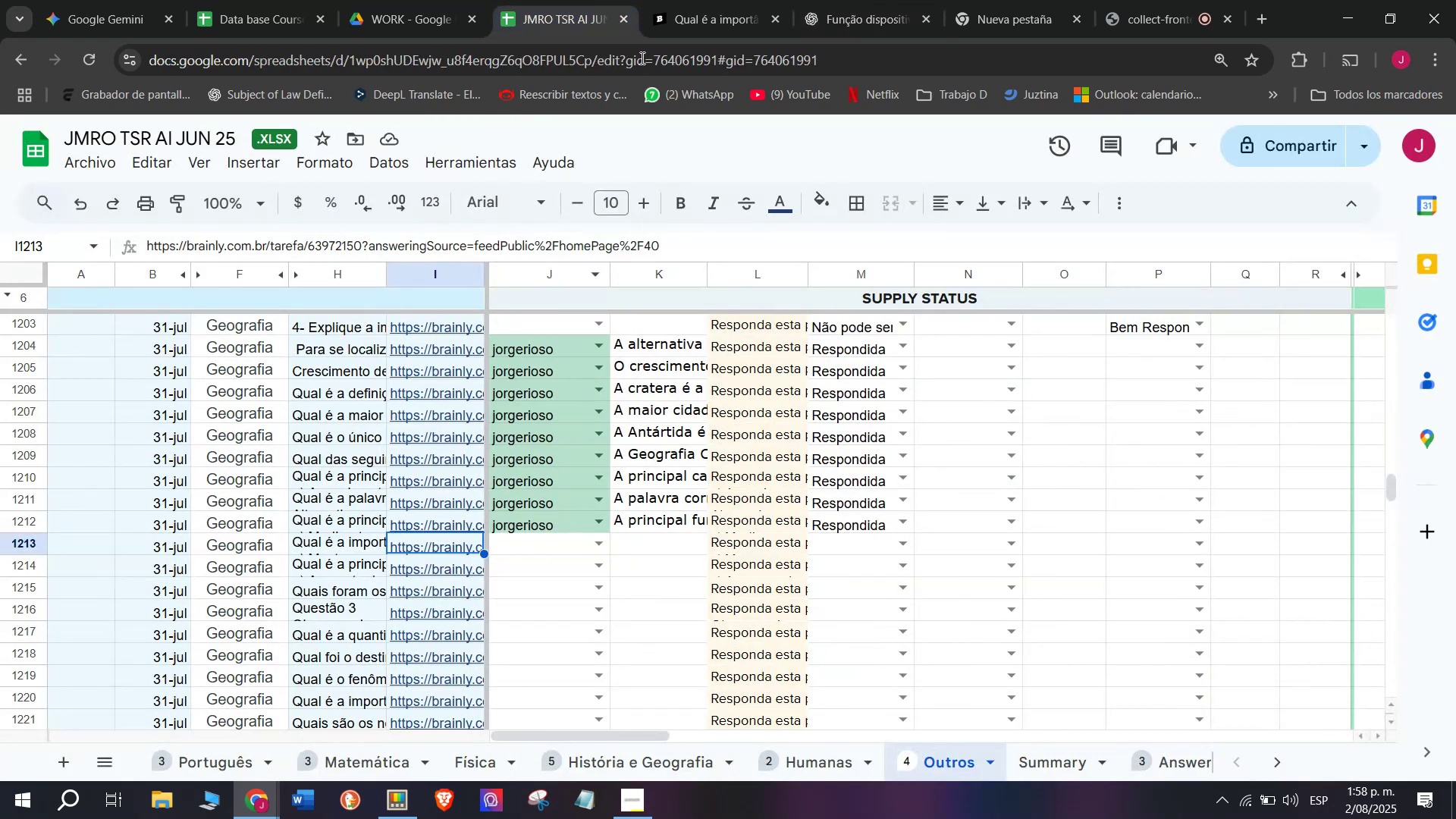 
left_click([727, 0])
 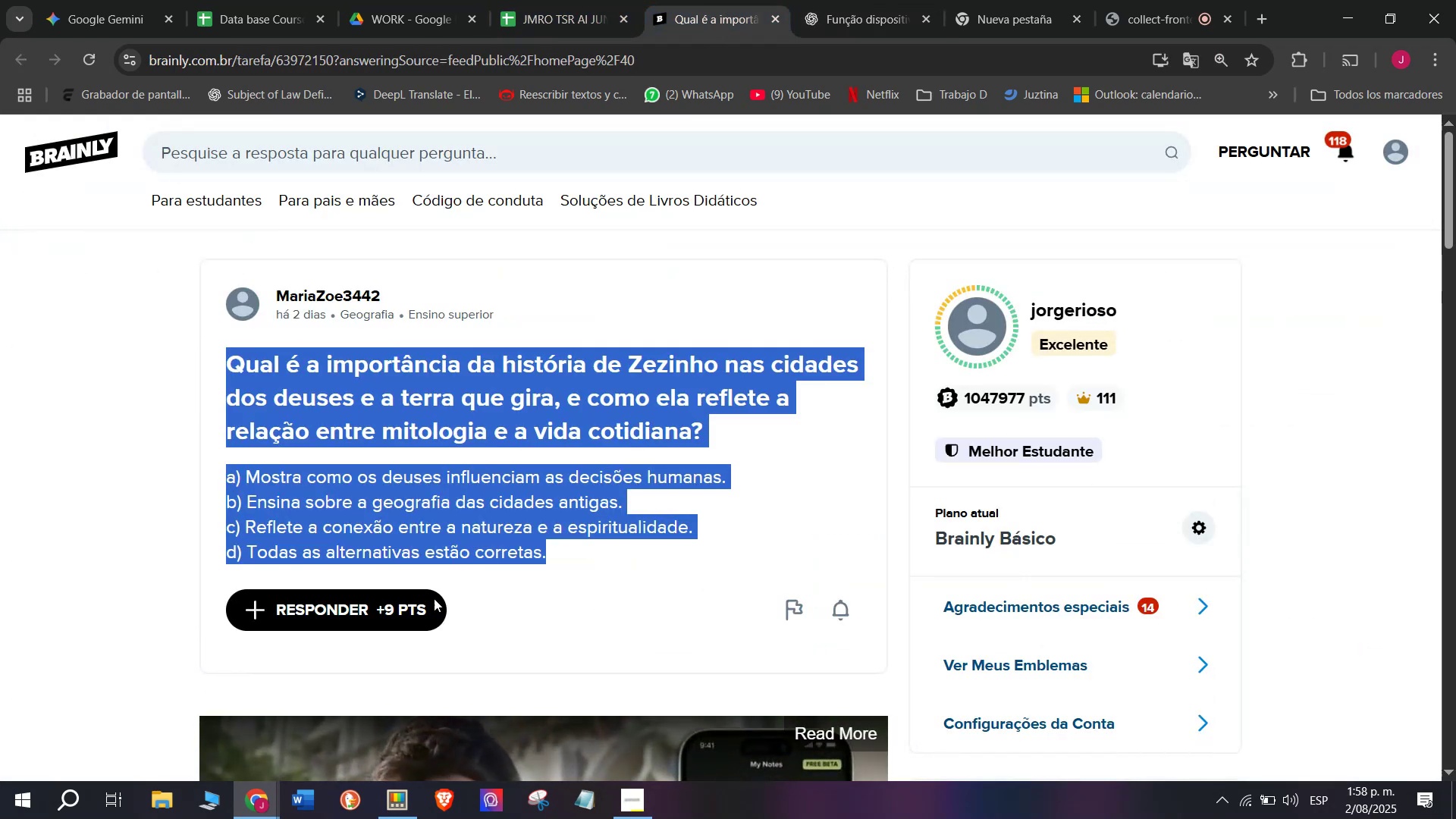 
left_click([422, 616])
 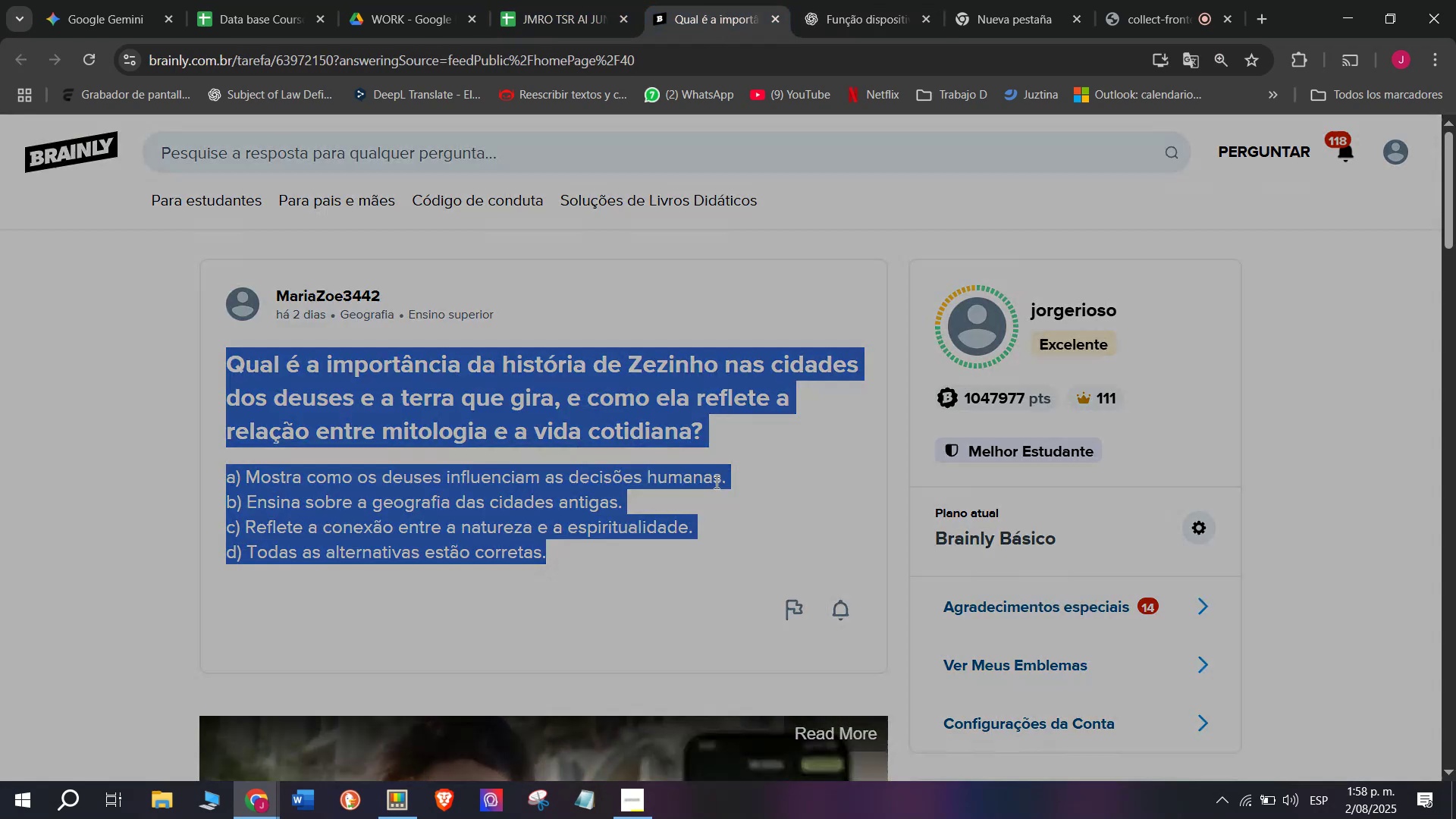 
left_click_drag(start_coordinate=[779, 455], to_coordinate=[511, 227])
 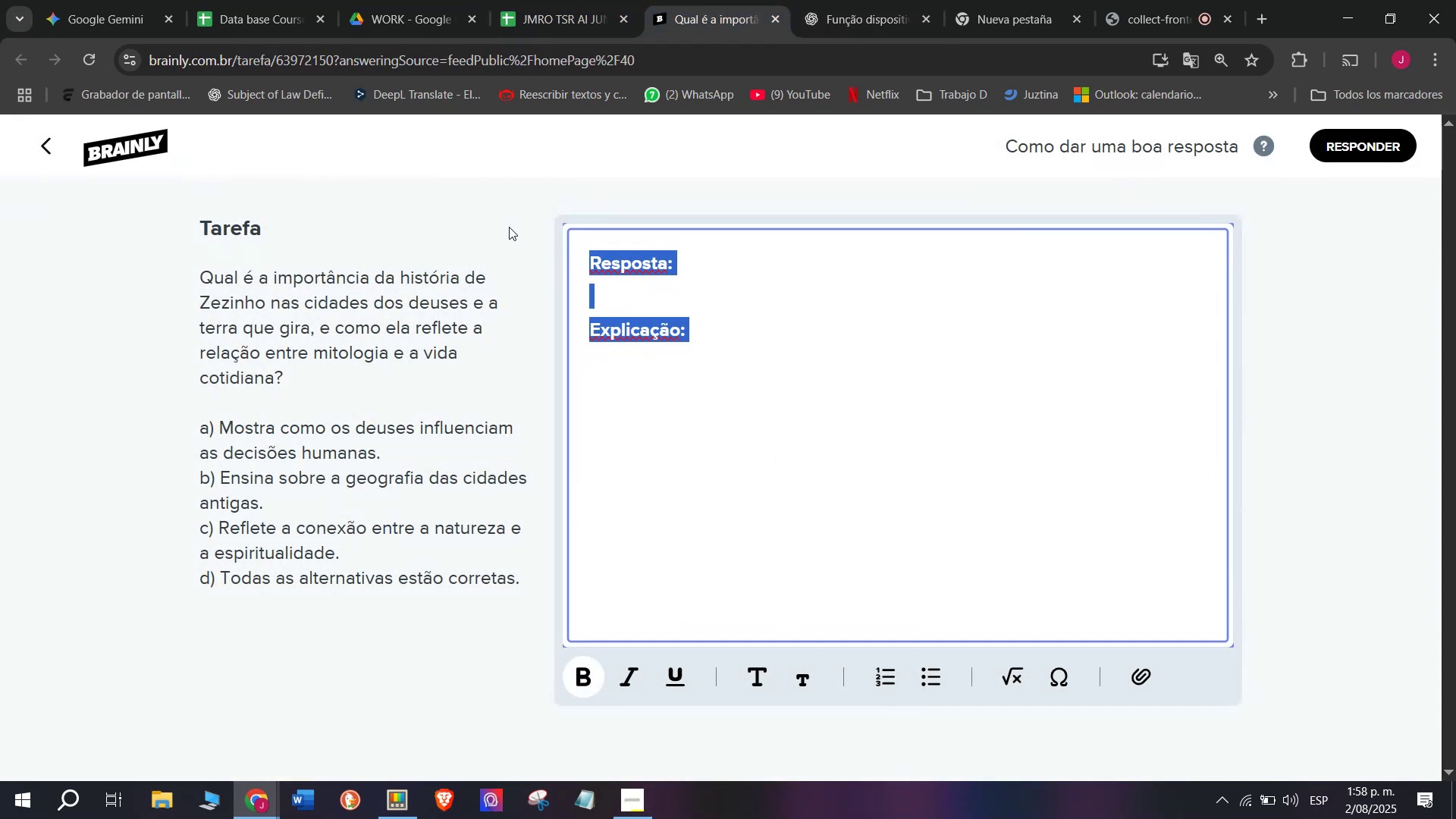 
key(Control+V)
 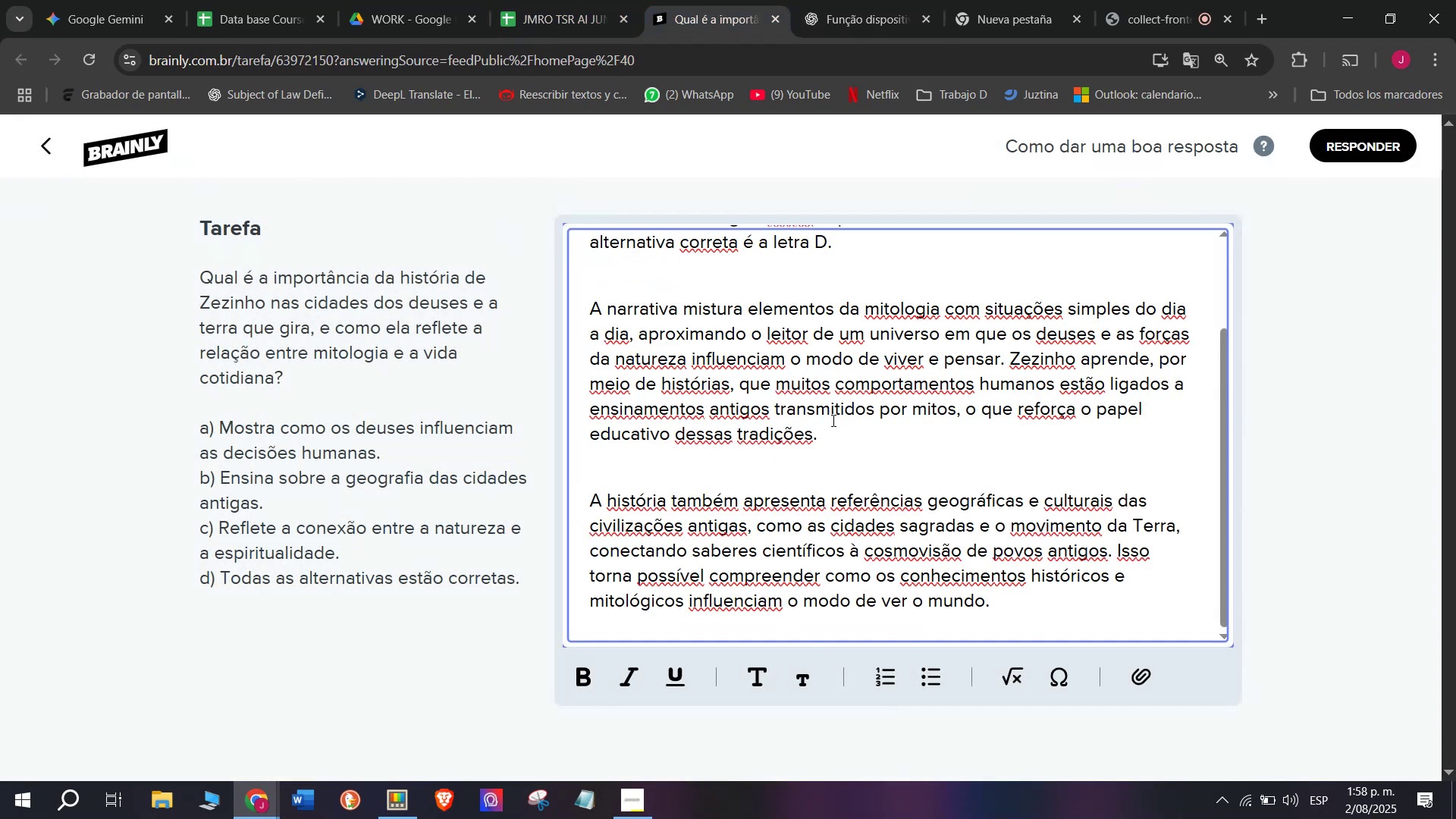 
scroll: coordinate [787, 533], scroll_direction: up, amount: 3.0
 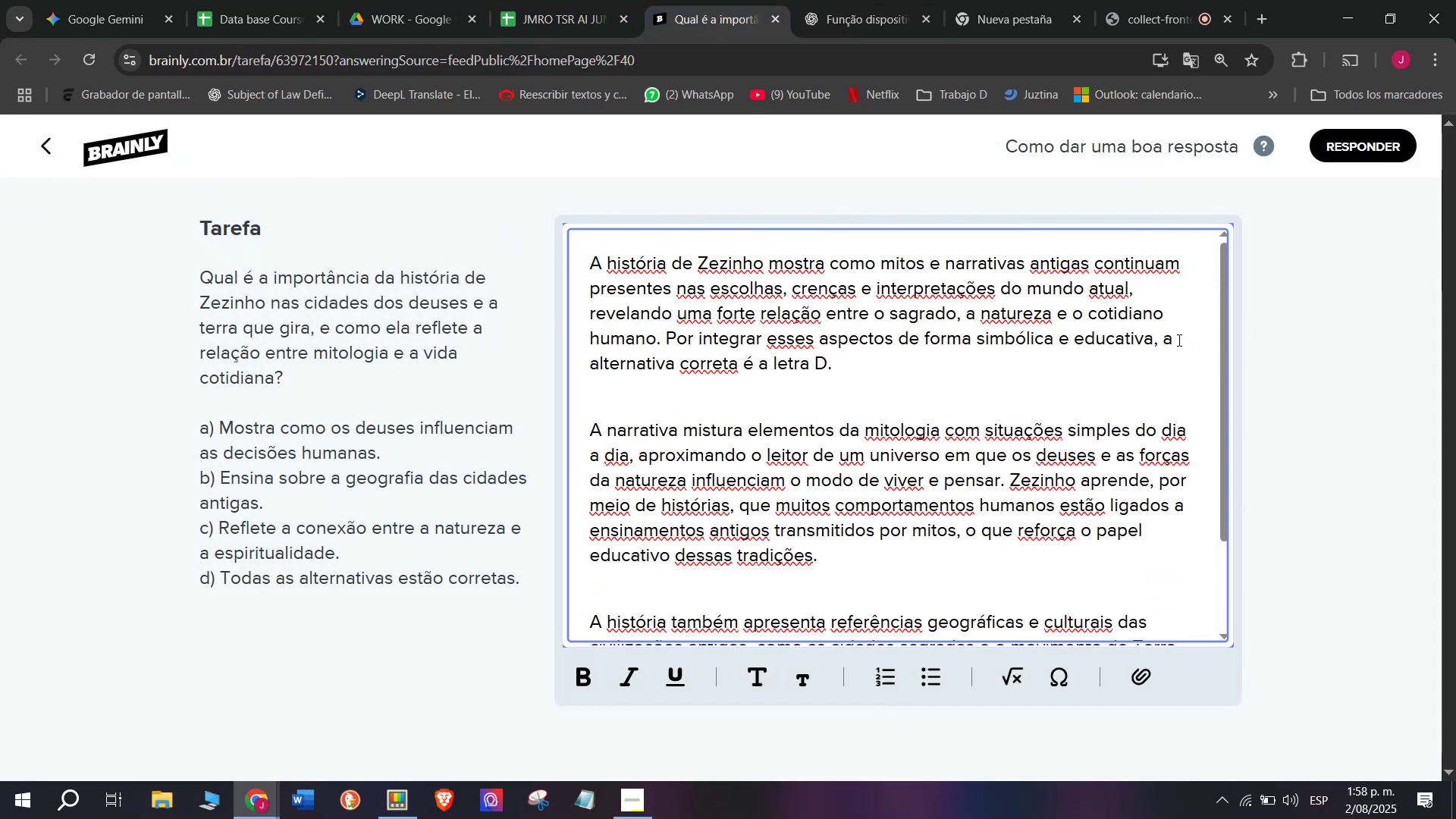 
left_click_drag(start_coordinate=[1166, 342], to_coordinate=[1175, 375])
 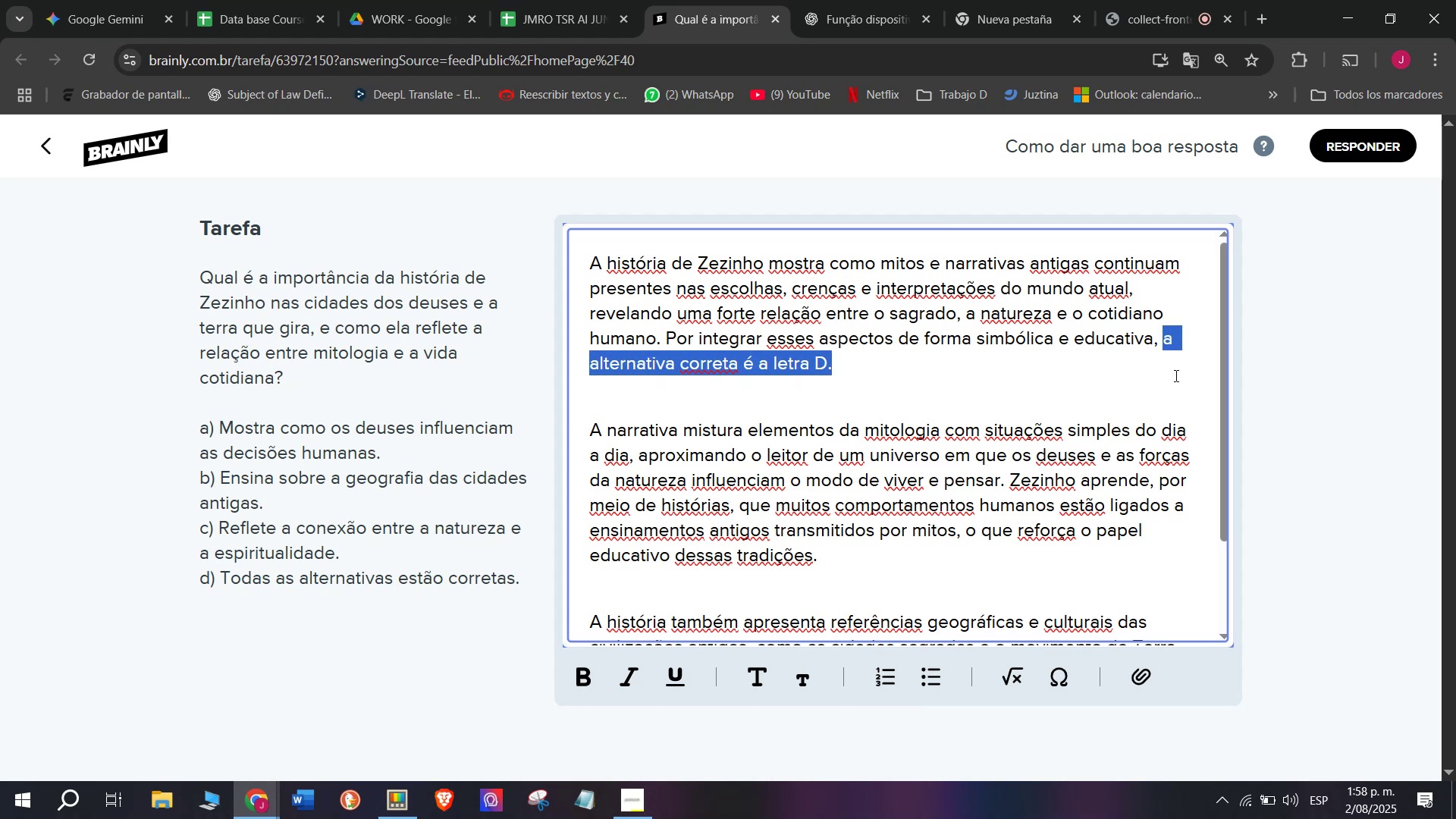 
key(Control+B)
 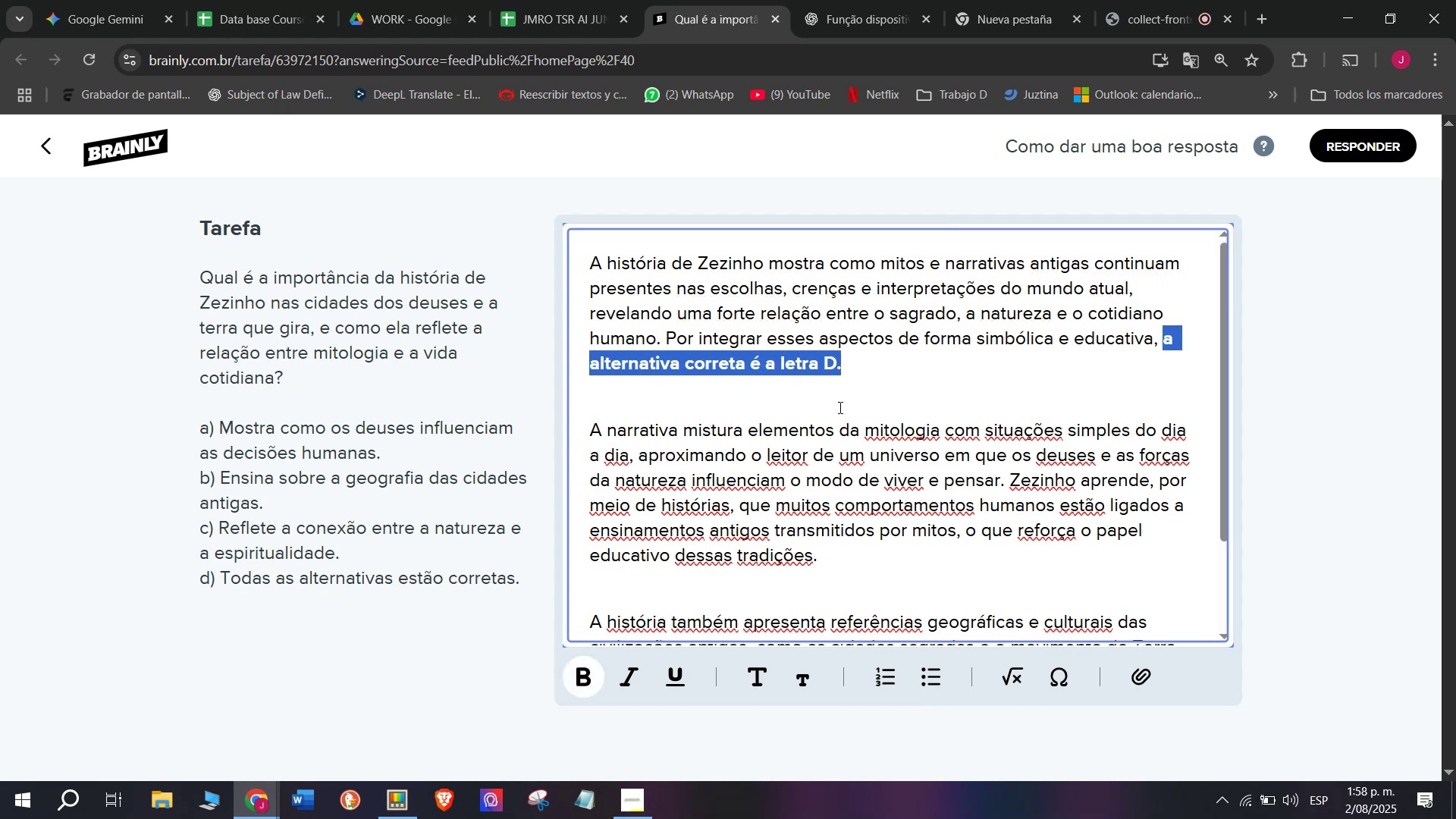 
scroll: coordinate [767, 466], scroll_direction: down, amount: 4.0
 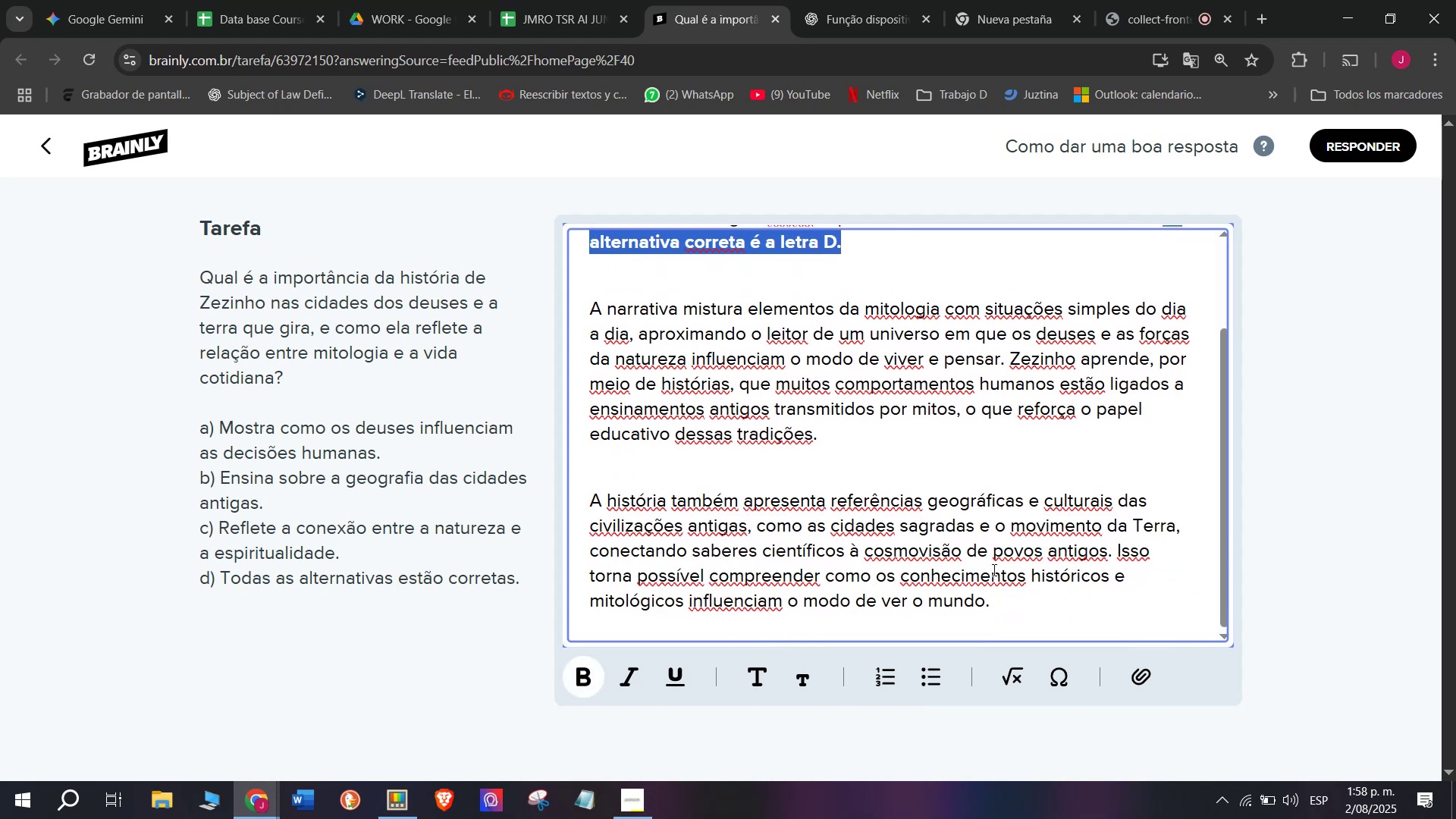 
left_click_drag(start_coordinate=[1000, 593], to_coordinate=[403, 143])
 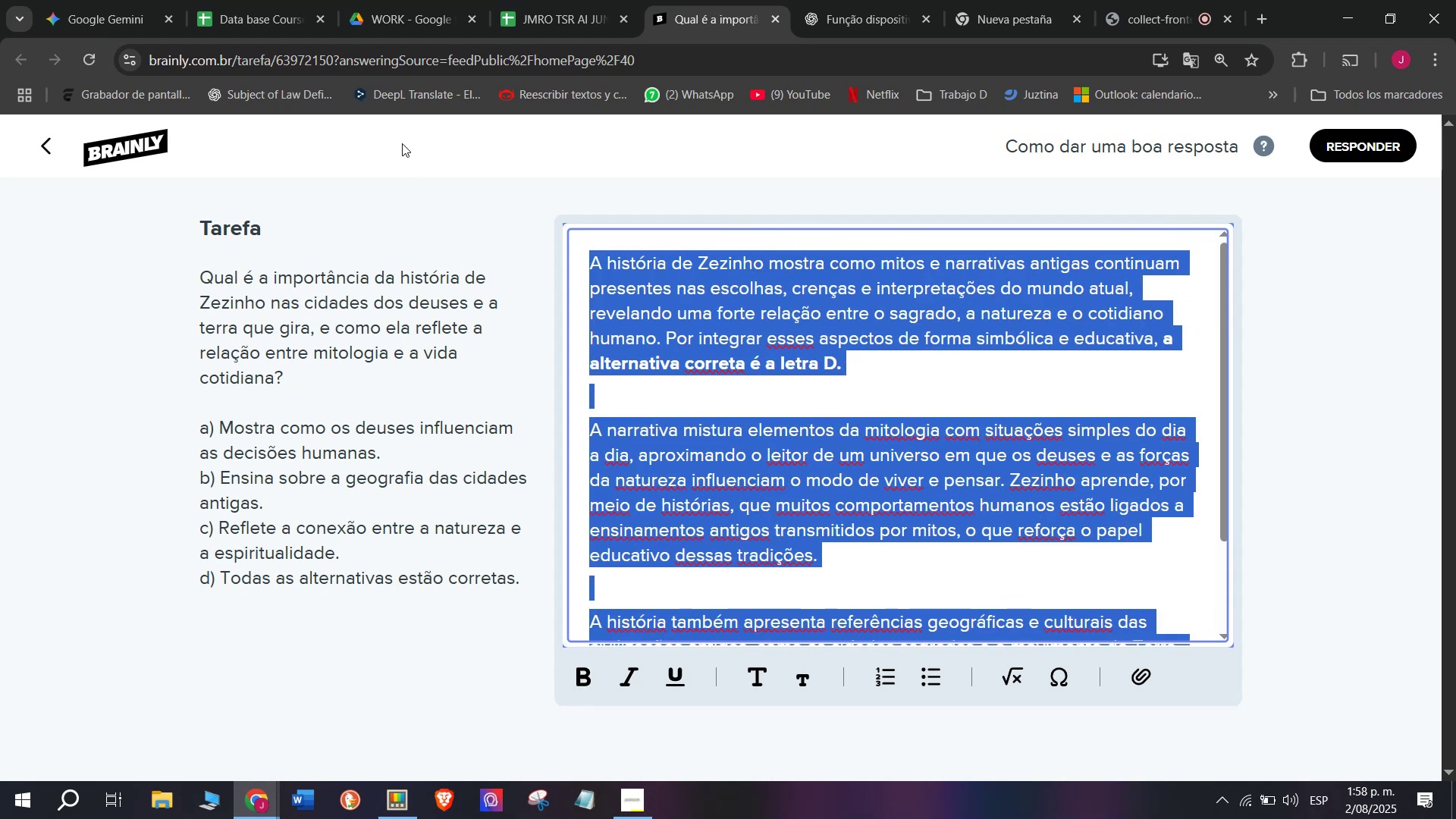 
key(Control+C)
 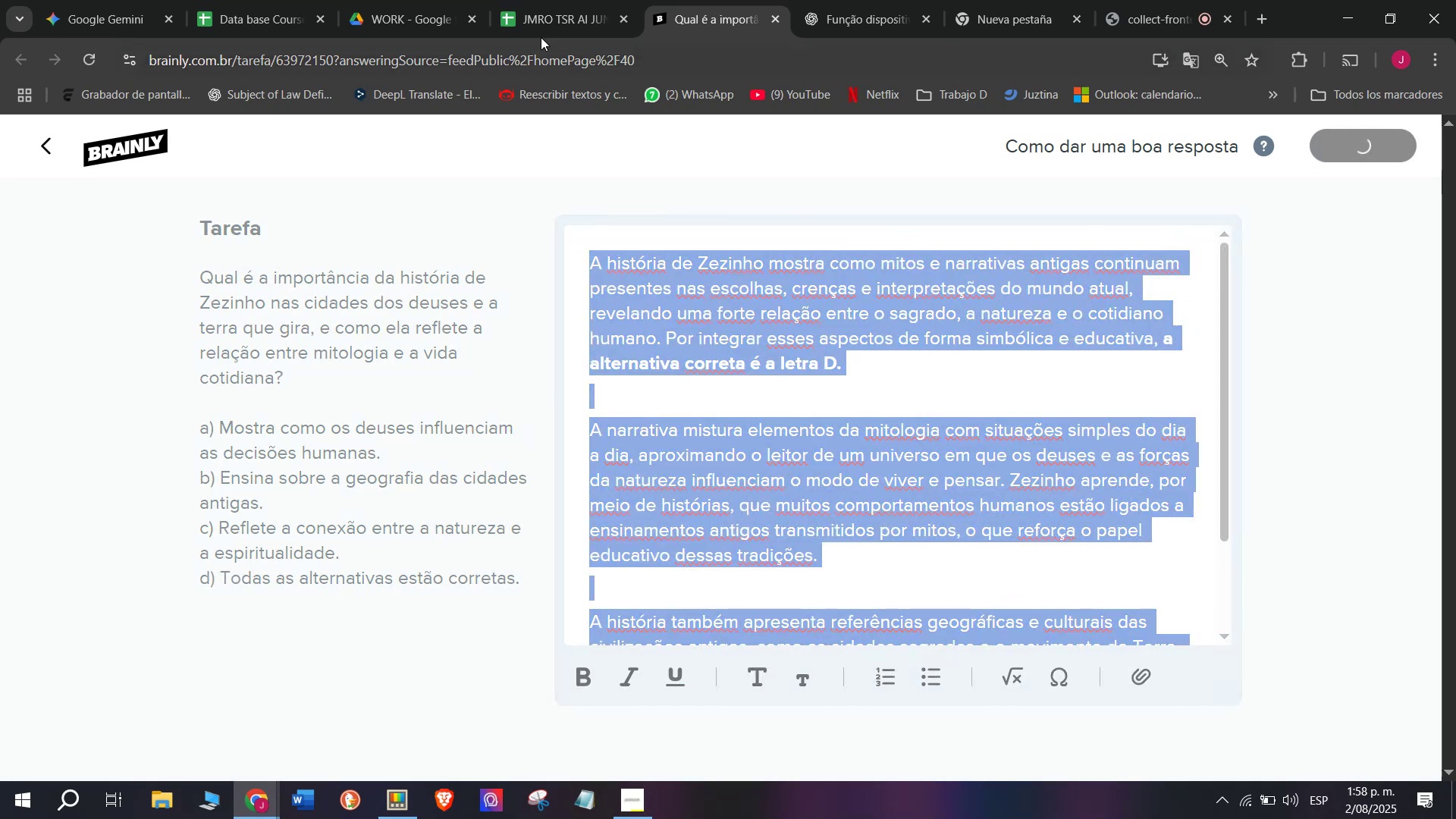 
left_click([534, 0])
 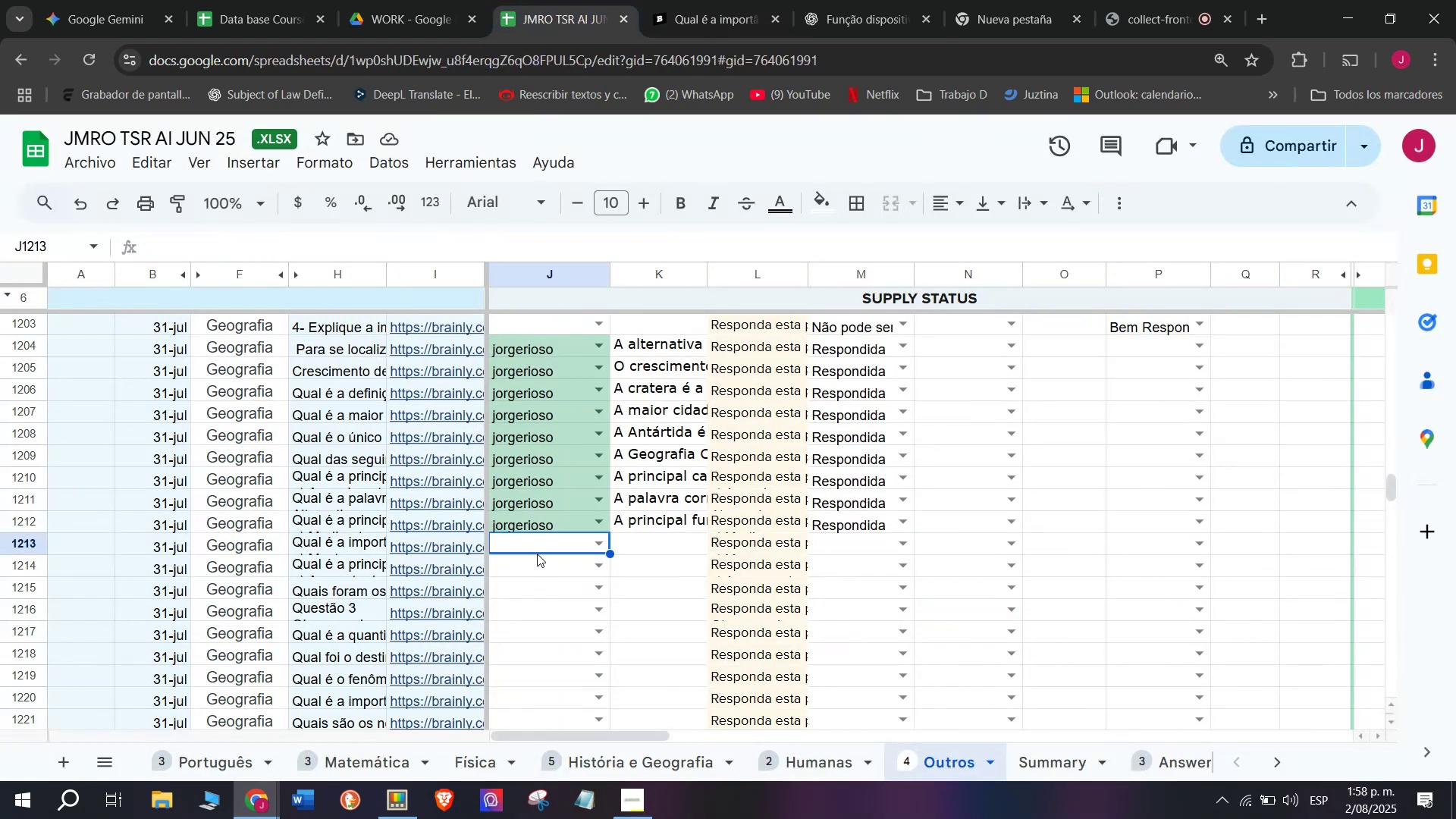 
key(J)
 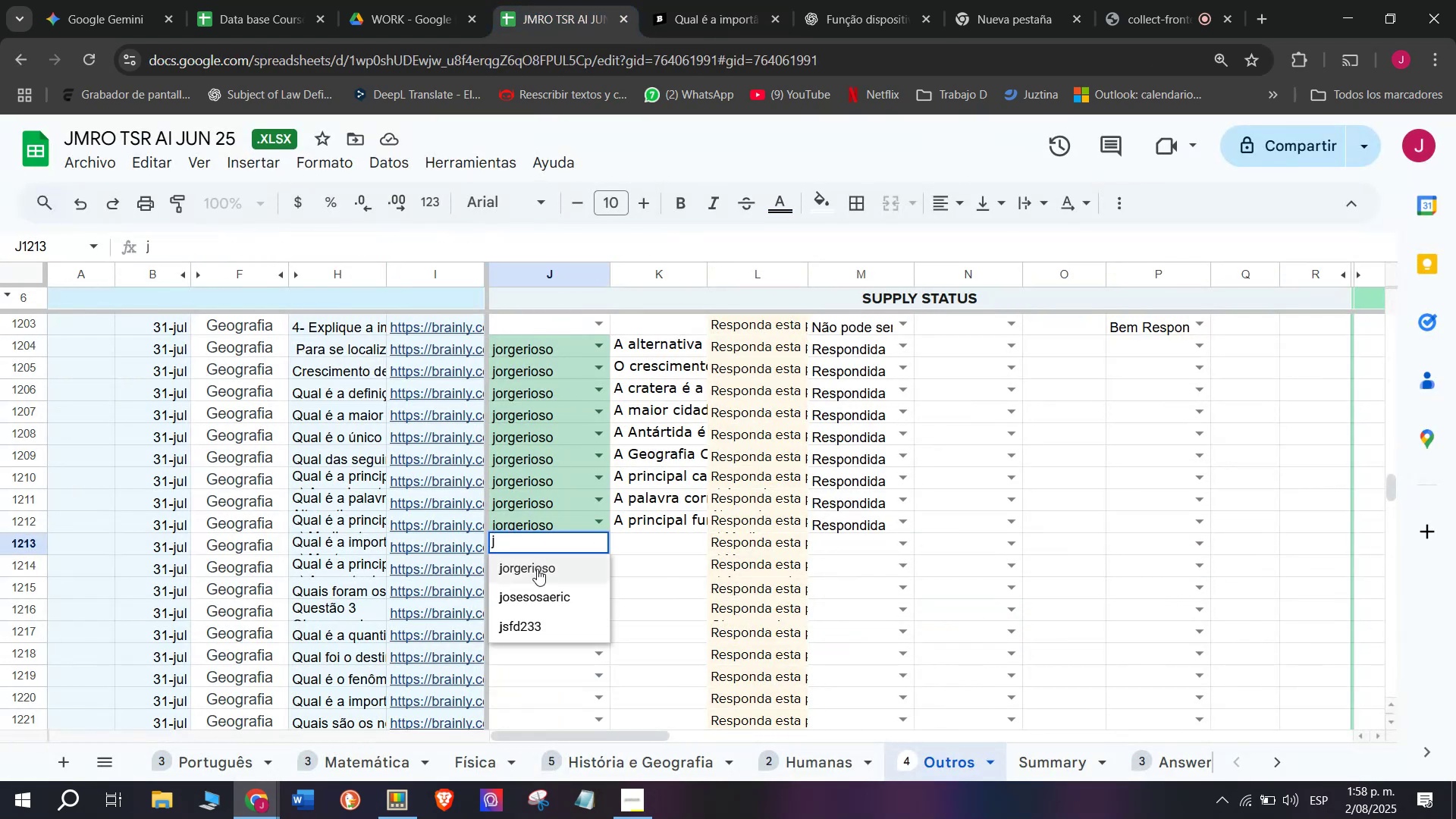 
left_click([537, 576])
 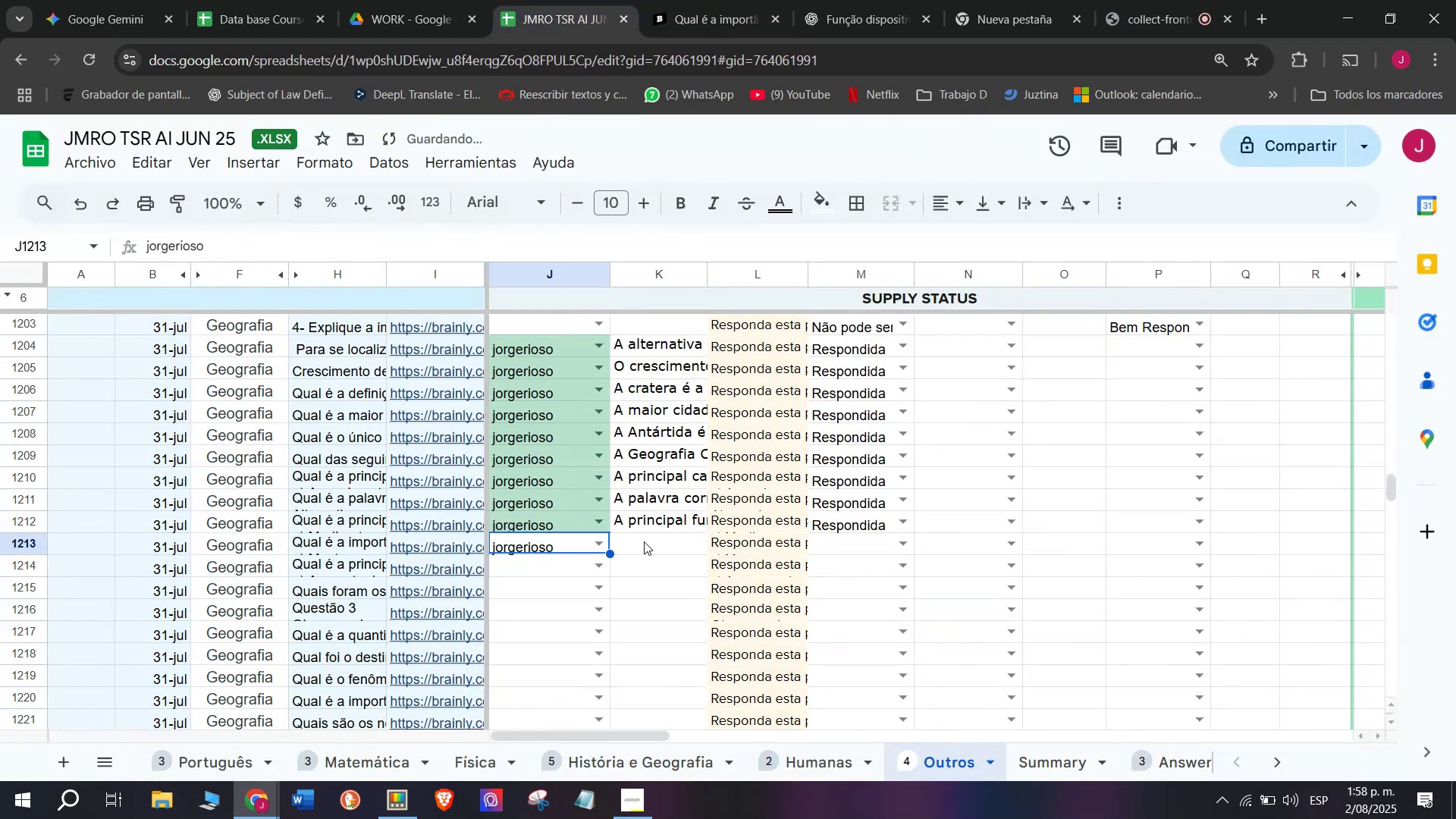 
double_click([644, 541])
 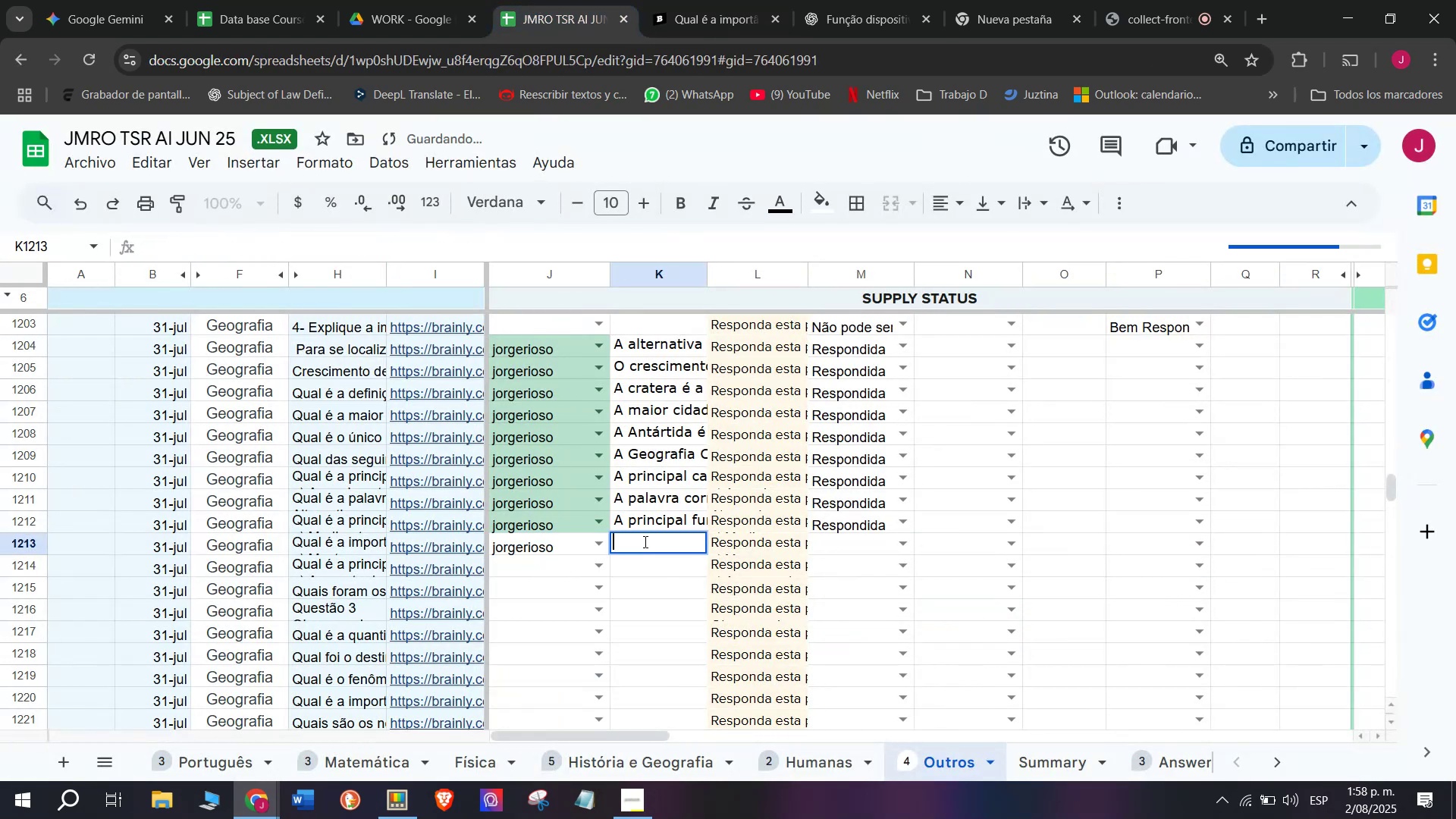 
key(Control+V)
 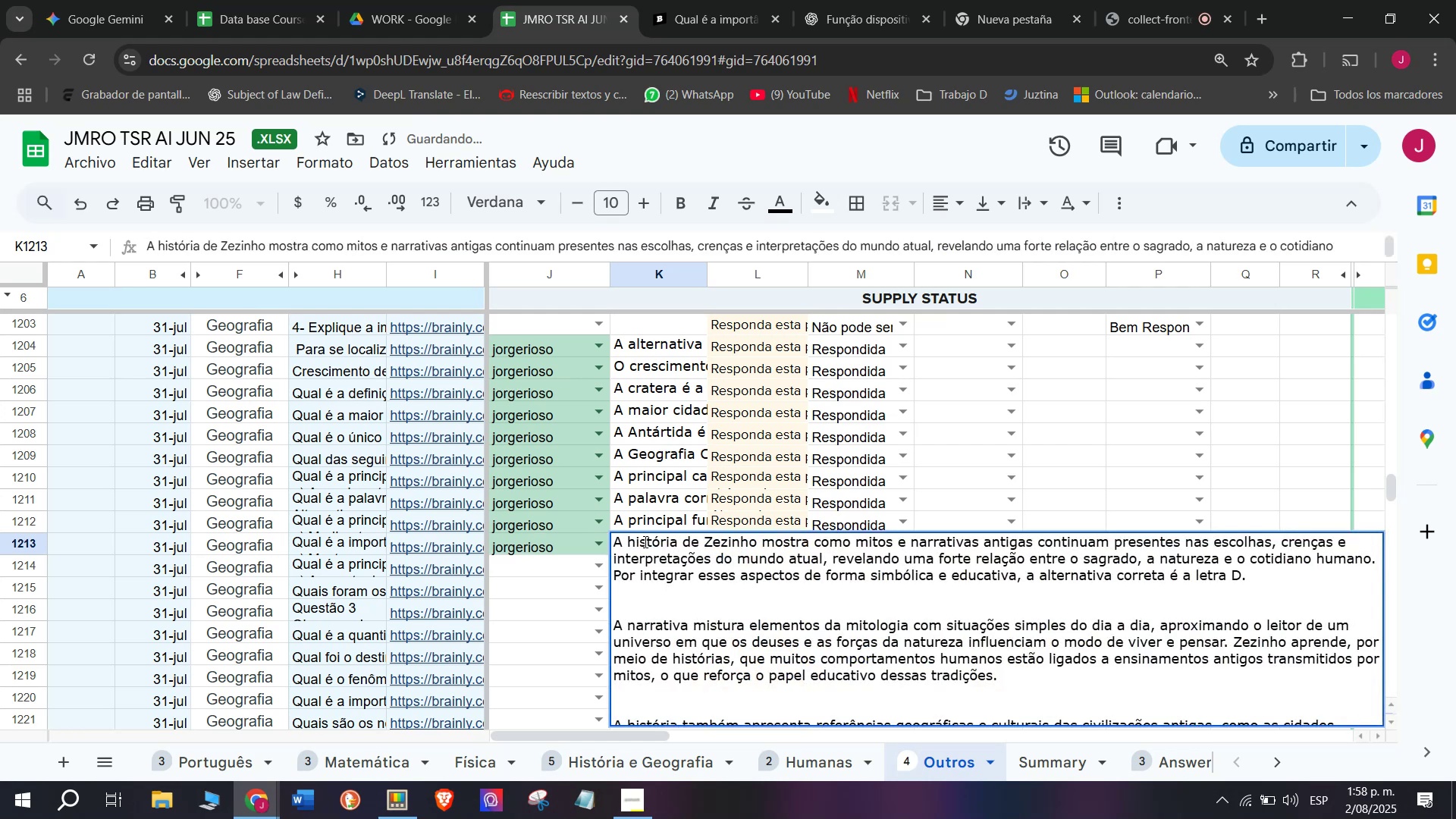 
key(Enter)
 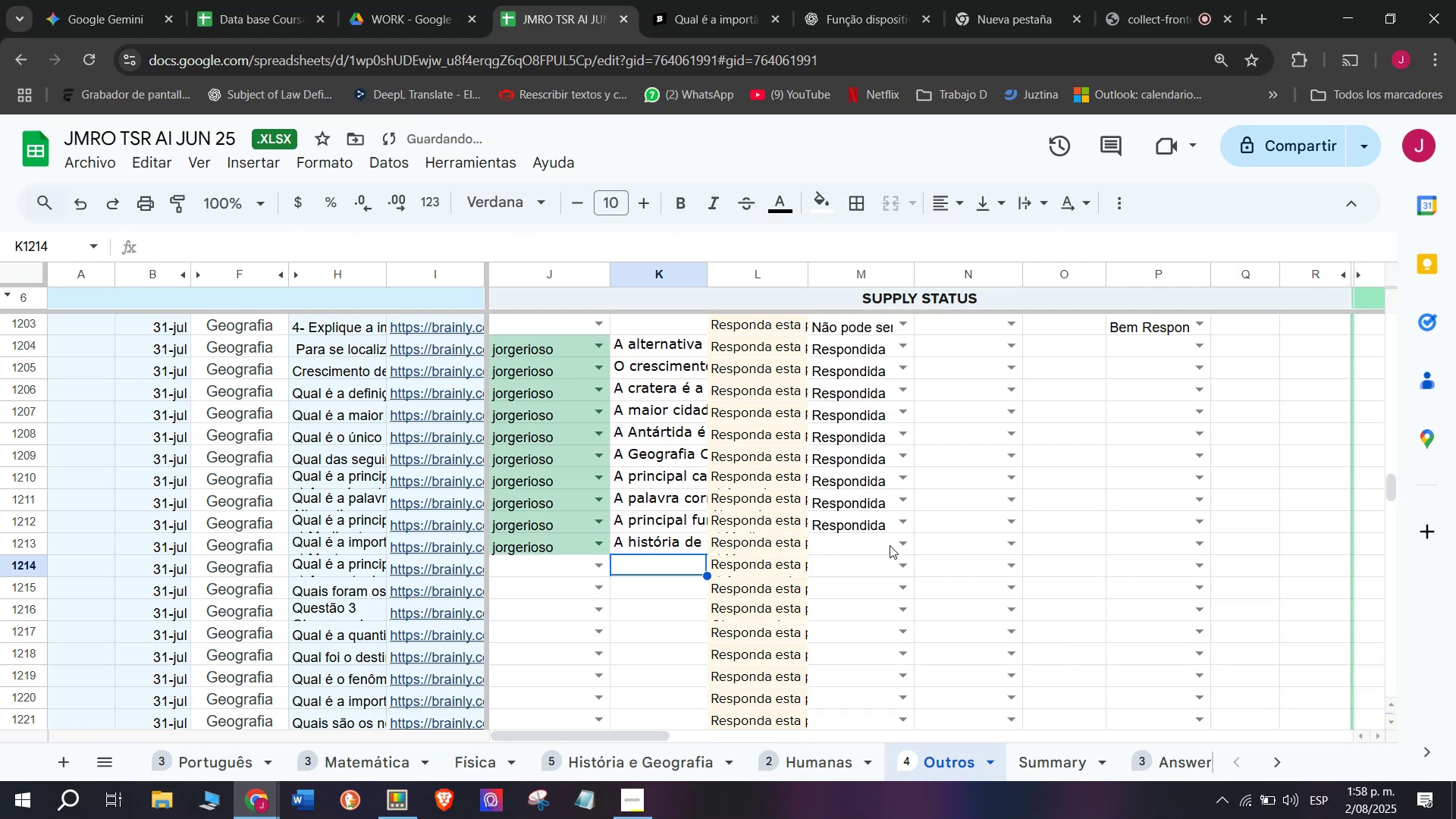 
left_click([896, 545])
 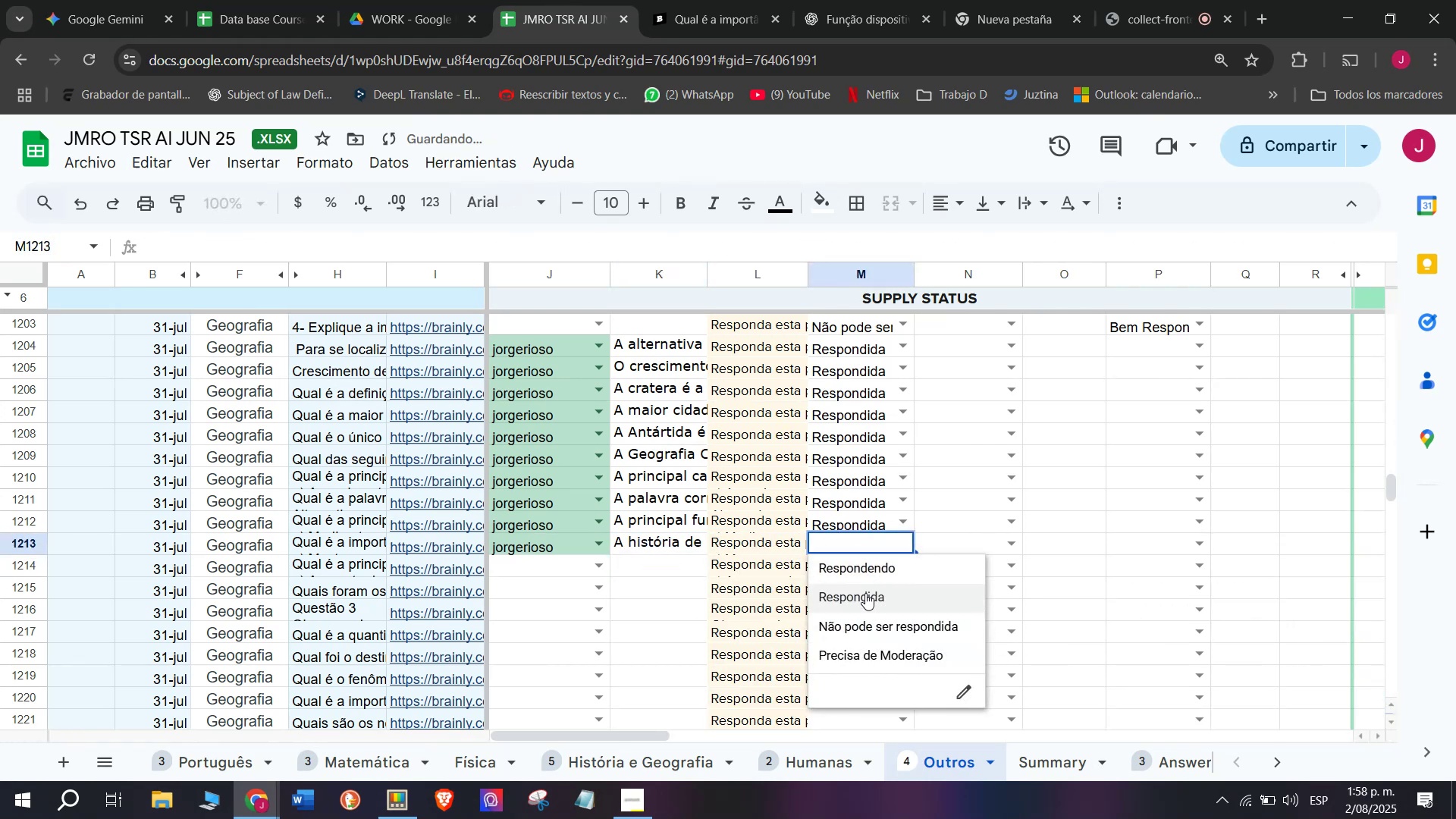 
left_click([863, 600])
 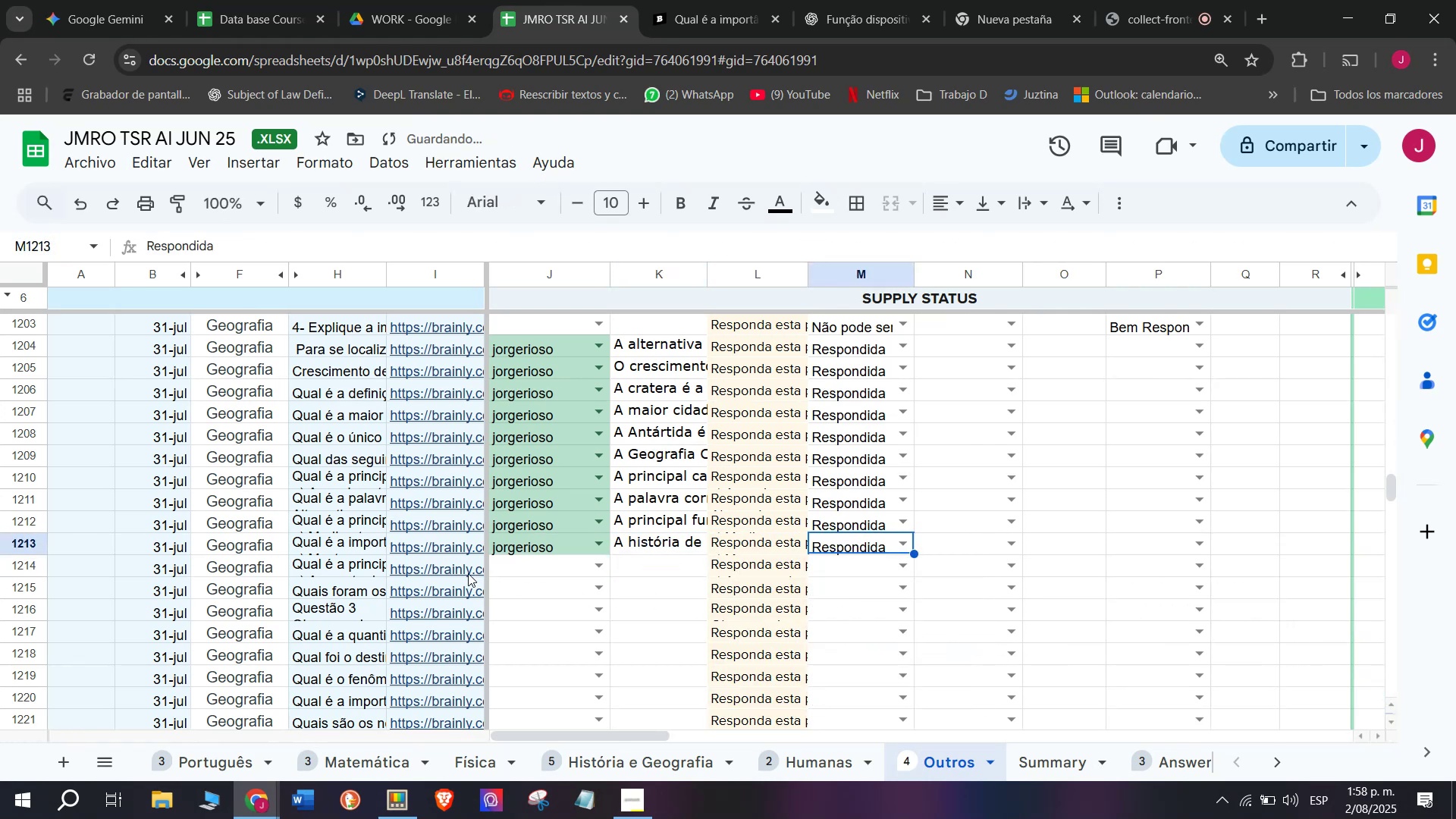 
left_click([452, 565])
 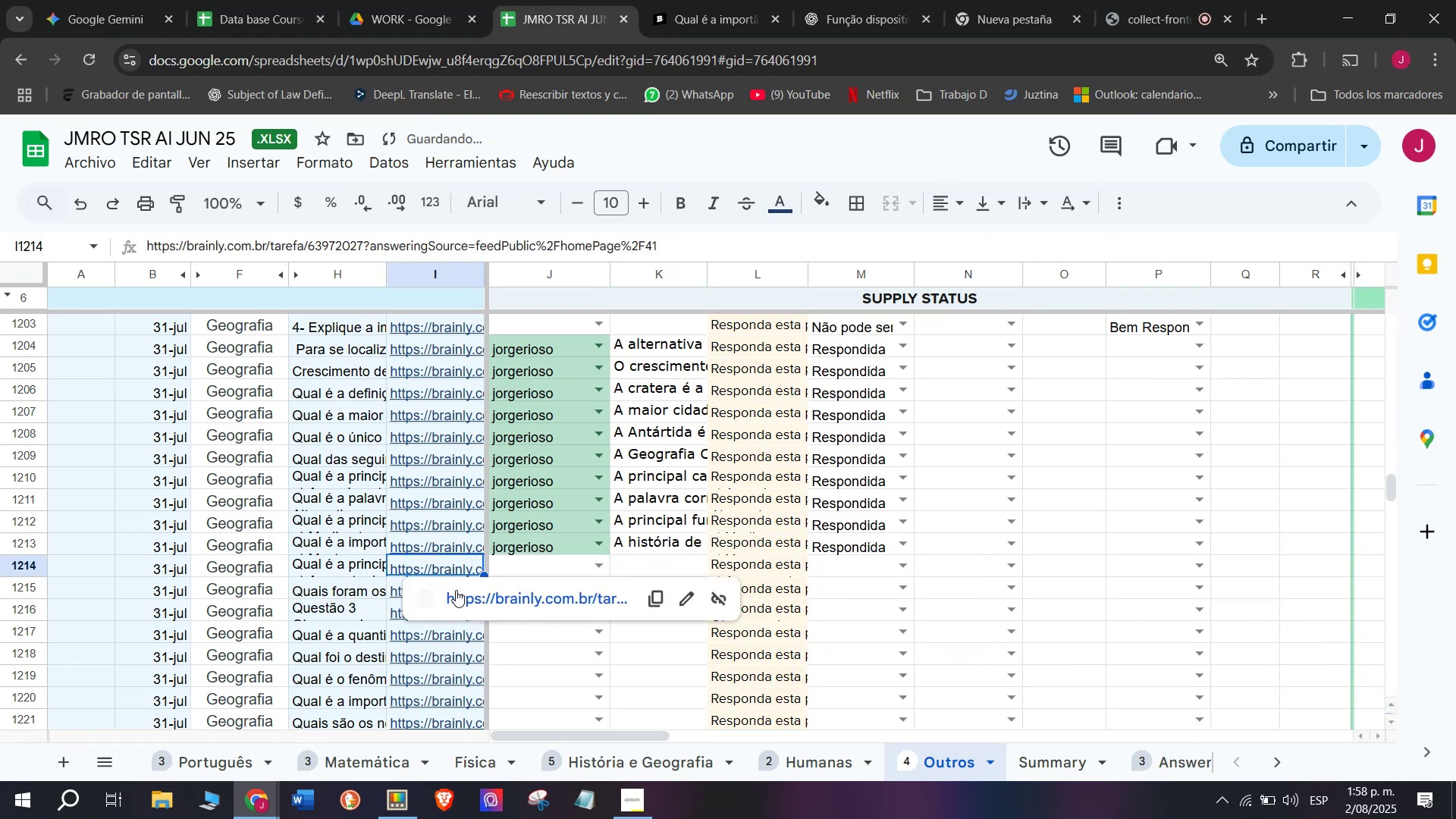 
left_click([456, 592])
 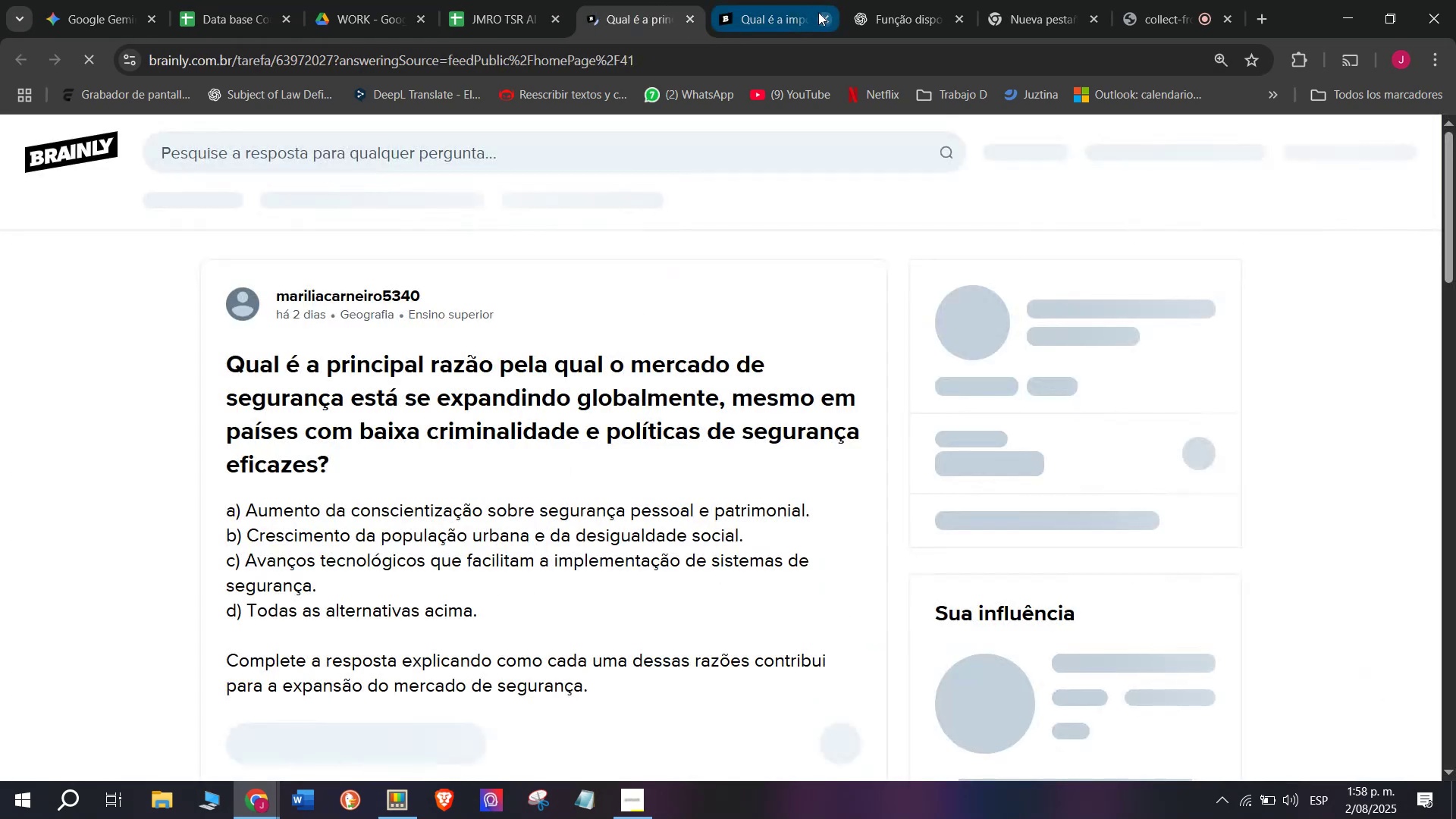 
left_click([823, 17])
 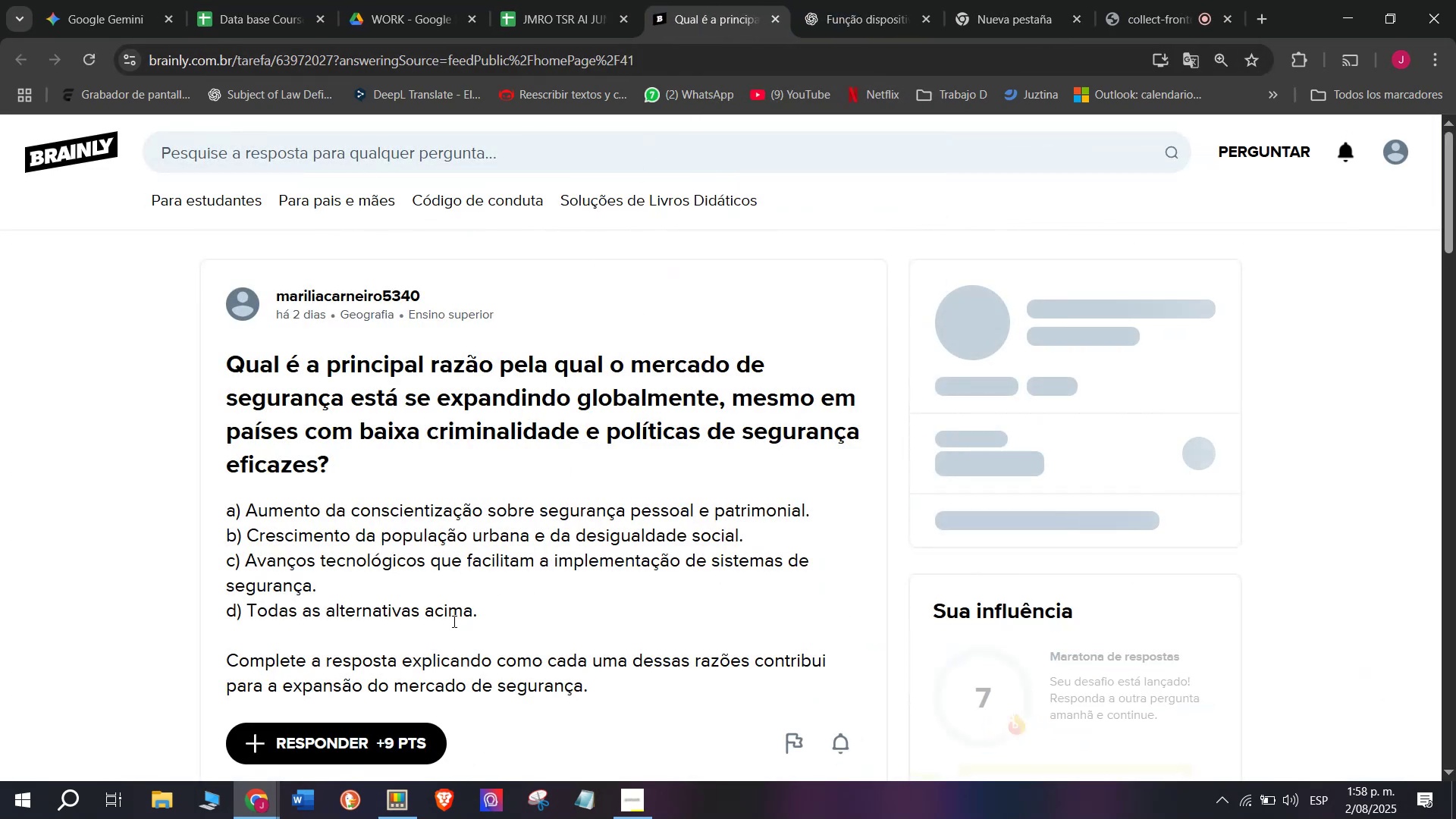 
left_click_drag(start_coordinate=[488, 616], to_coordinate=[210, 355])
 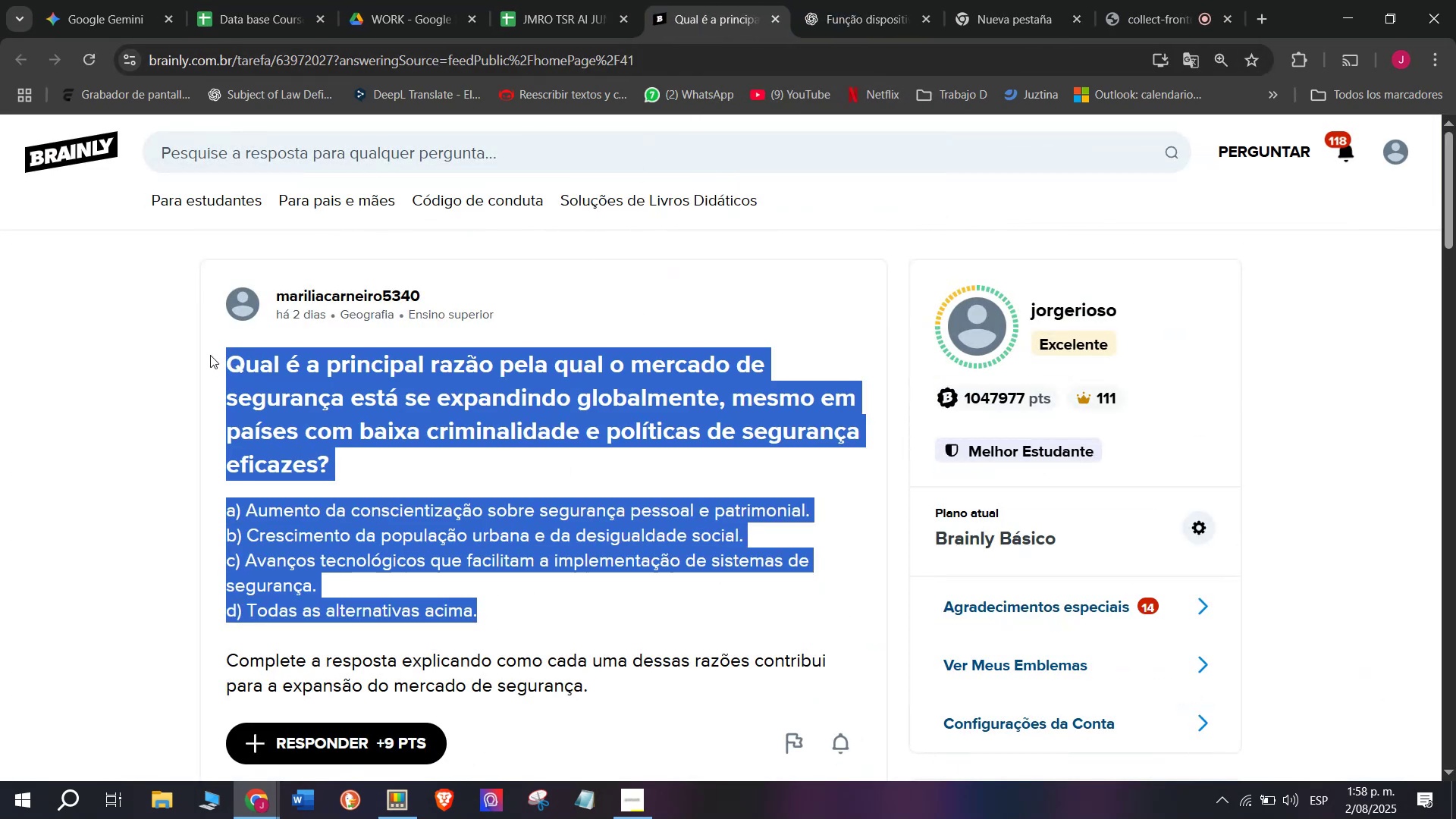 
key(Control+C)
 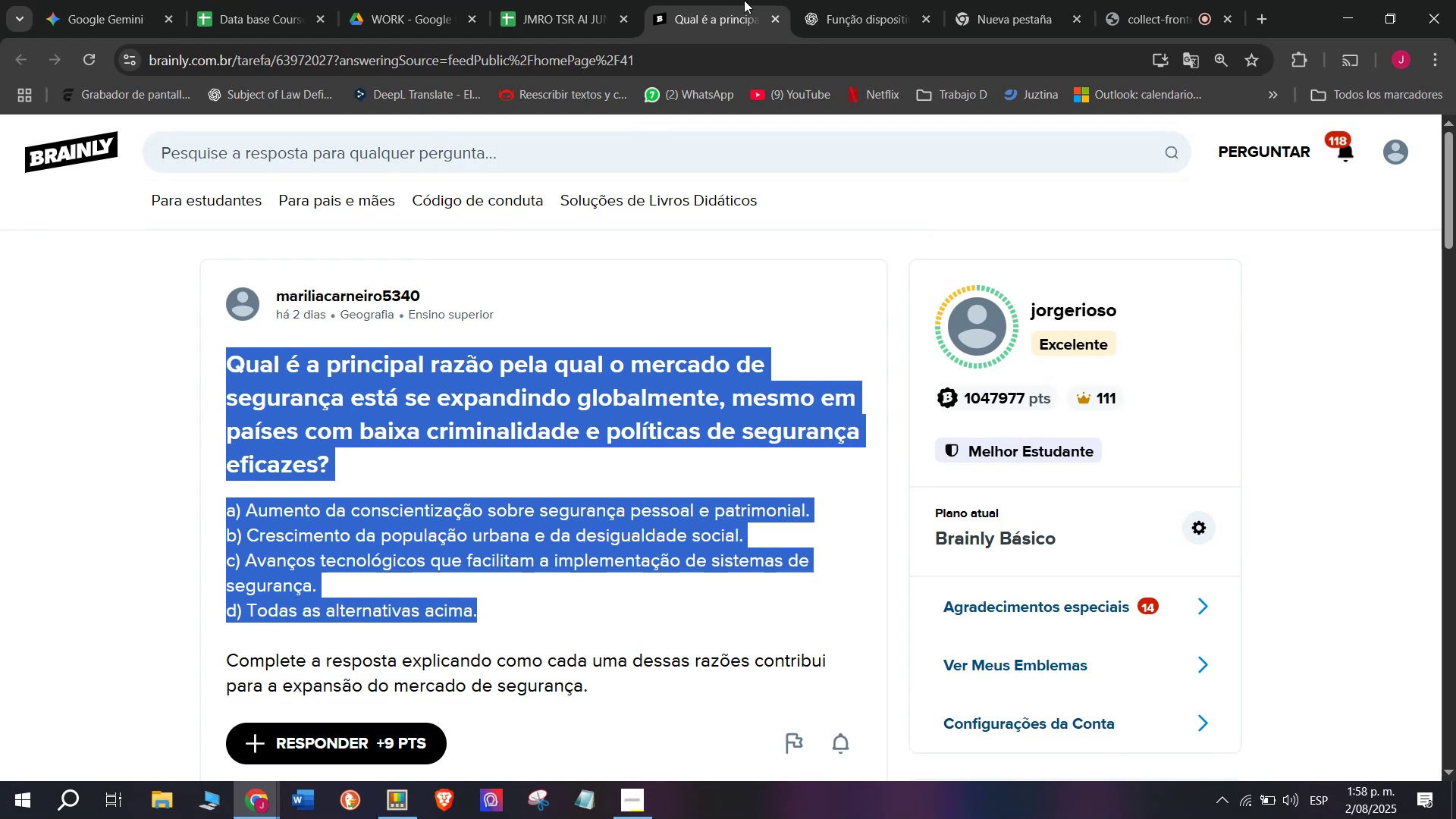 
left_click([836, 0])
 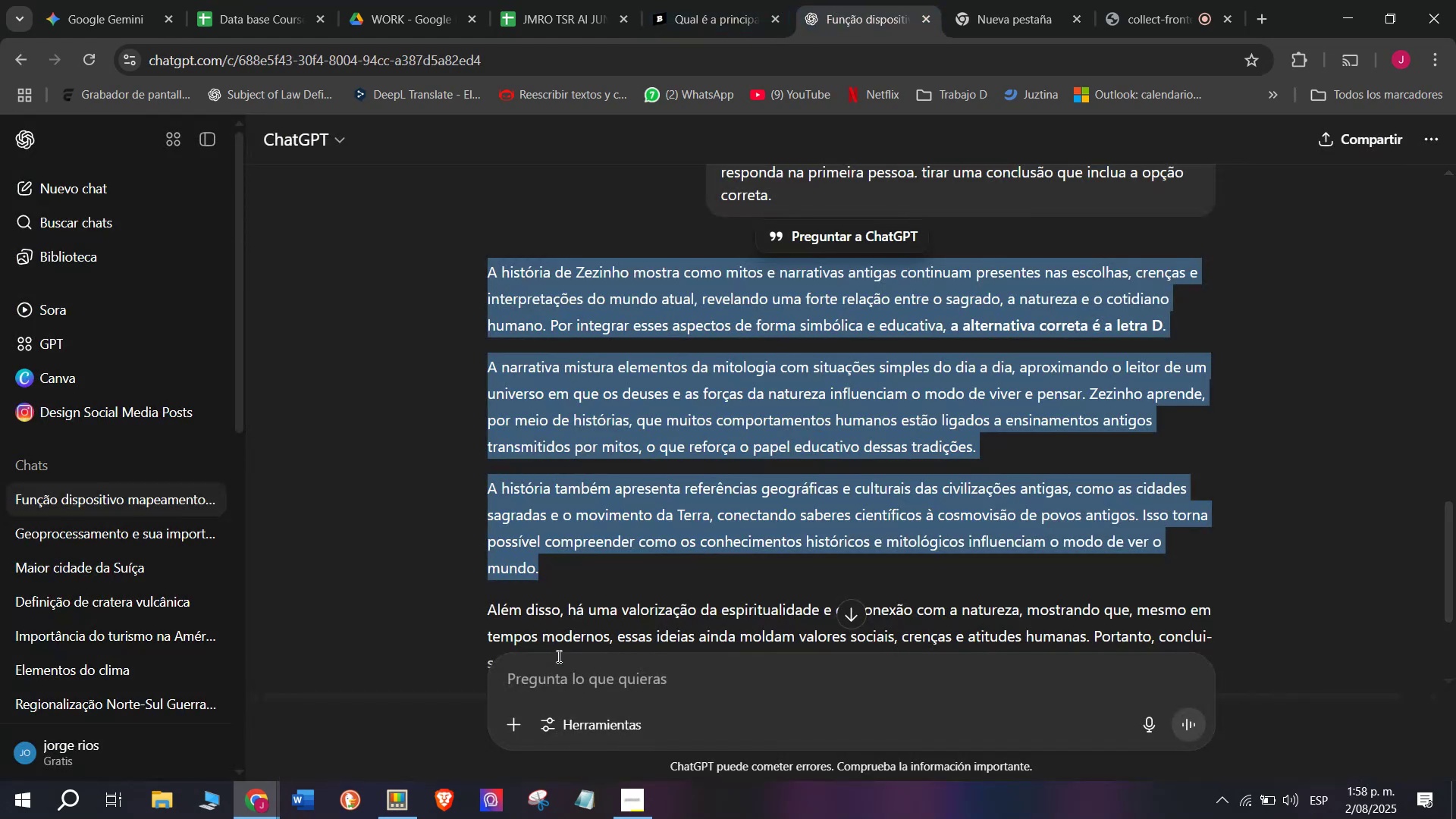 
left_click([551, 682])
 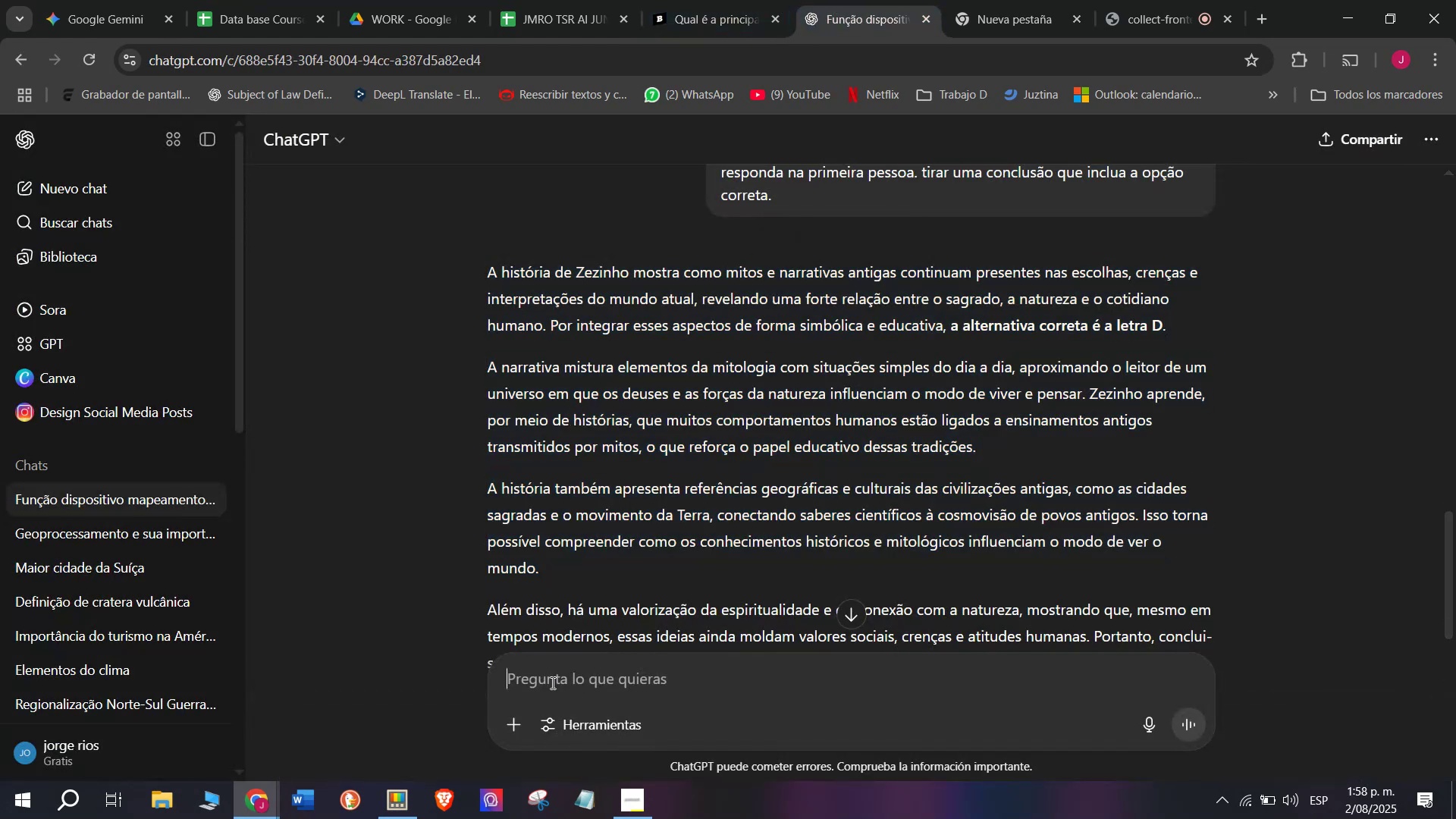 
key(Meta+V)
 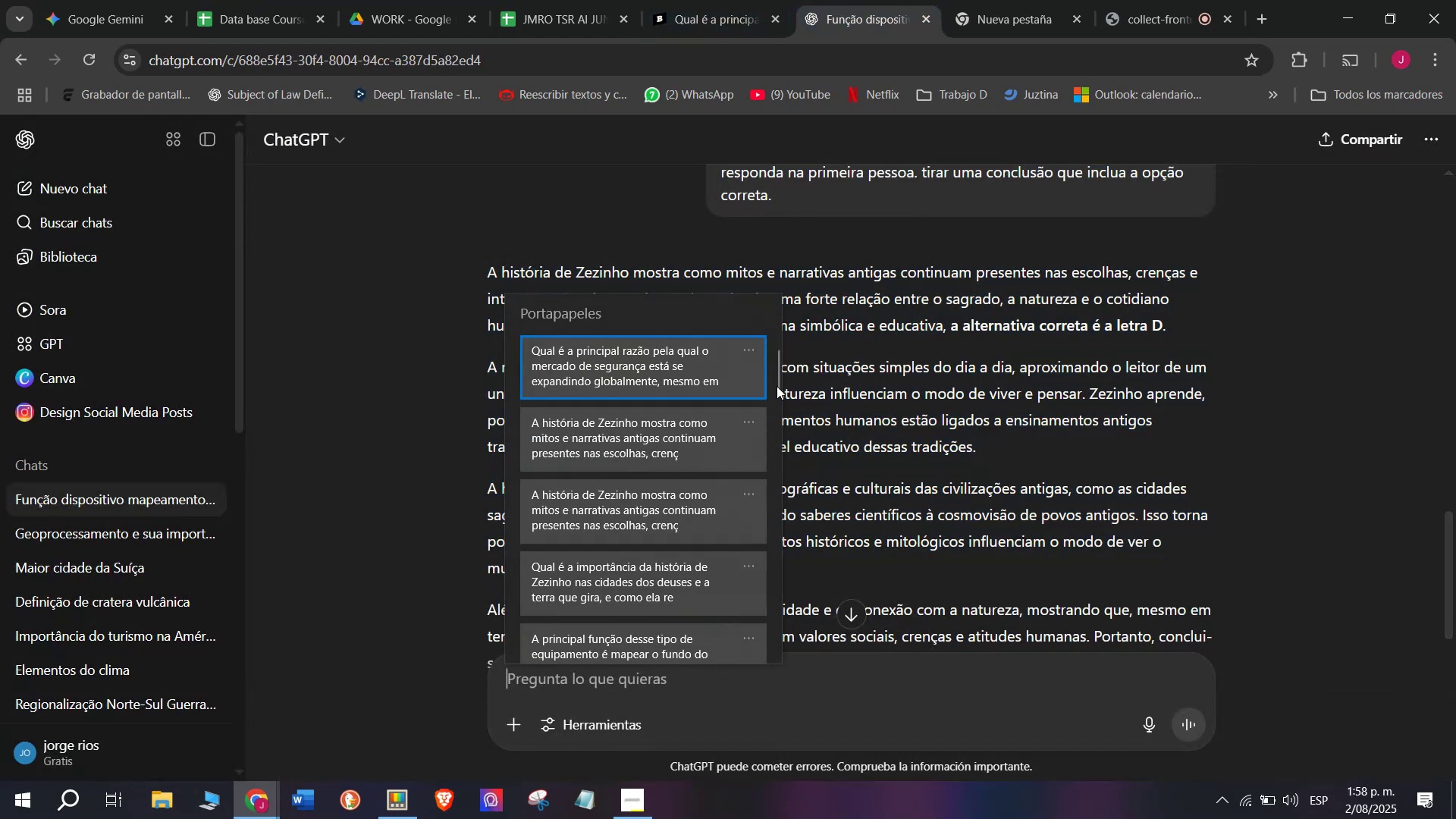 
left_click_drag(start_coordinate=[777, 385], to_coordinate=[767, 716])
 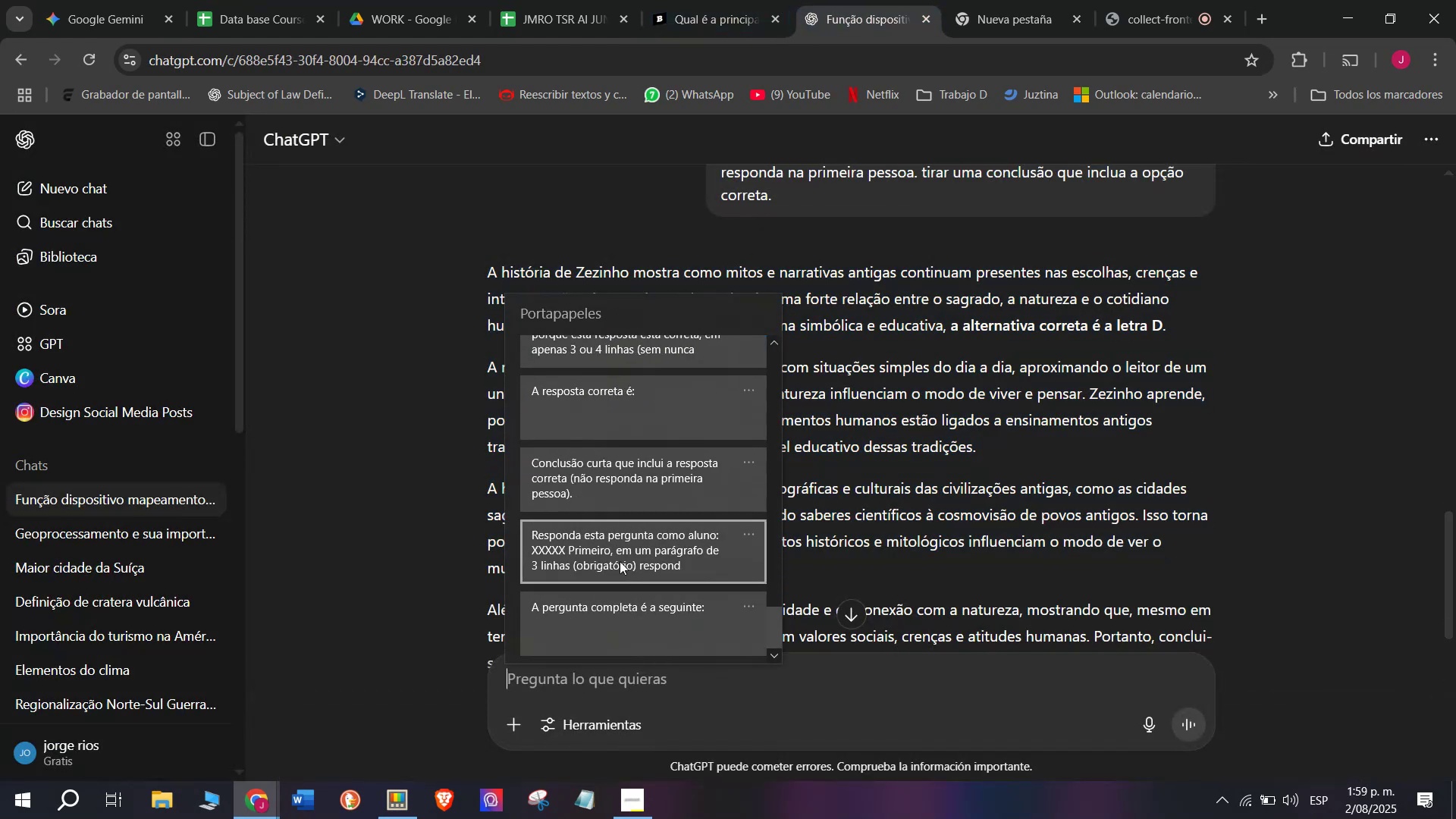 
key(Control+ControlLeft)
 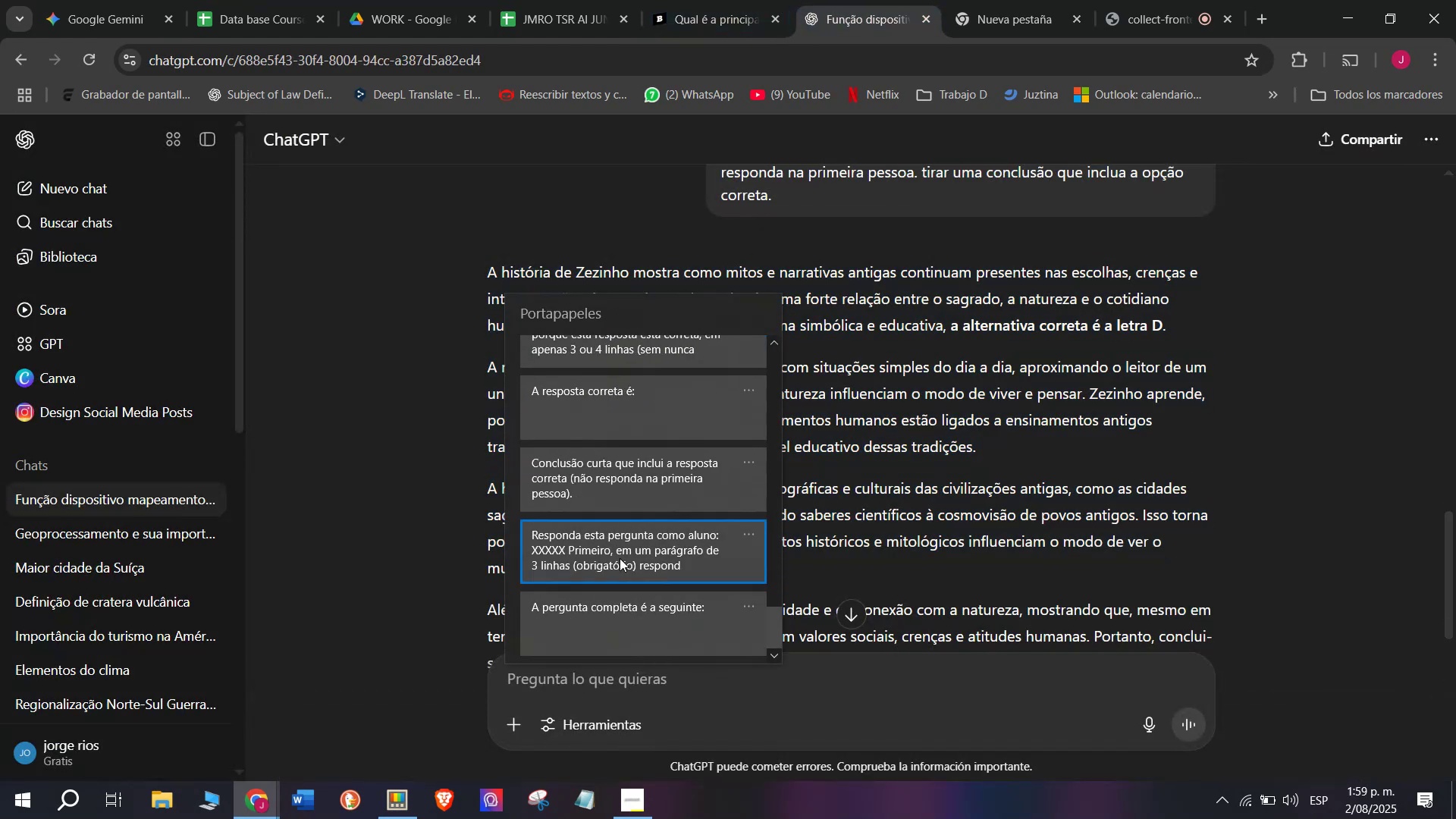 
key(Control+V)
 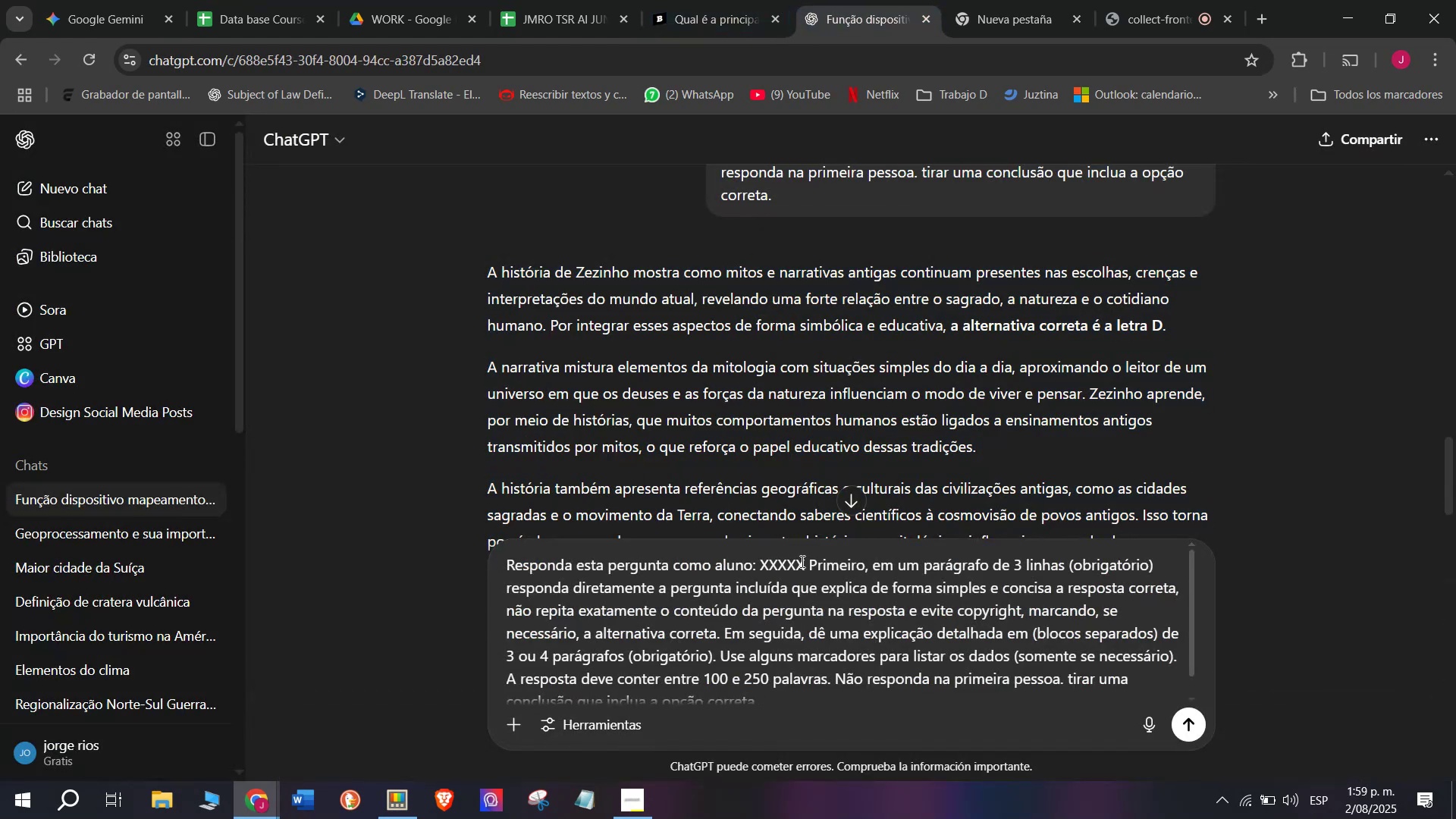 
left_click_drag(start_coordinate=[805, 557], to_coordinate=[763, 556])
 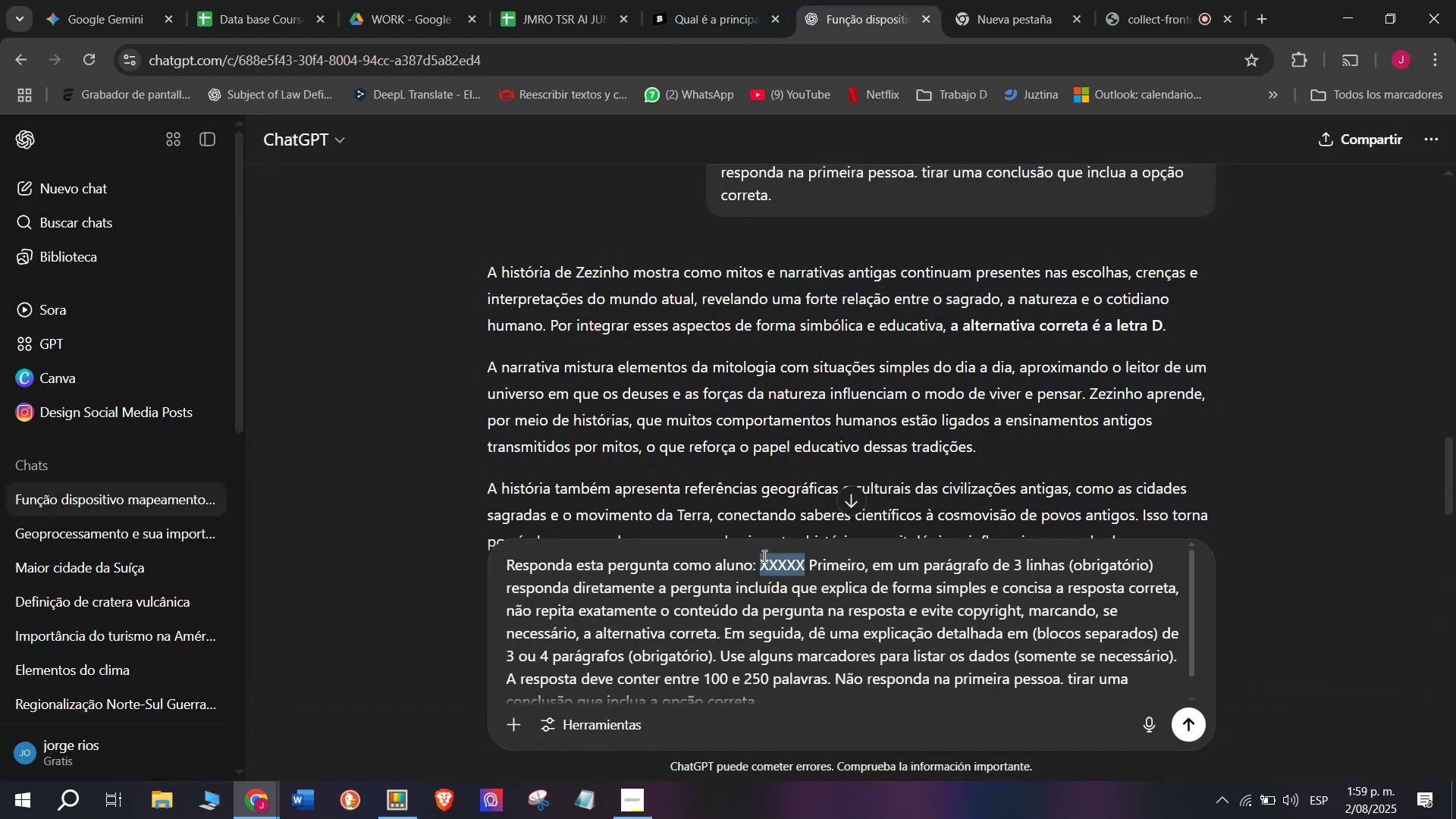 
key(Meta+V)
 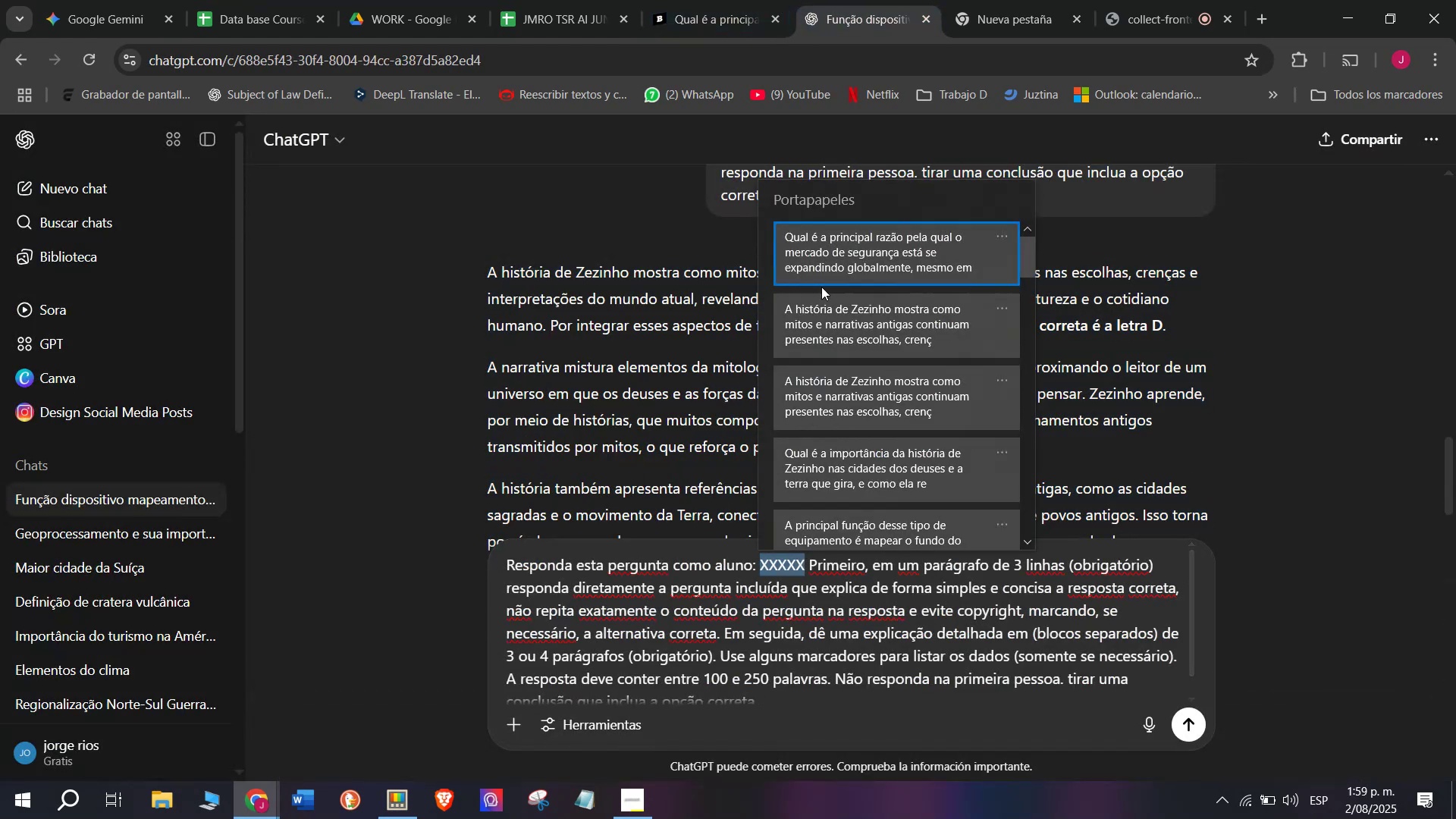 
key(Control+ControlLeft)
 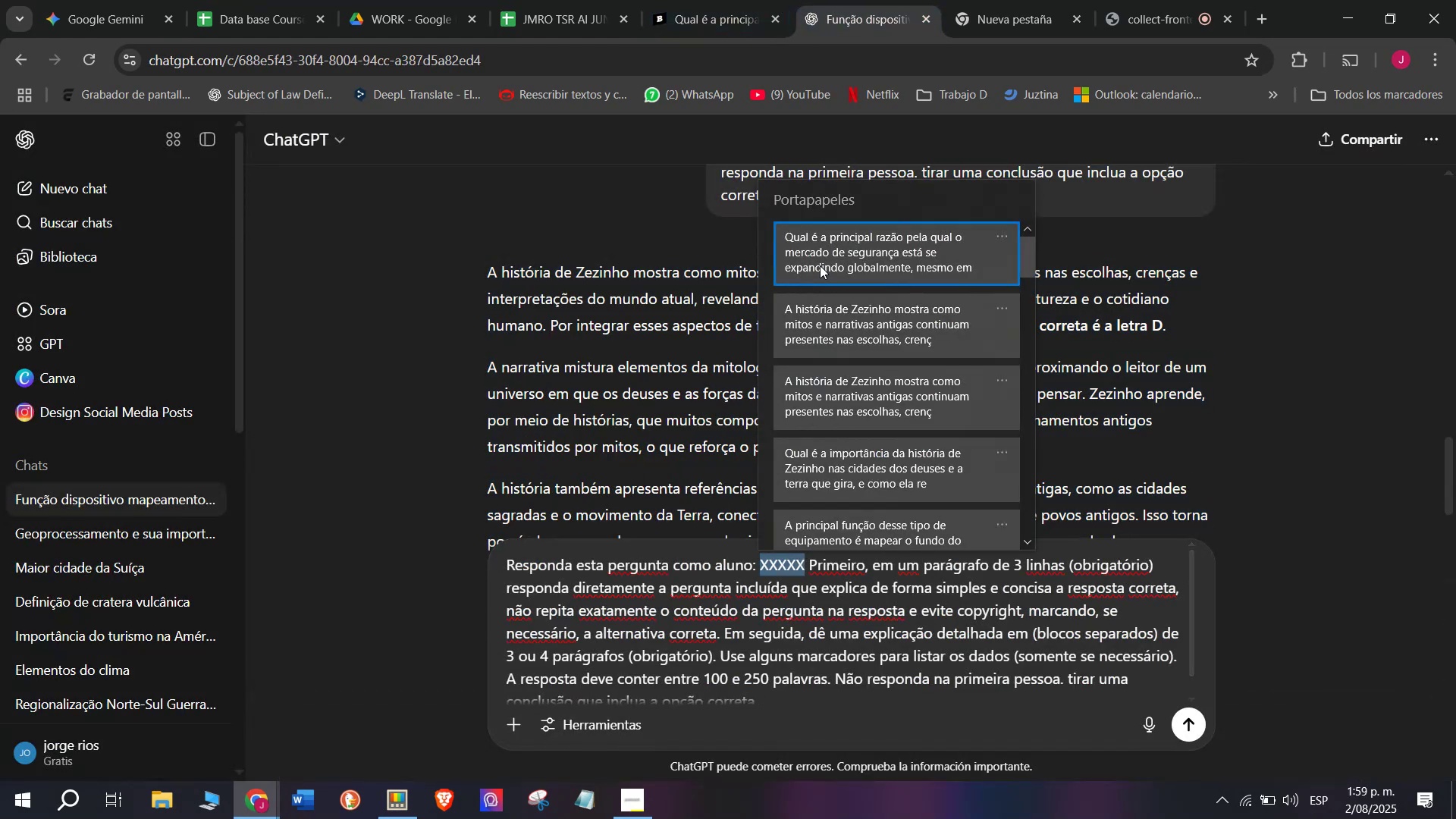 
key(Control+V)
 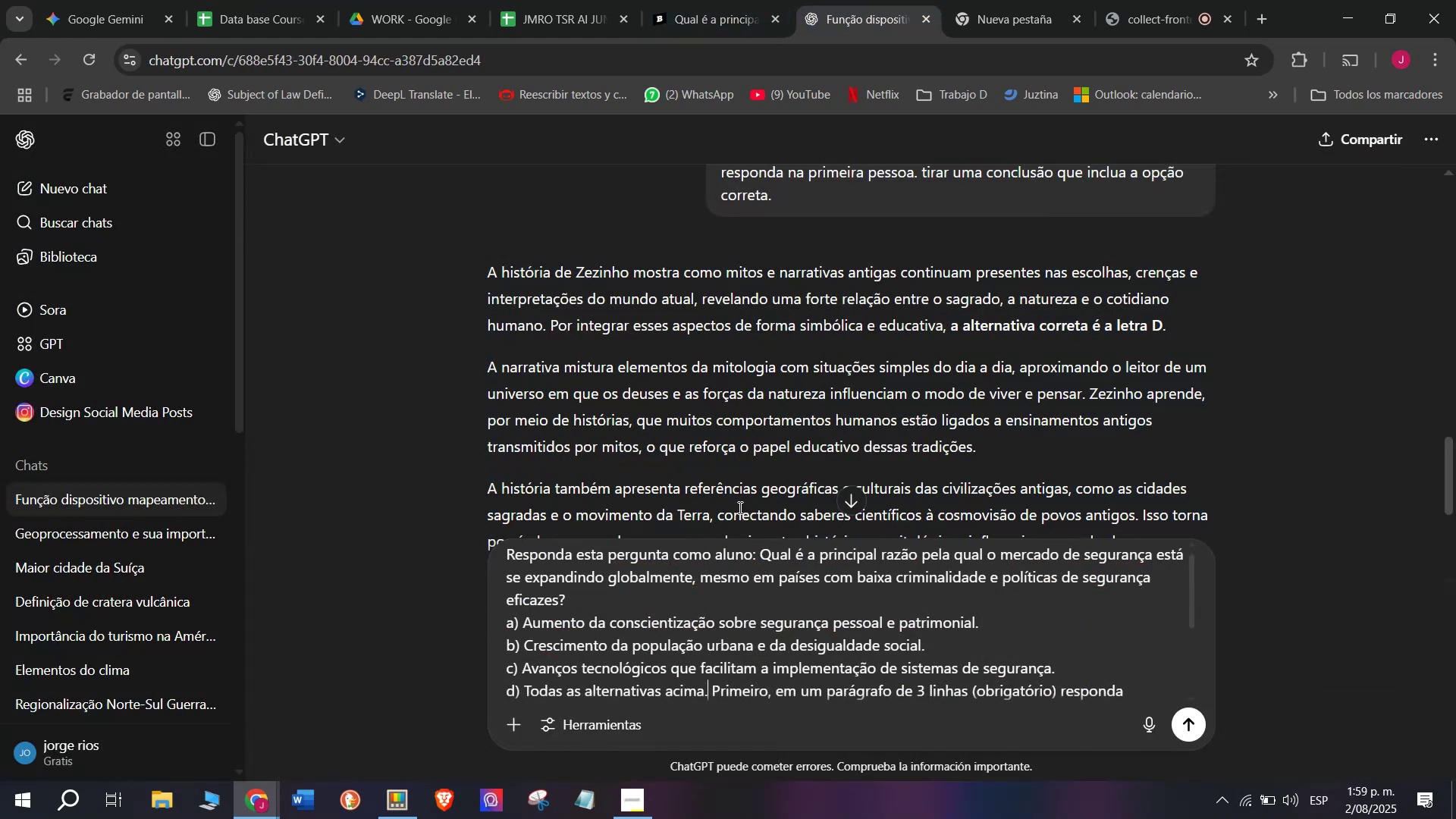 
key(Enter)
 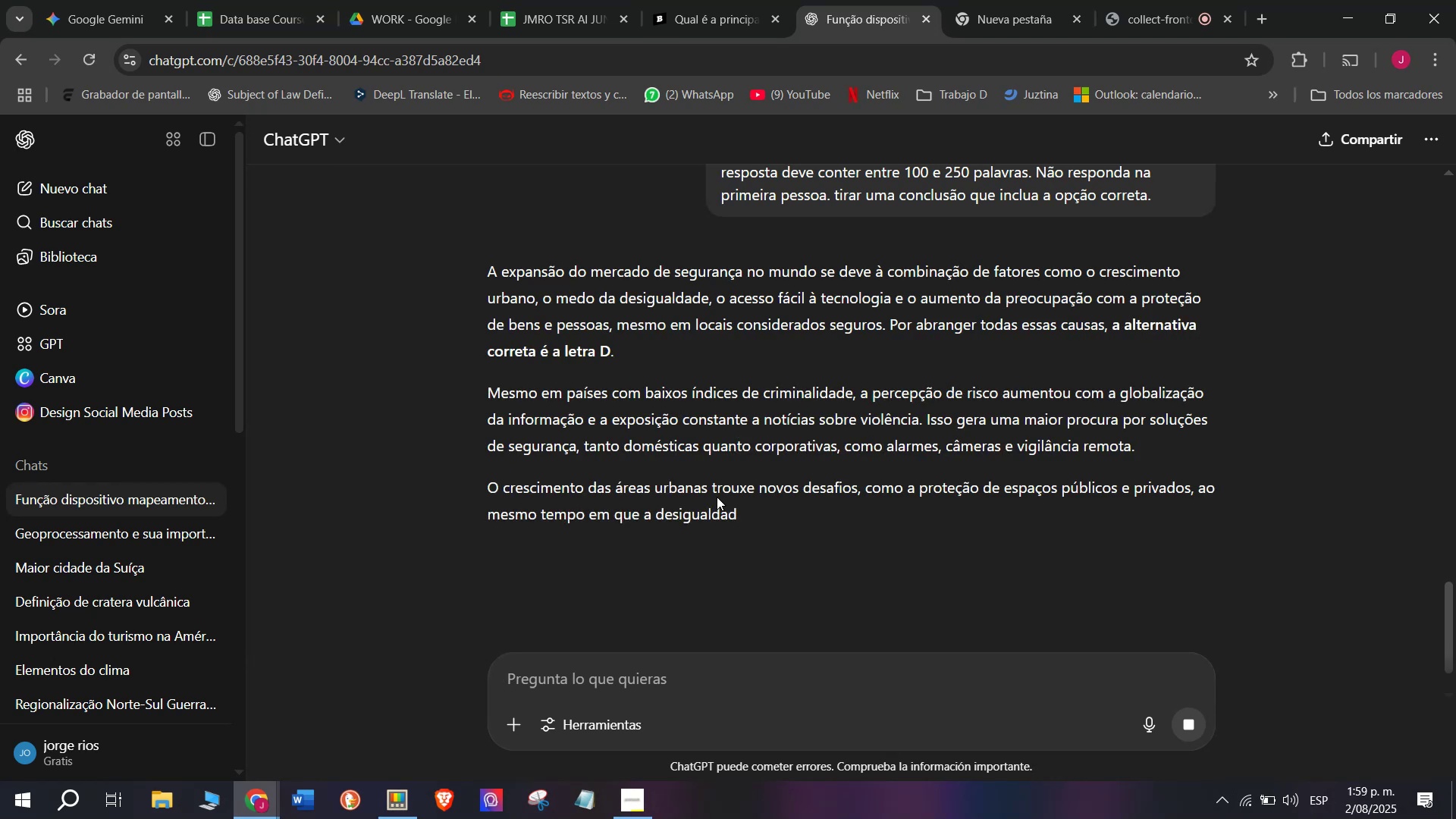 
wait(5.67)
 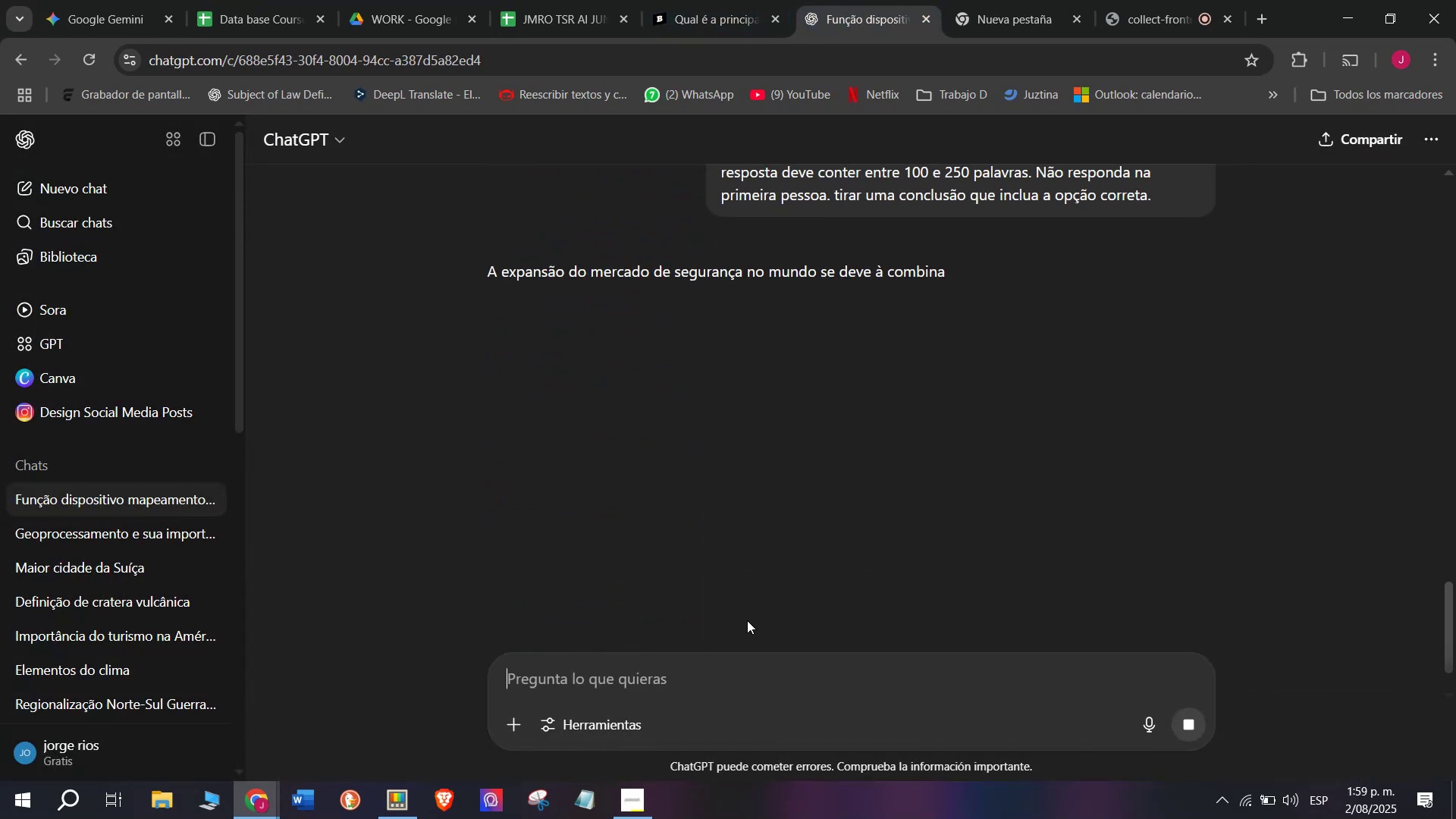 
left_click_drag(start_coordinate=[617, 353], to_coordinate=[479, 275])
 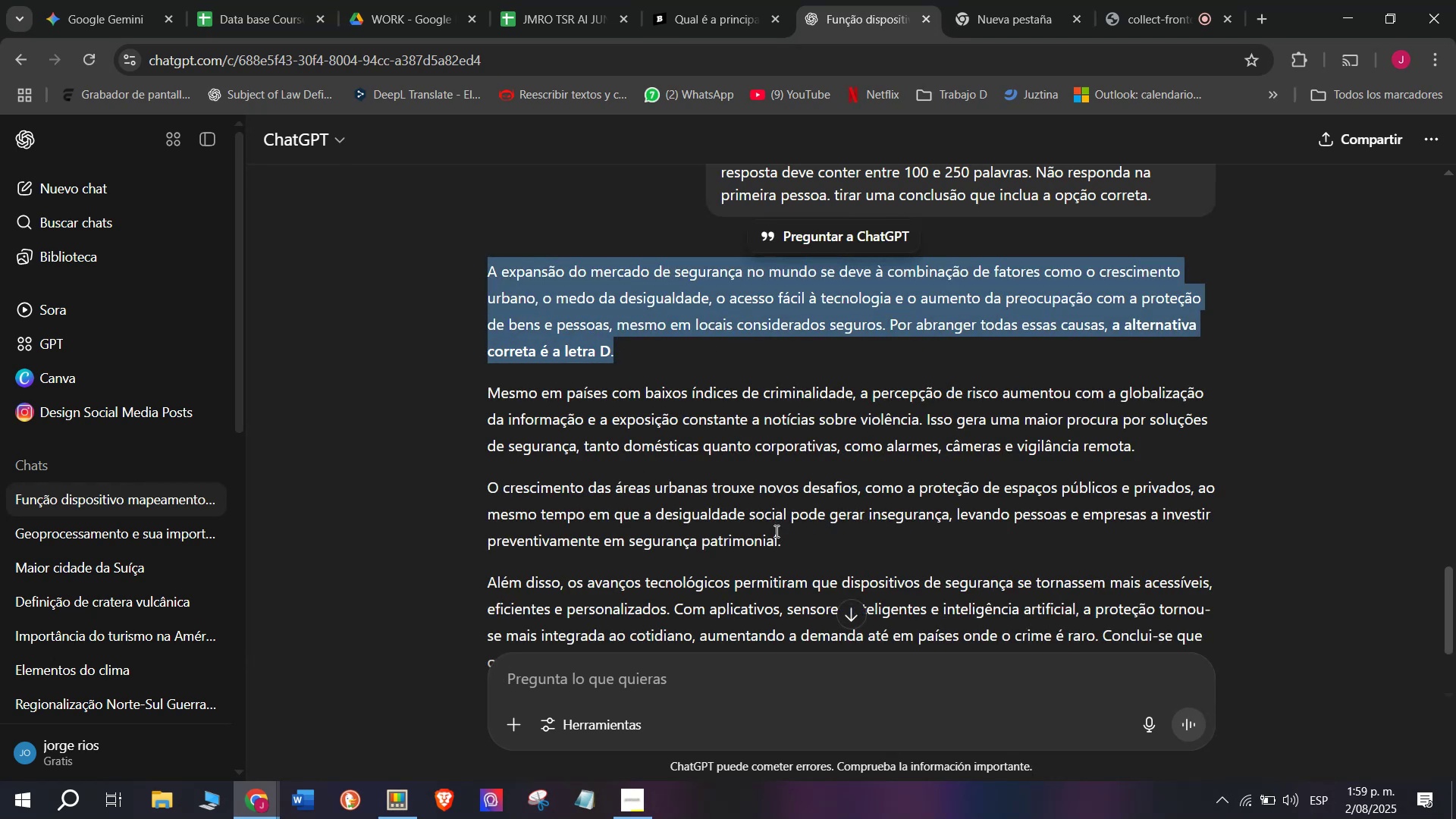 
left_click_drag(start_coordinate=[799, 535], to_coordinate=[478, 282])
 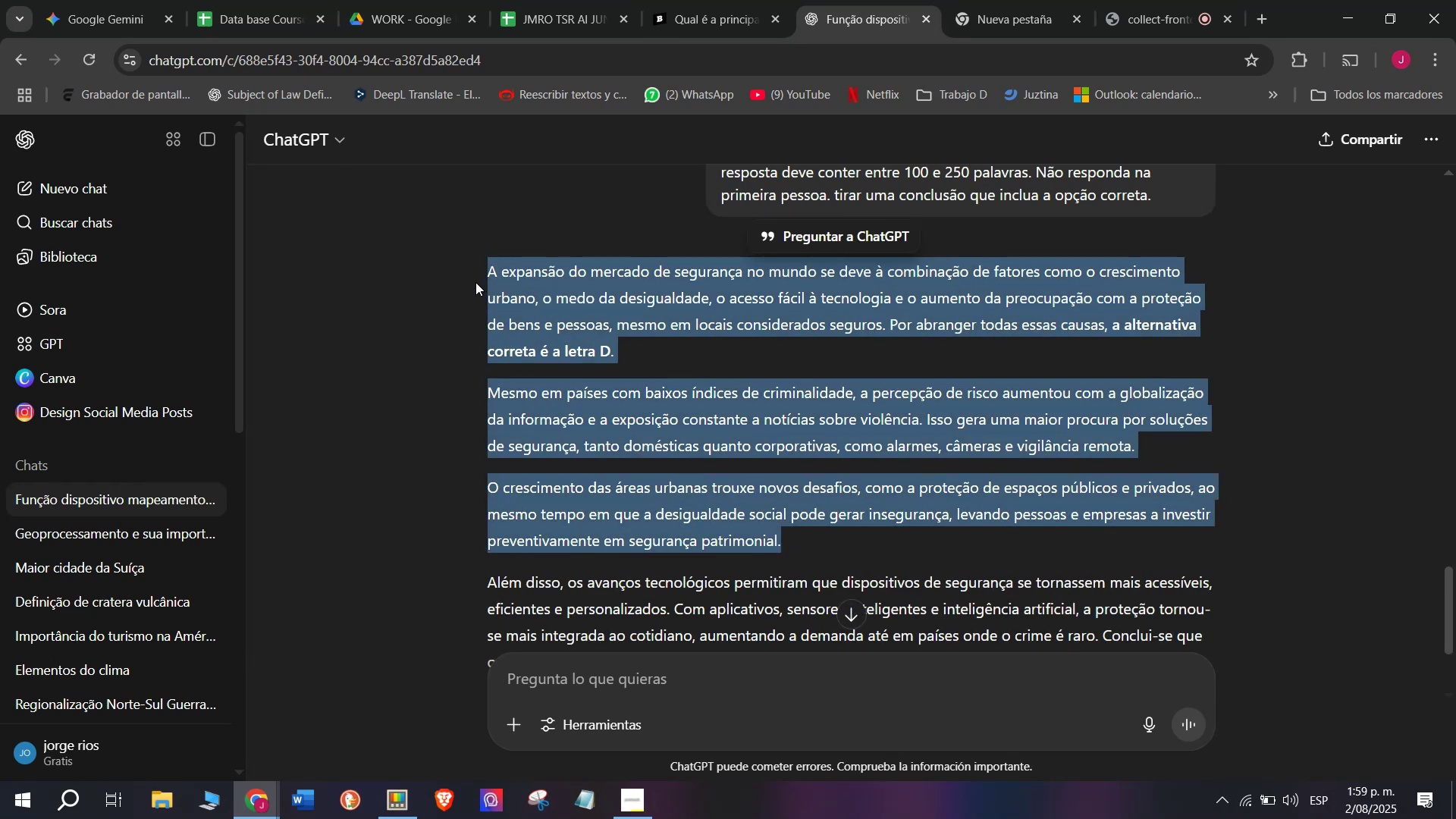 
key(Control+C)
 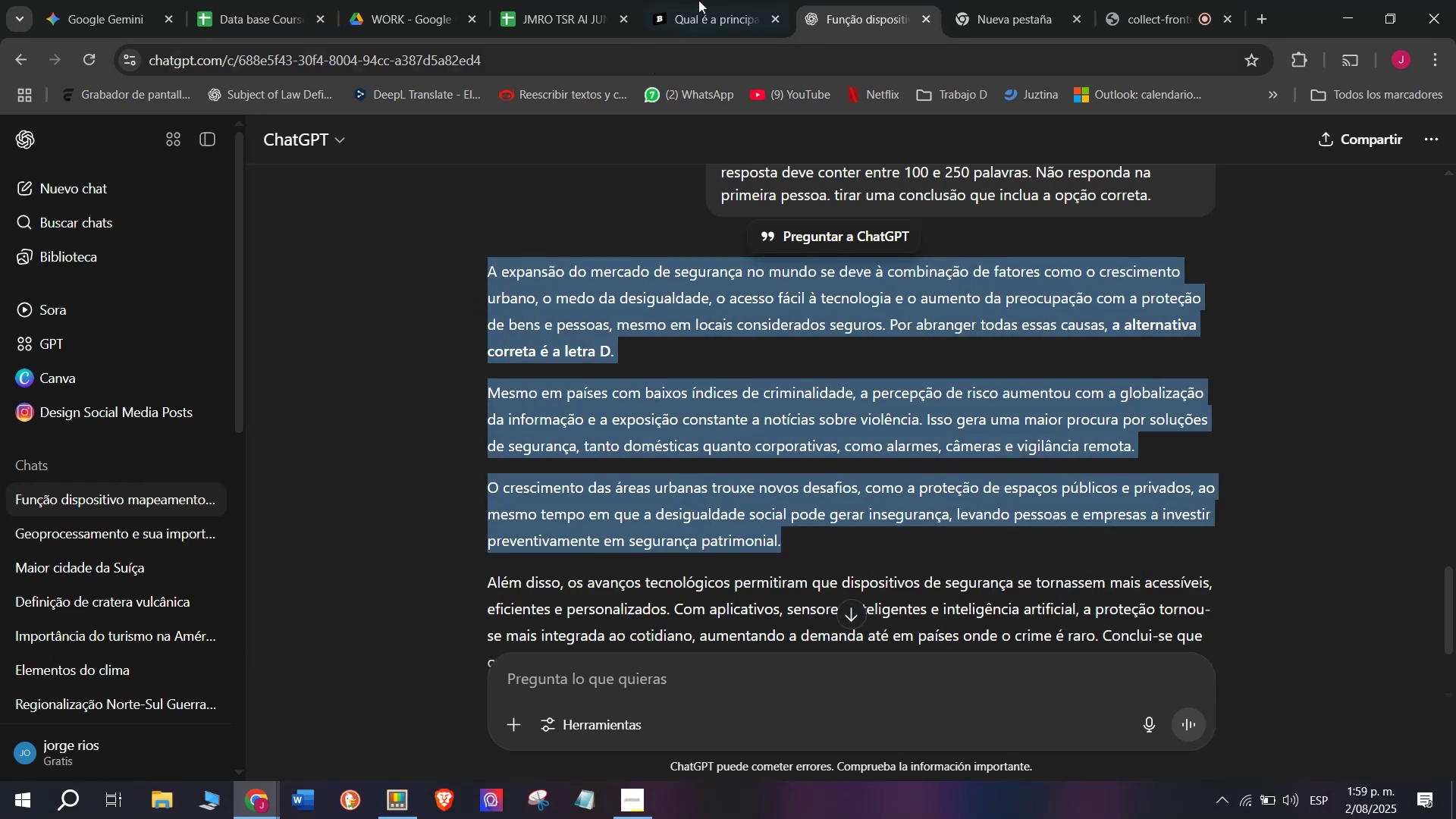 
left_click([721, 0])
 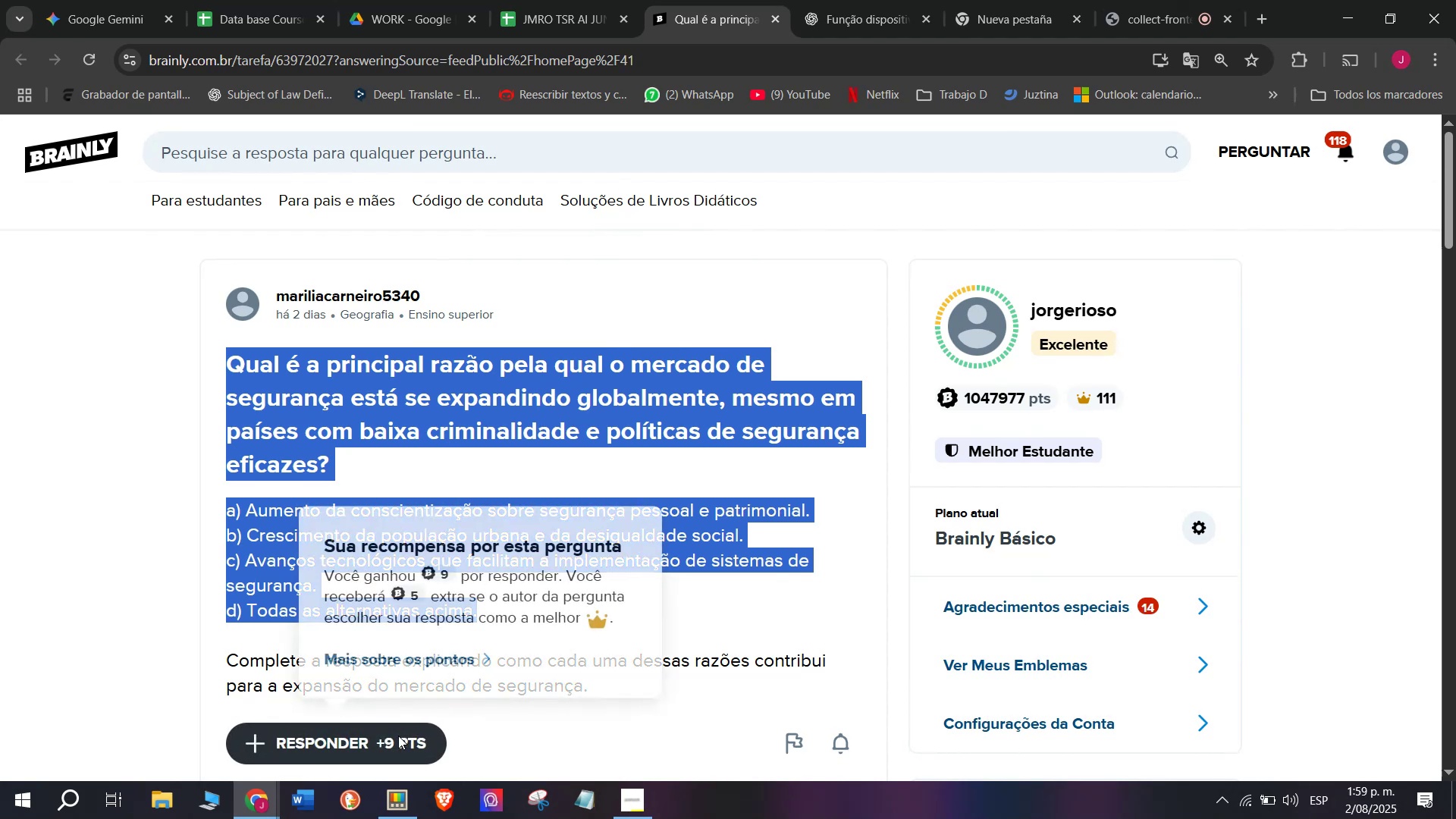 
left_click_drag(start_coordinate=[708, 458], to_coordinate=[520, 273])
 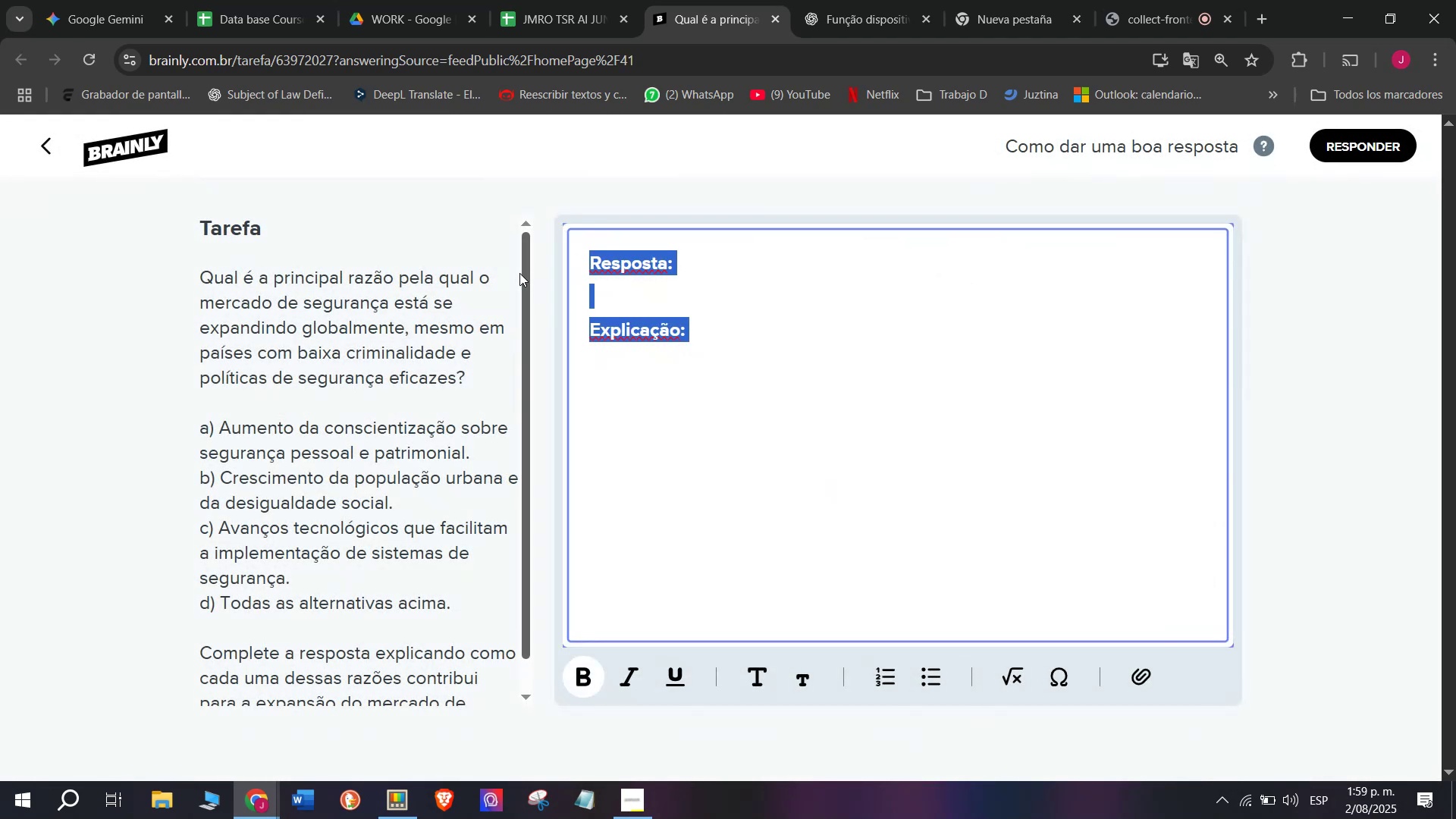 
key(Meta+V)
 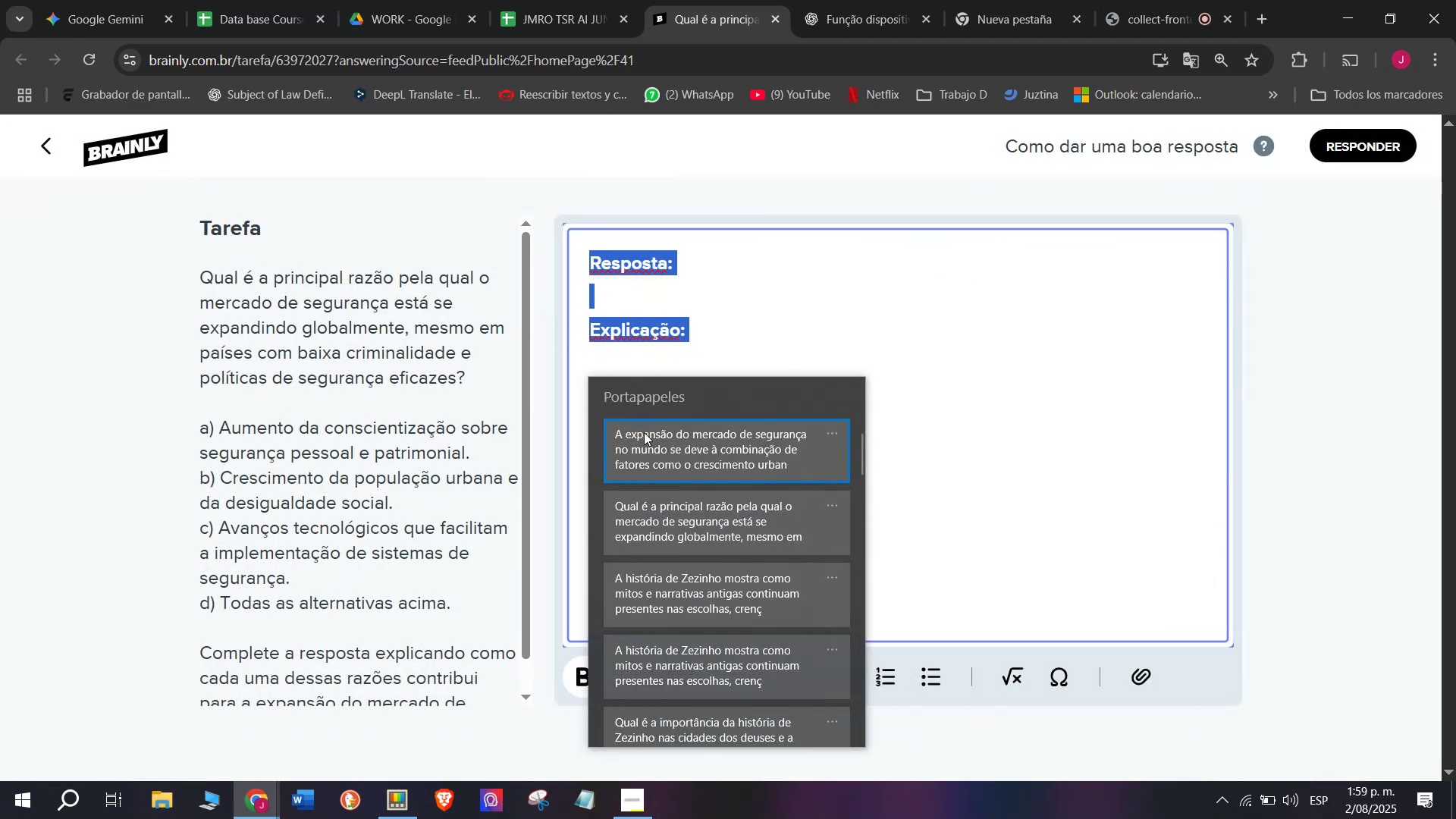 
key(Control+ControlLeft)
 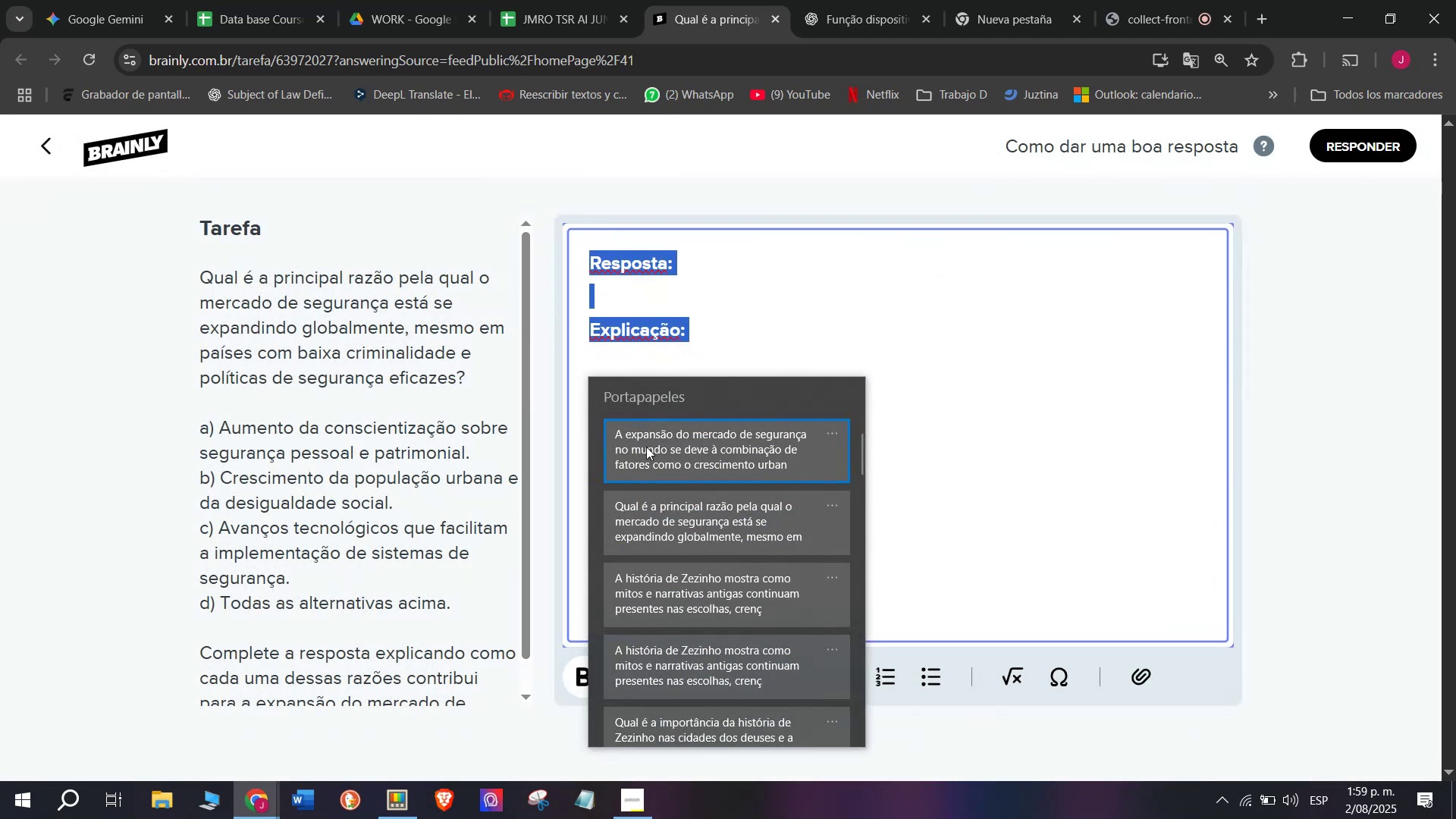 
hold_key(key=V, duration=7.8)
 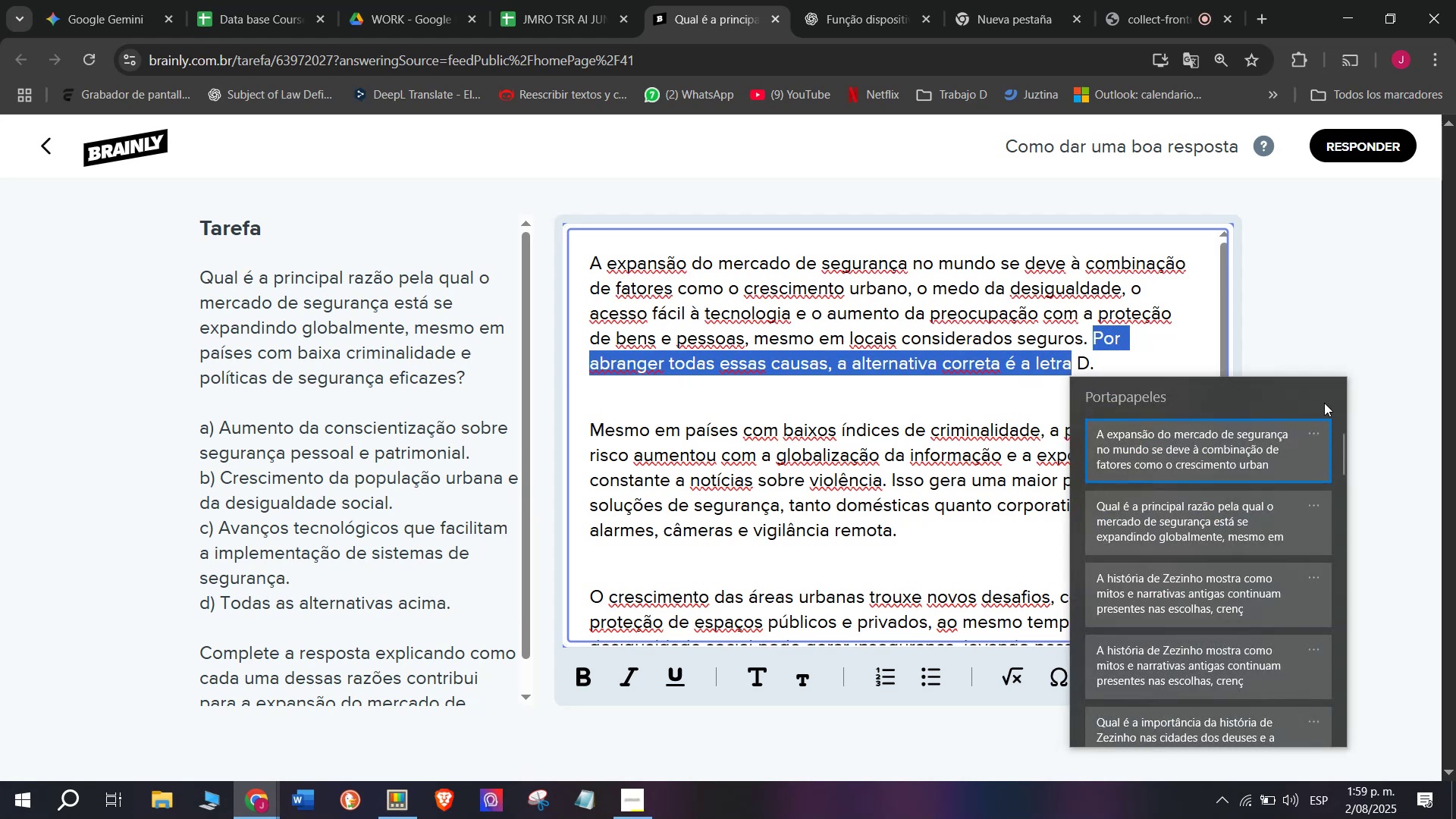 
scroll: coordinate [734, 499], scroll_direction: up, amount: 3.0
 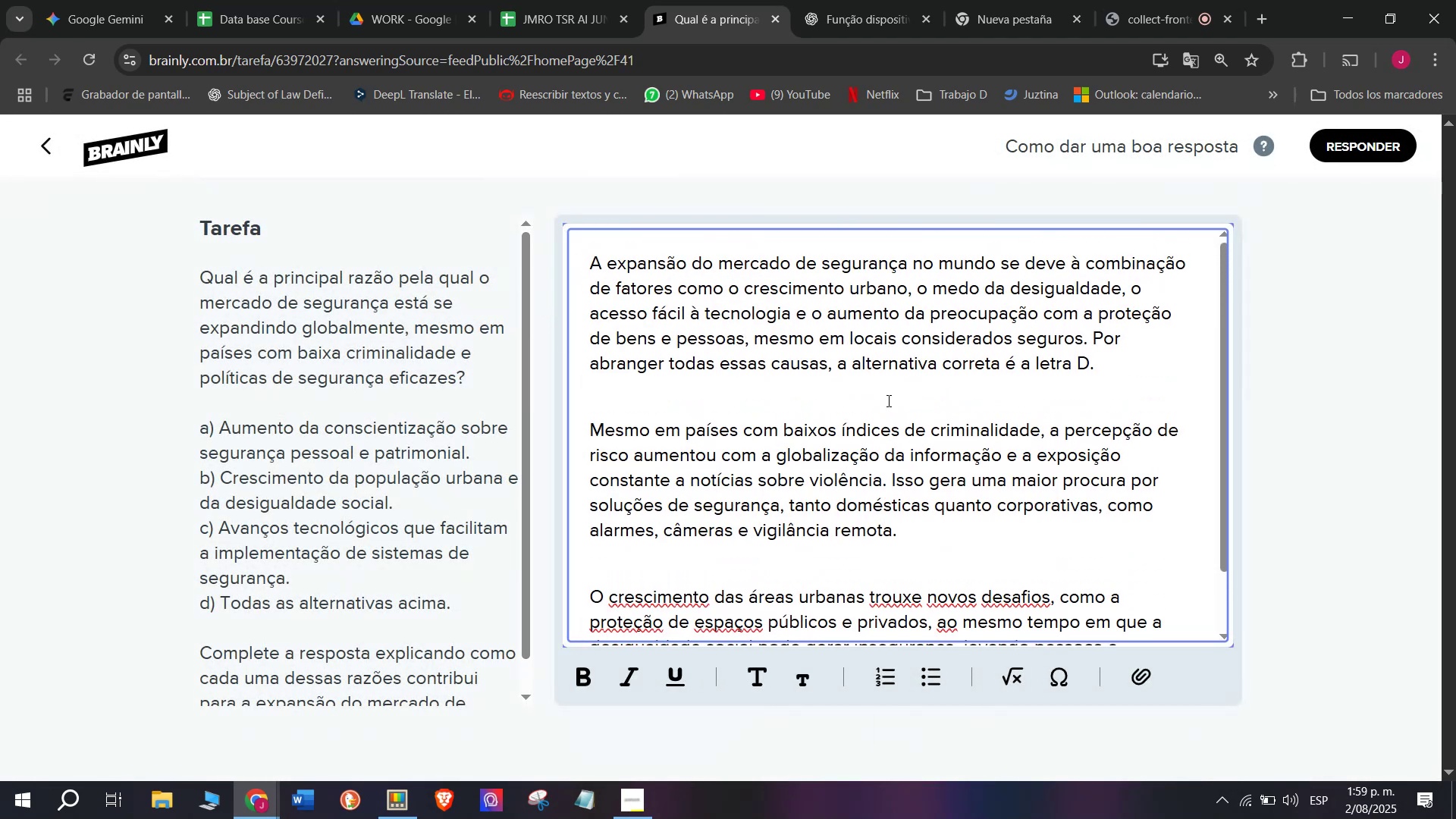 
left_click_drag(start_coordinate=[1090, 337], to_coordinate=[1068, 365])
 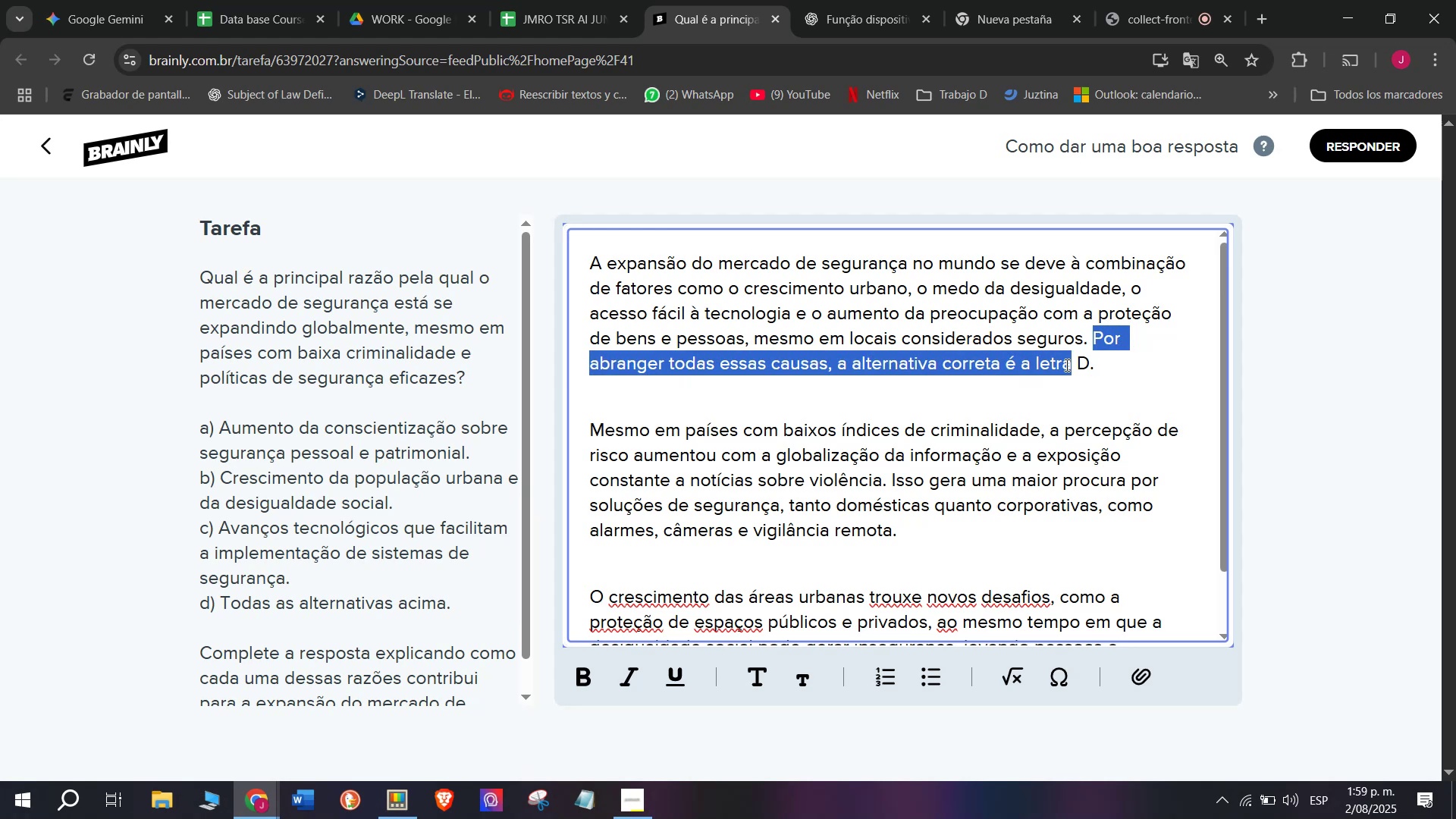 
hold_key(key=MetaLeft, duration=0.31)
 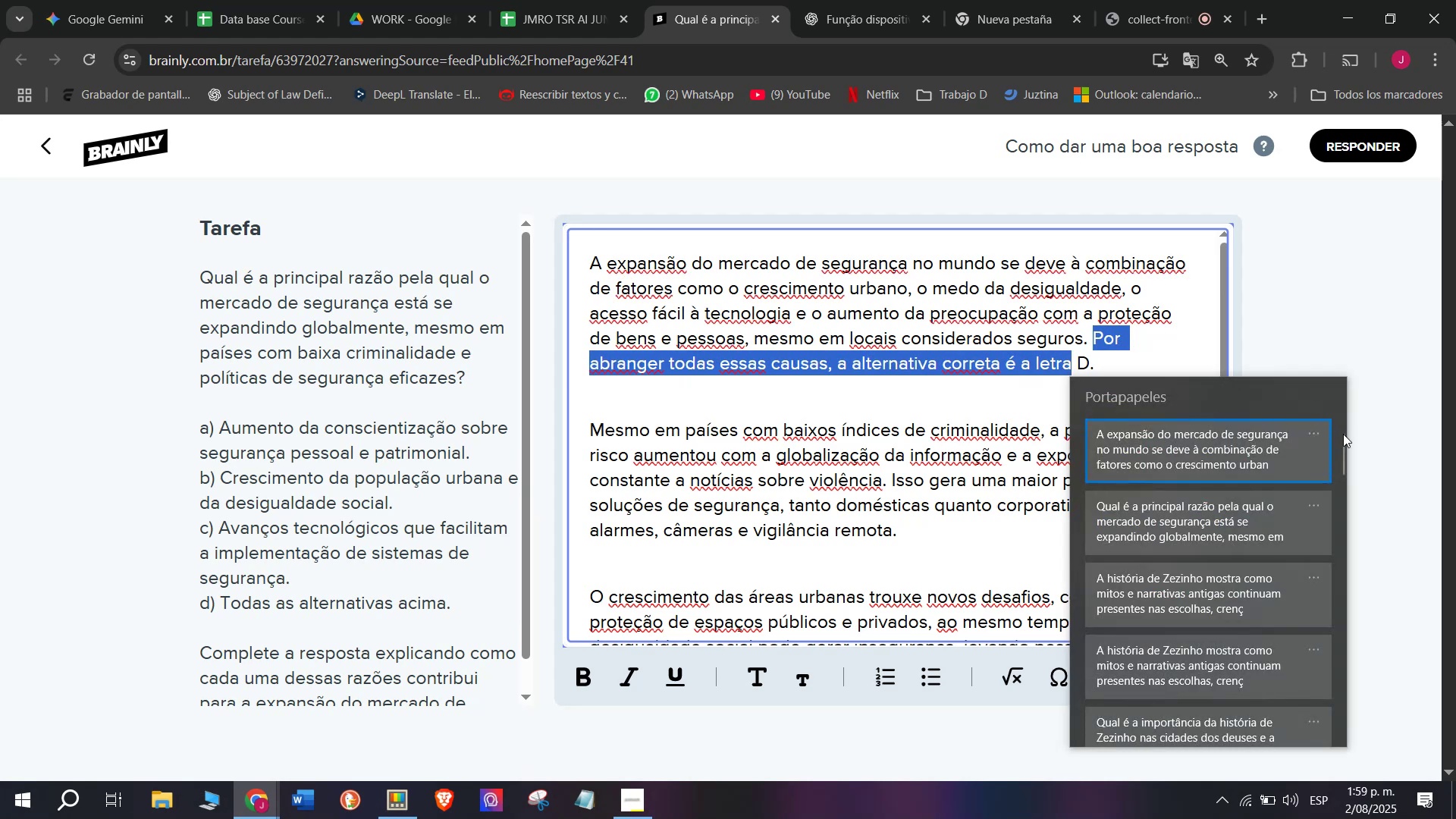 
left_click_drag(start_coordinate=[1343, 438], to_coordinate=[1335, 748])
 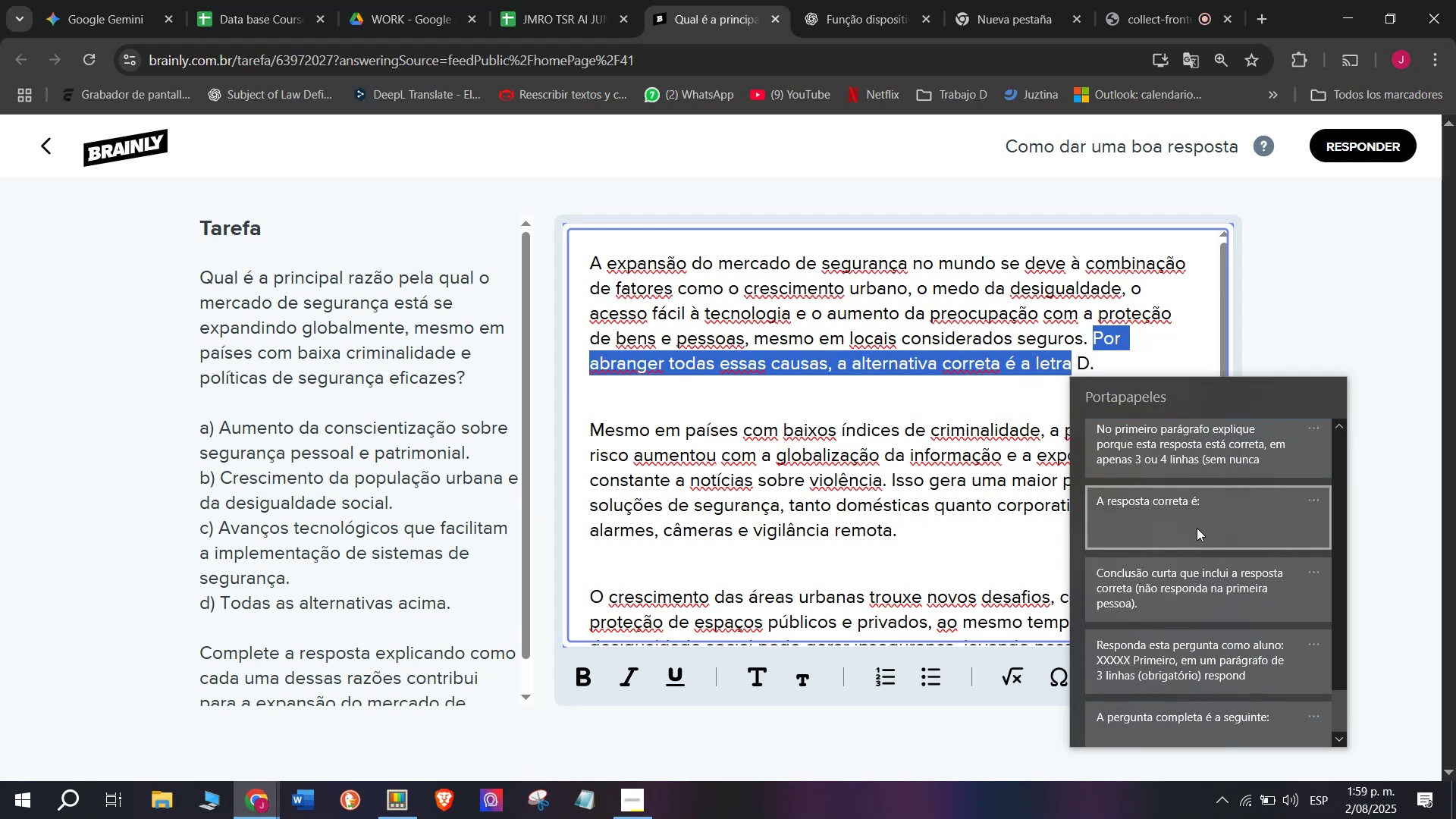 
key(Control+ControlLeft)
 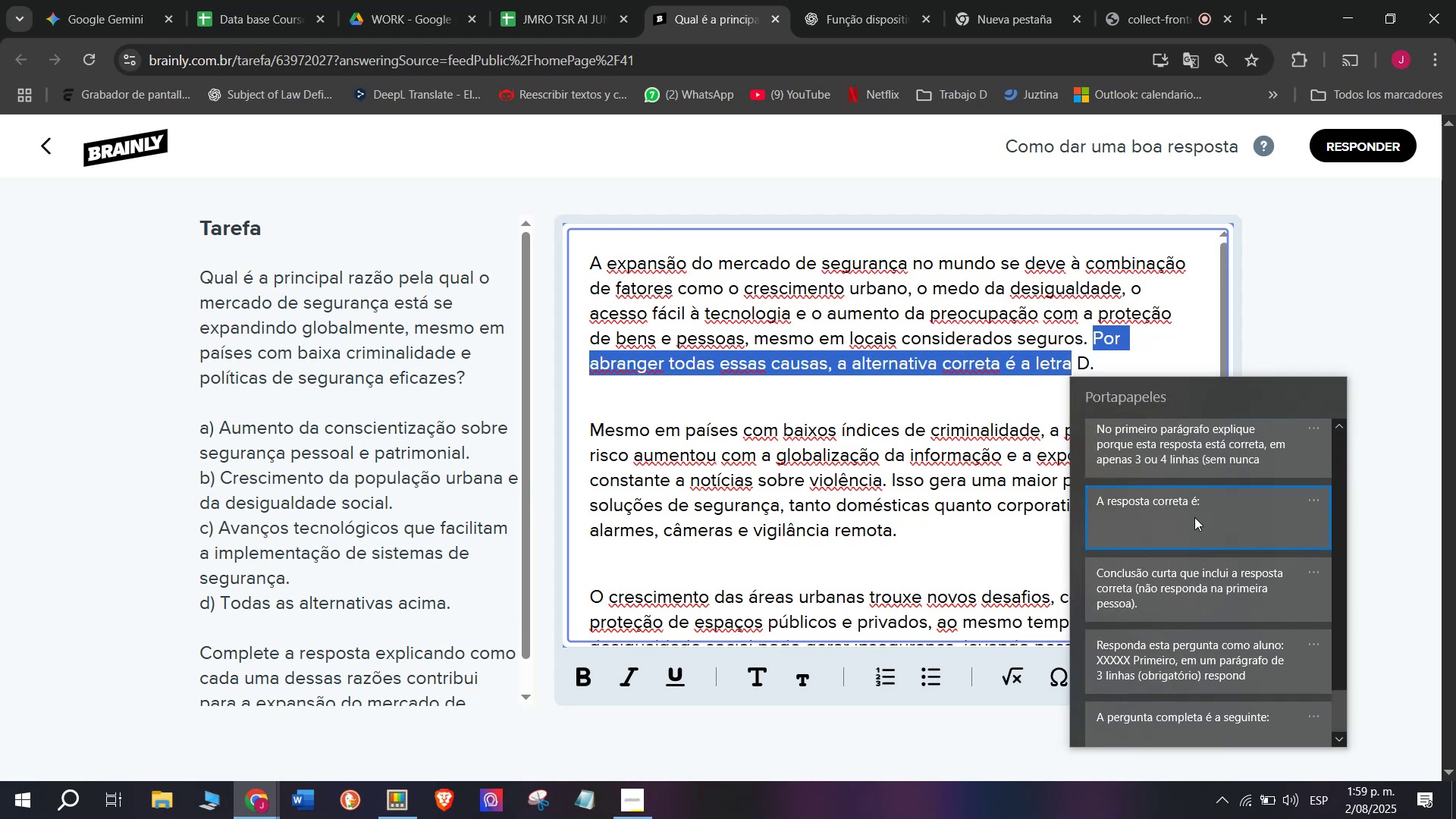 
key(Control+V)
 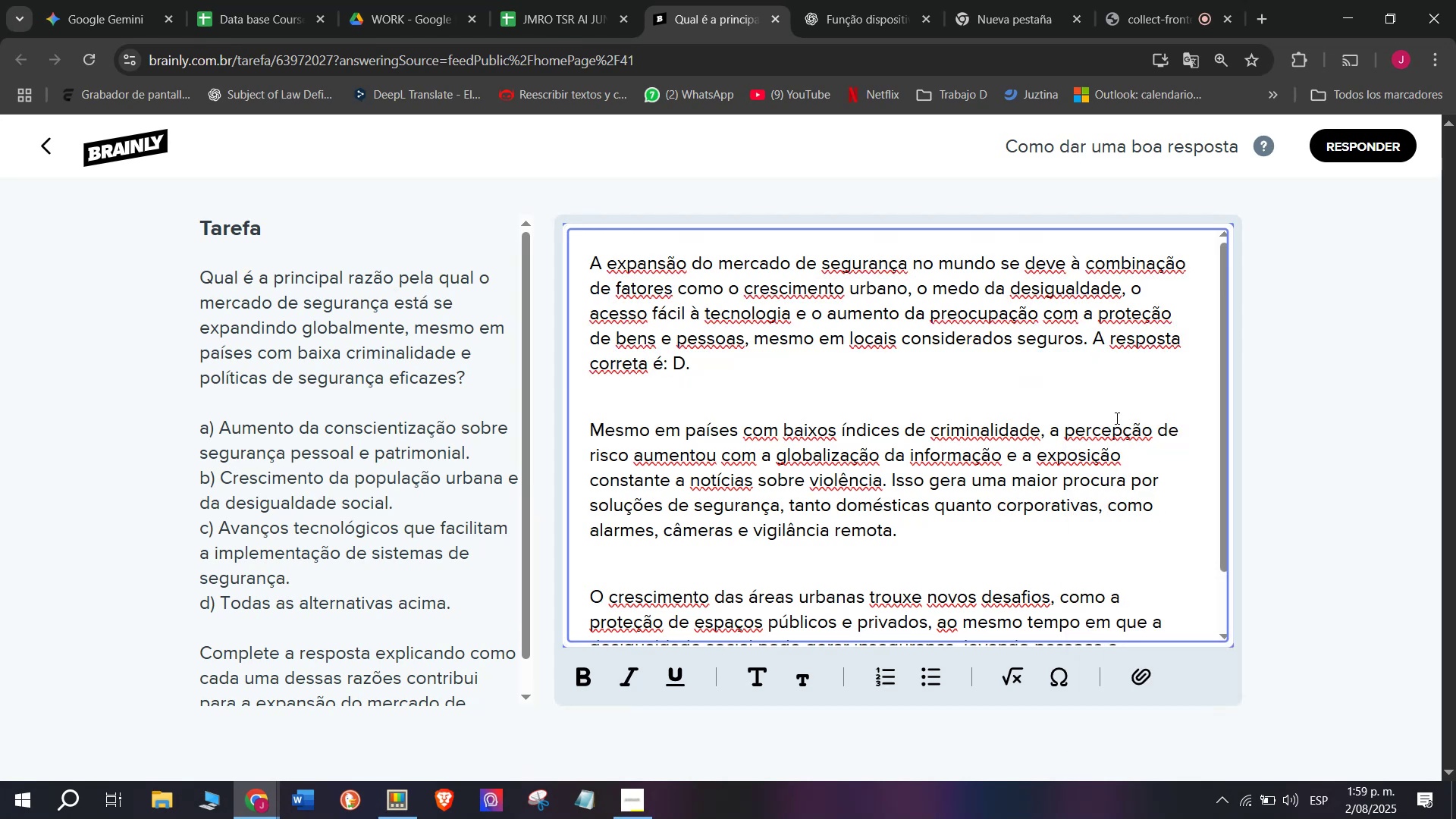 
left_click_drag(start_coordinate=[1093, 344], to_coordinate=[1123, 400])
 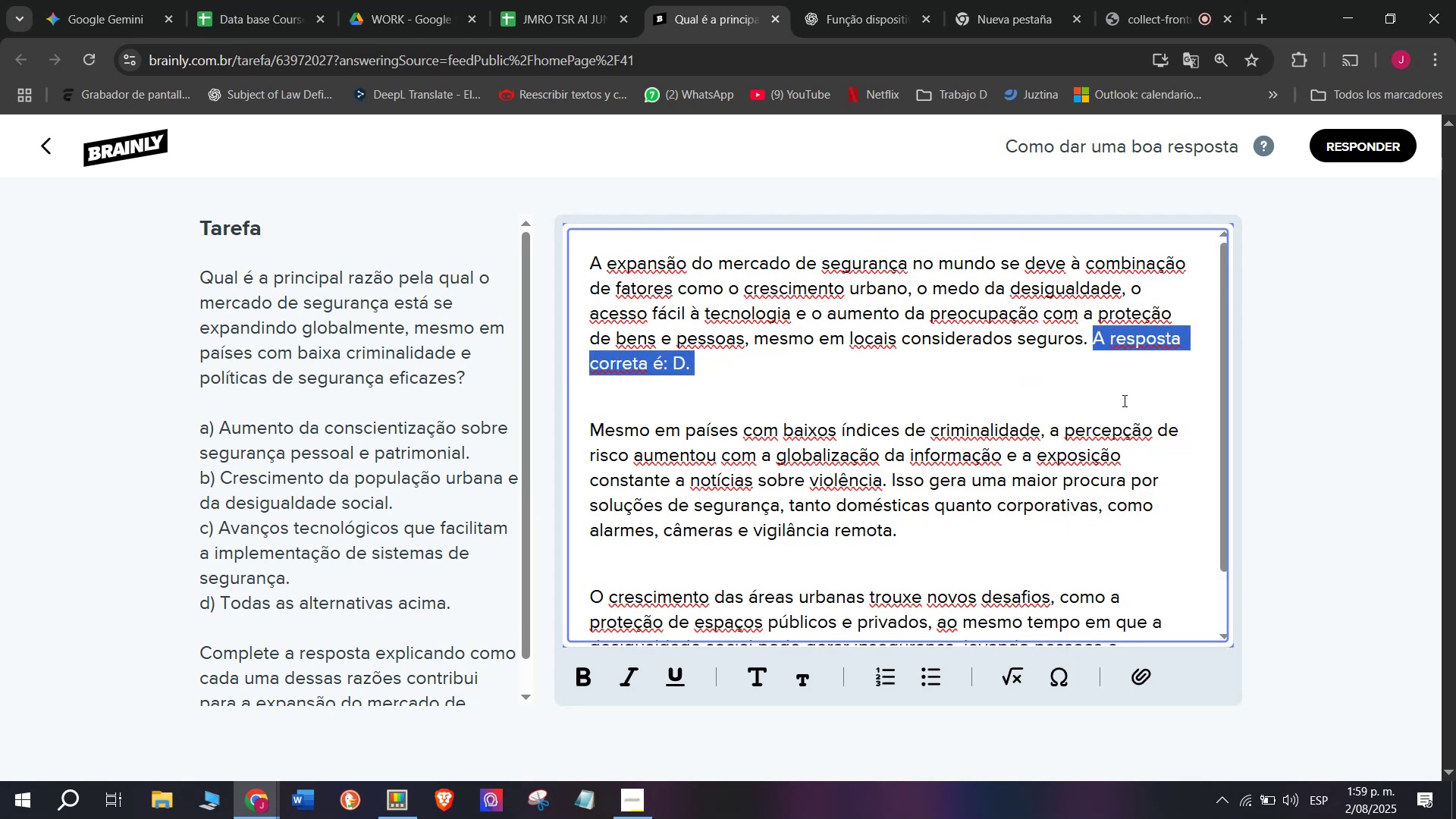 
key(Control+B)
 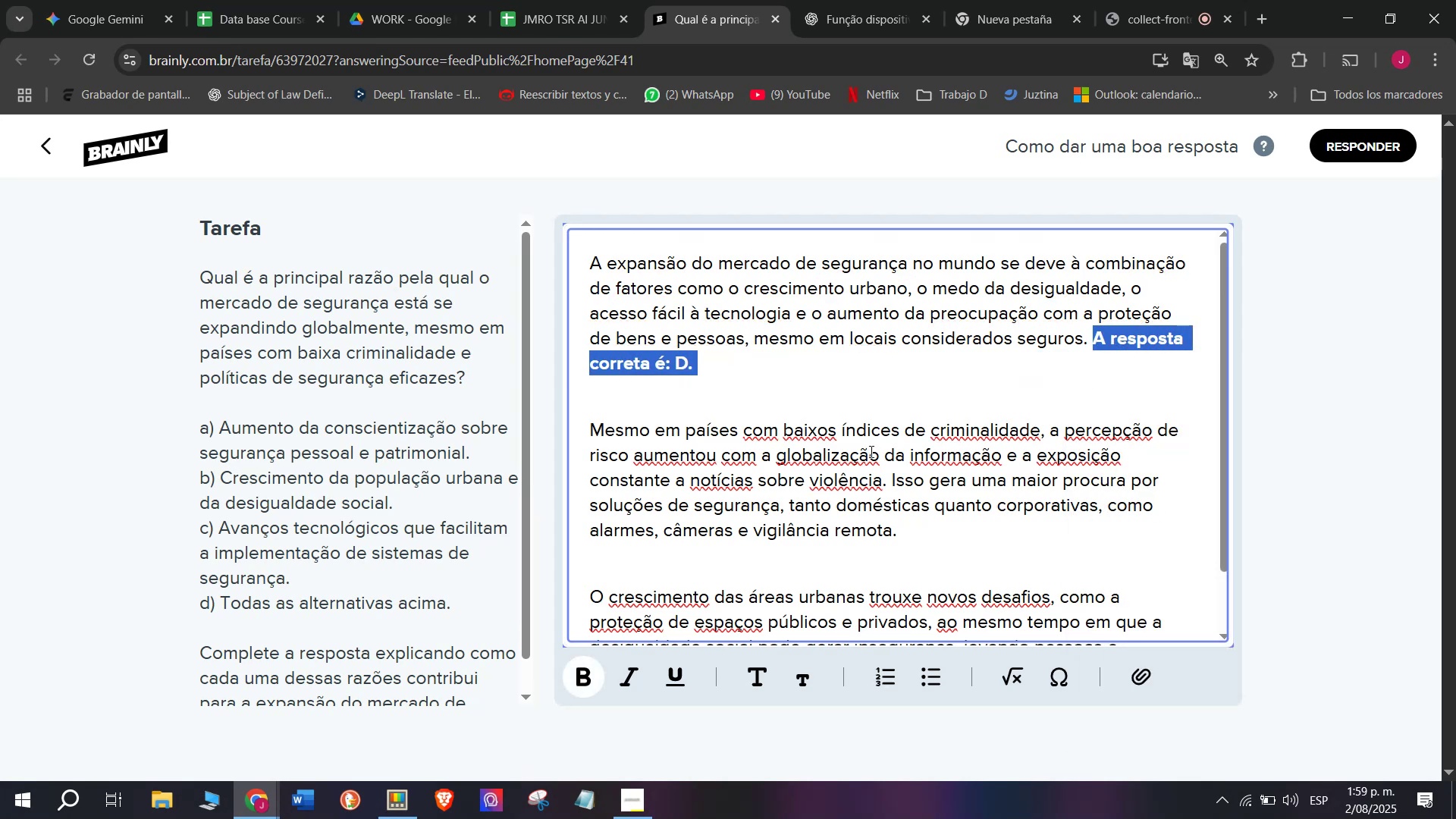 
scroll: coordinate [817, 513], scroll_direction: down, amount: 5.0
 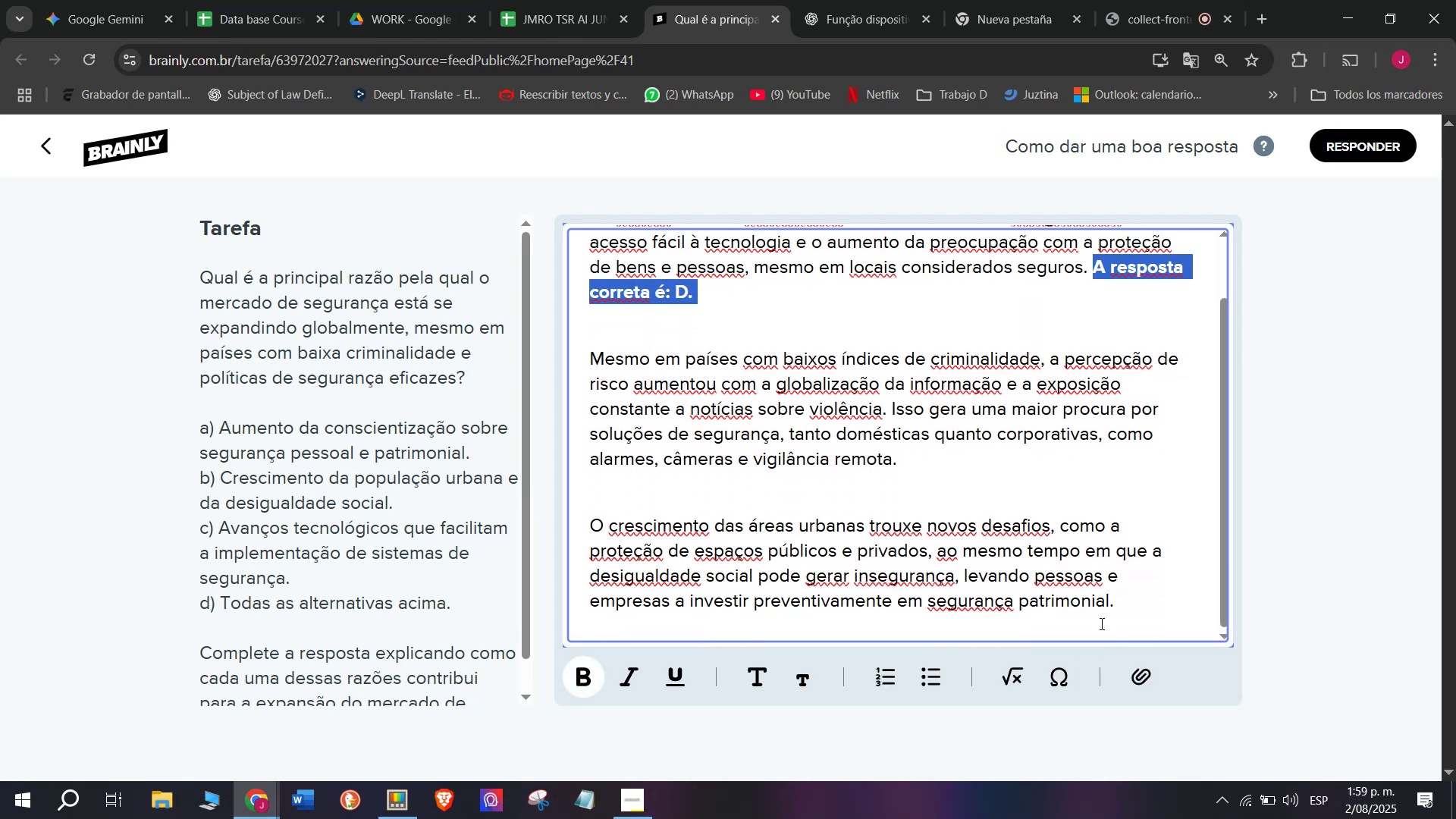 
left_click_drag(start_coordinate=[1124, 595], to_coordinate=[473, 152])
 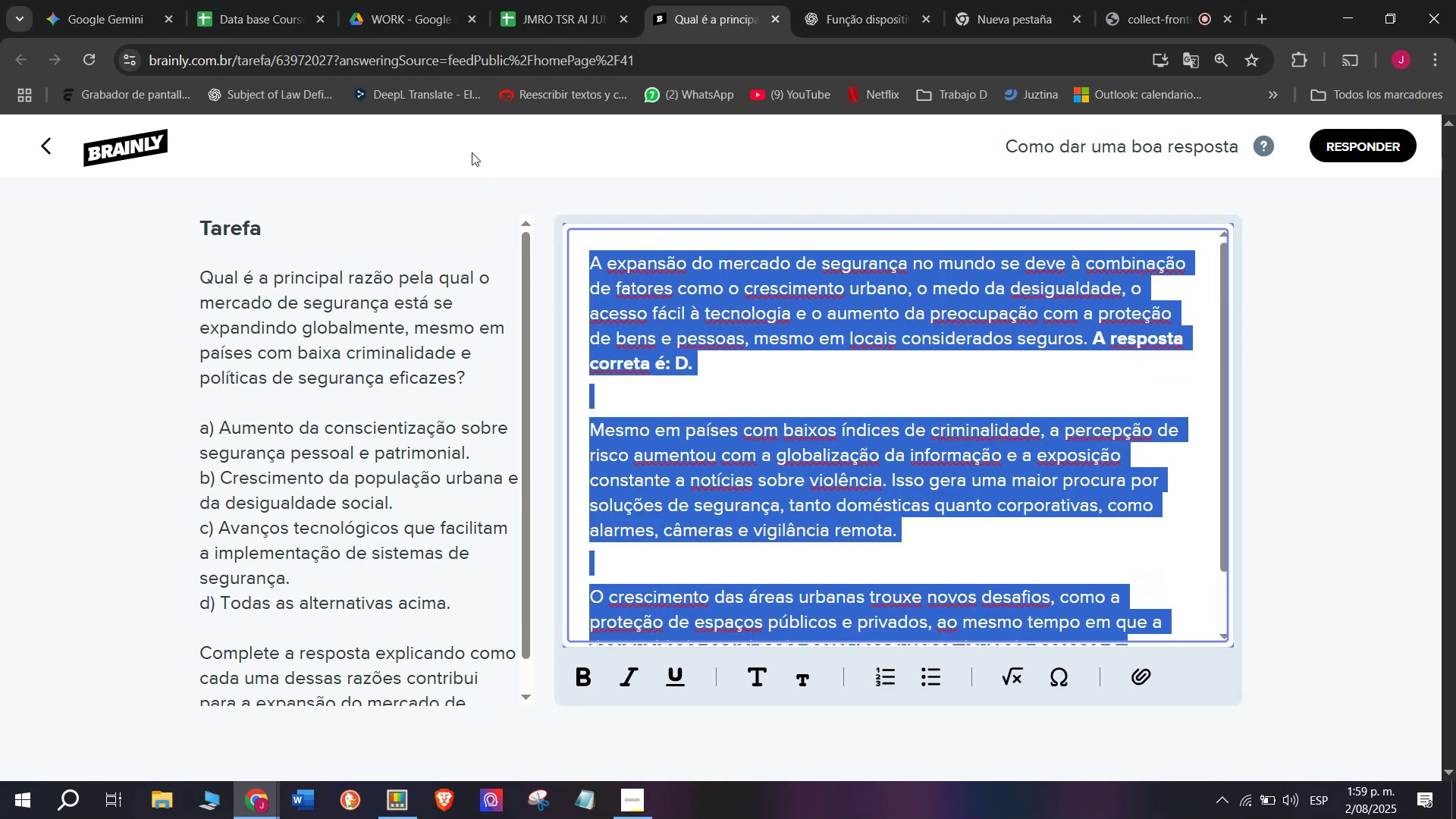 
key(Control+C)
 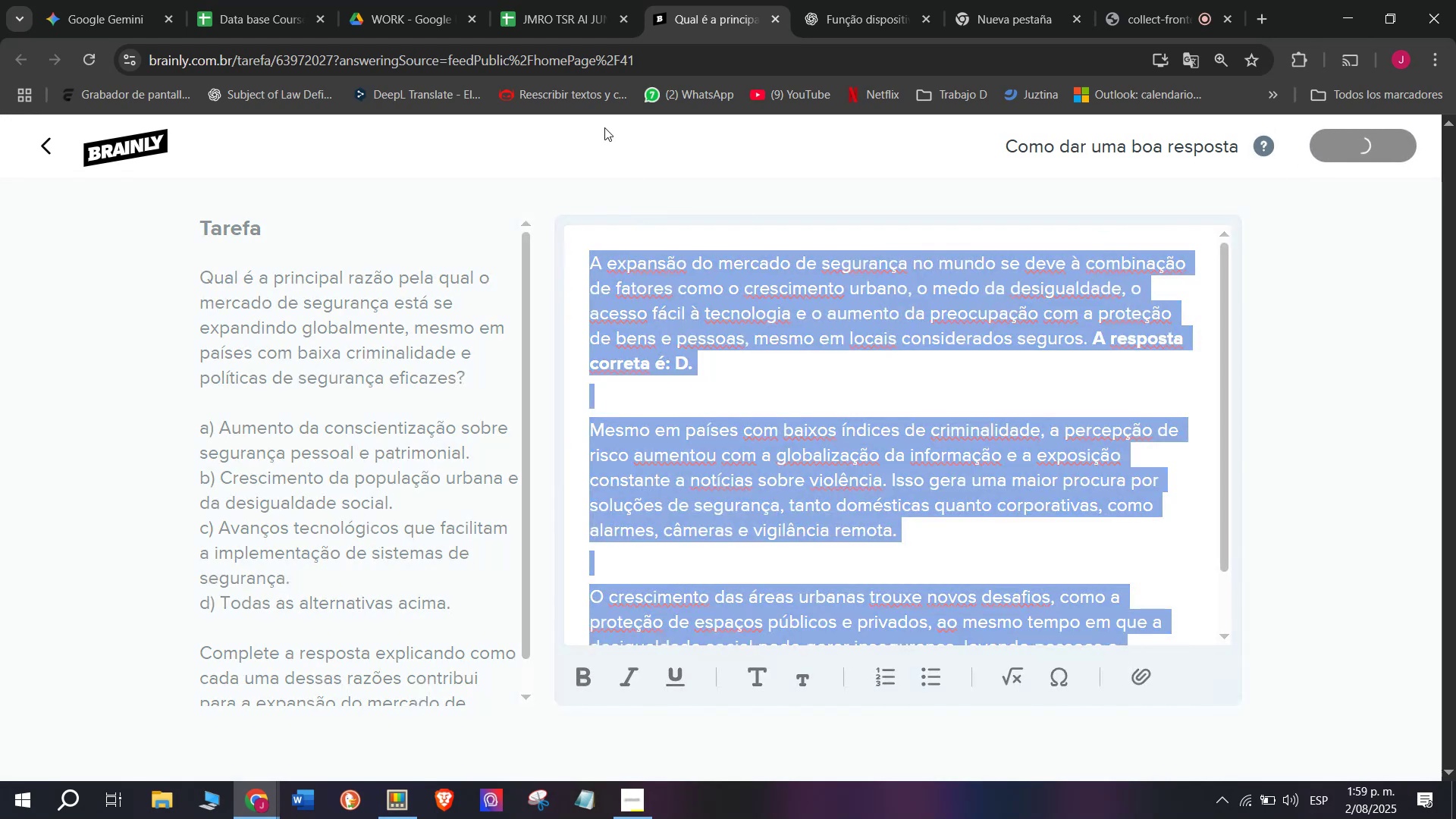 
left_click([534, 0])
 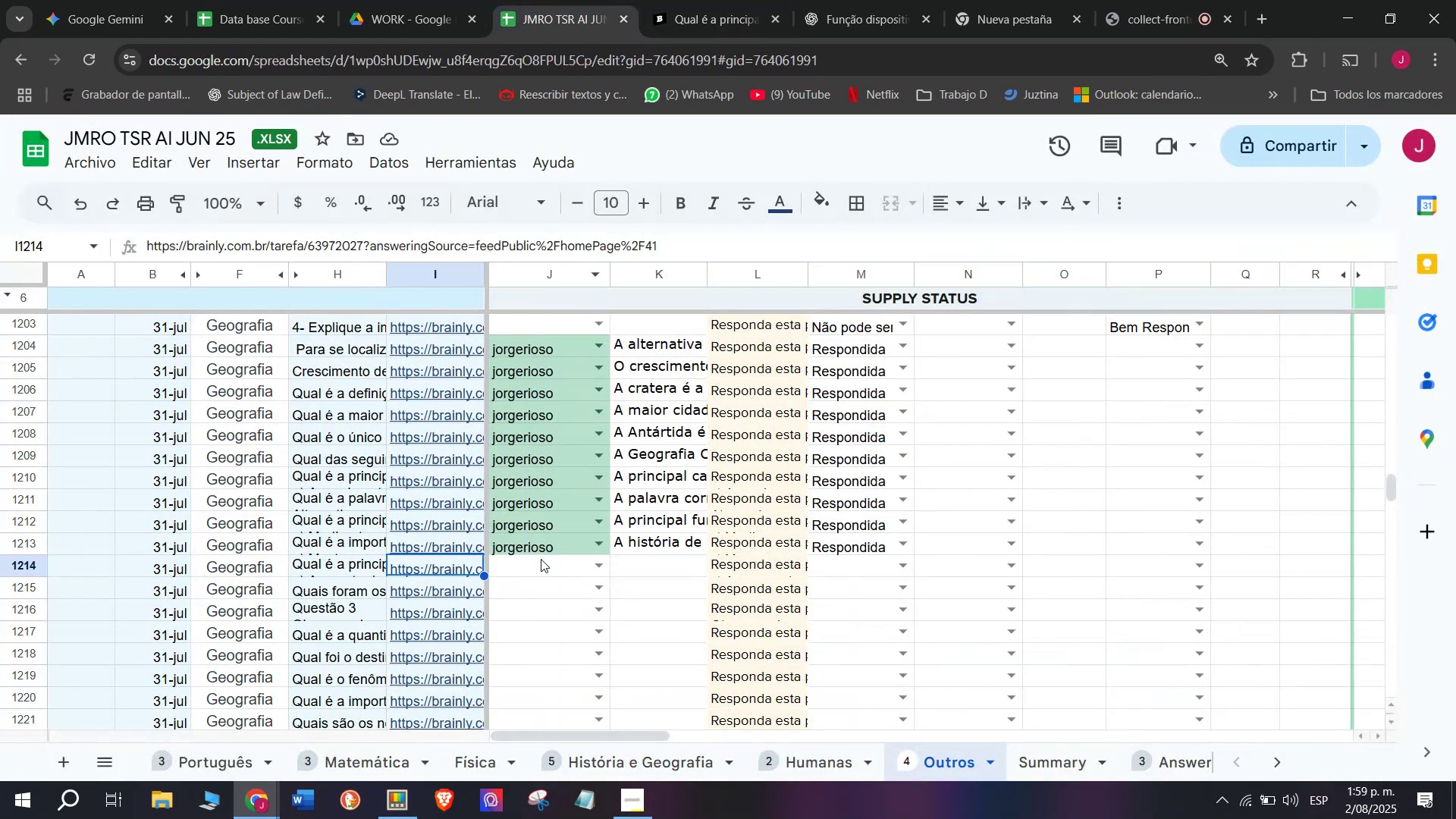 
left_click([538, 568])
 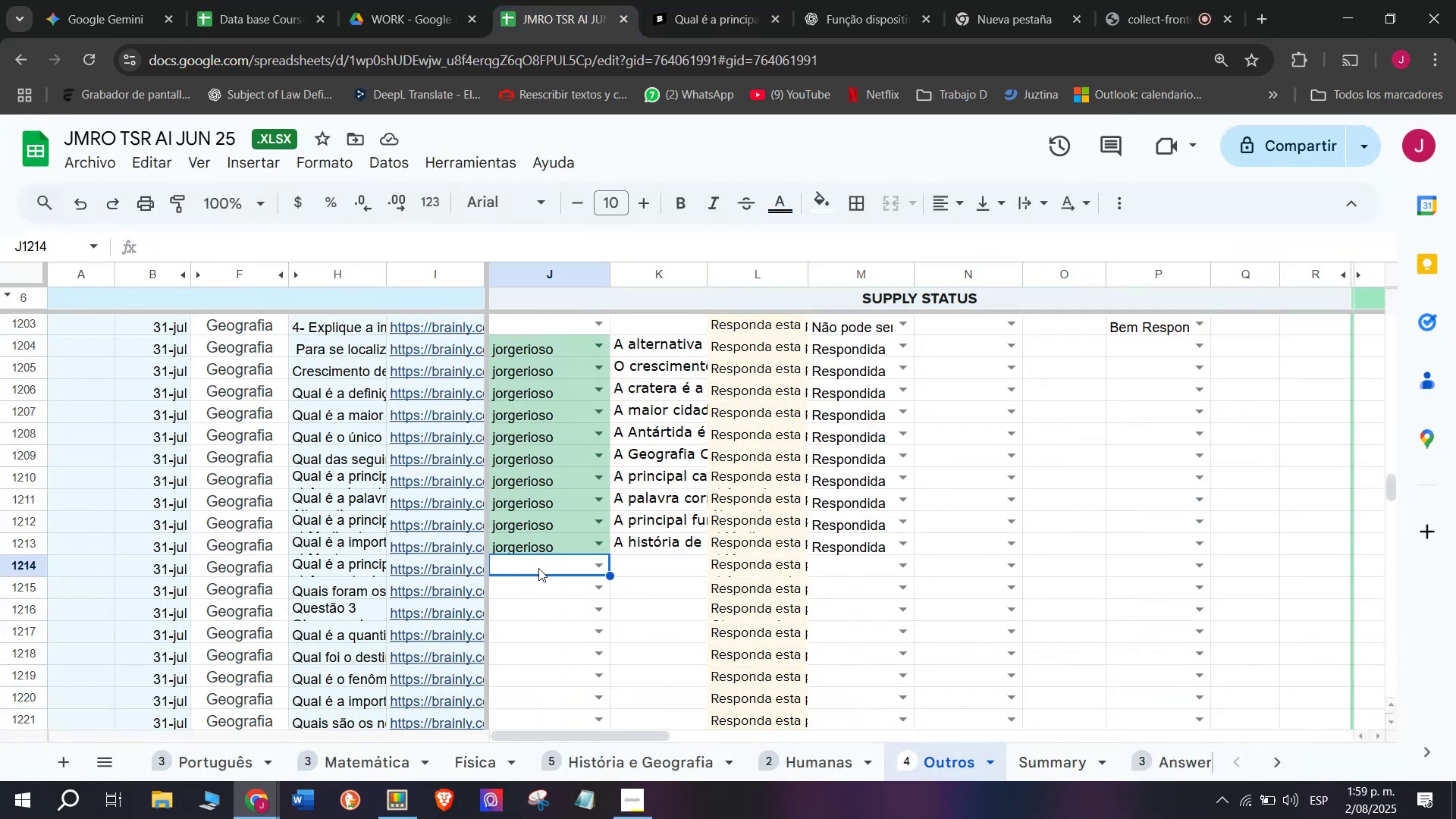 
key(J)
 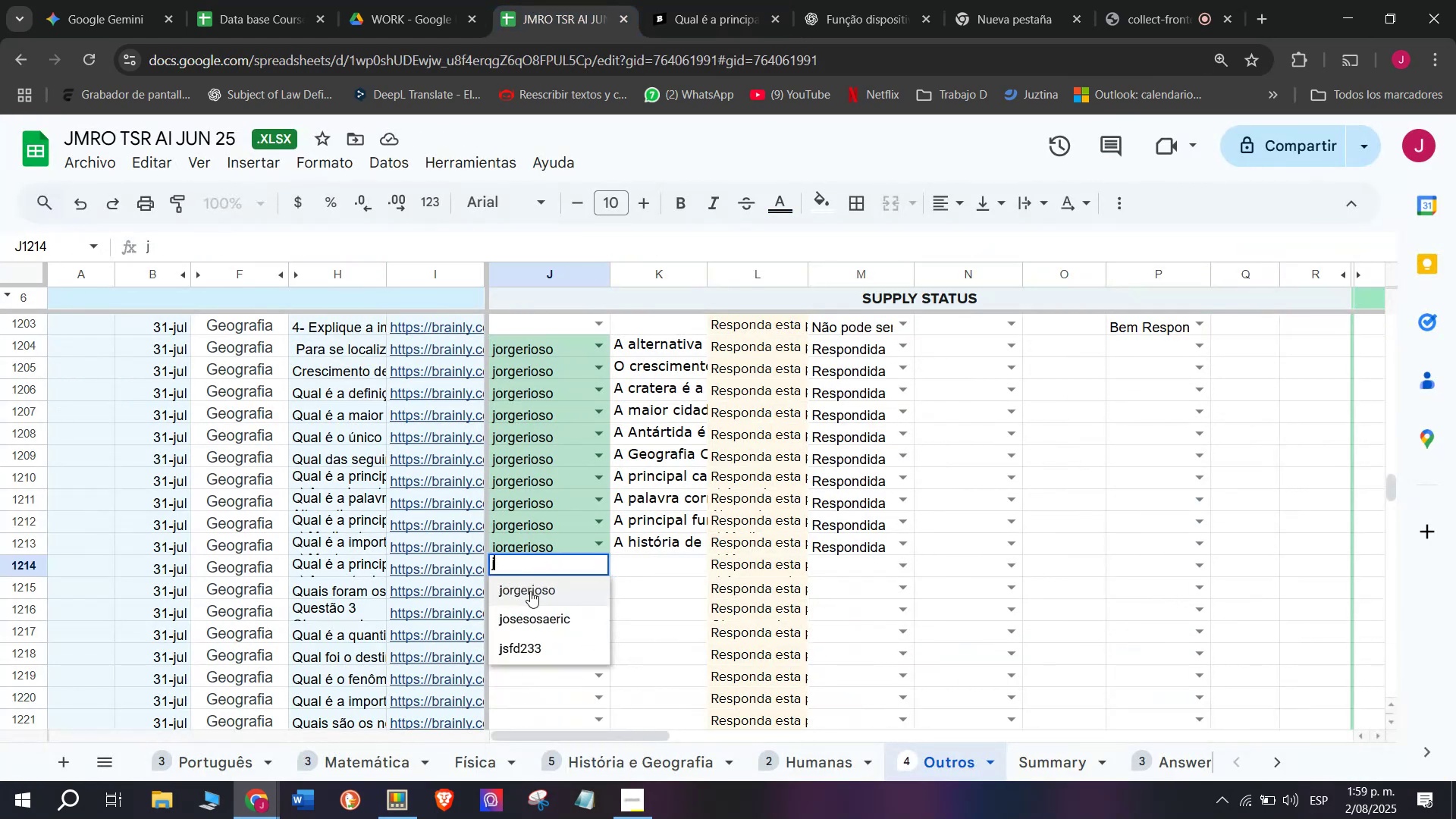 
left_click([530, 592])
 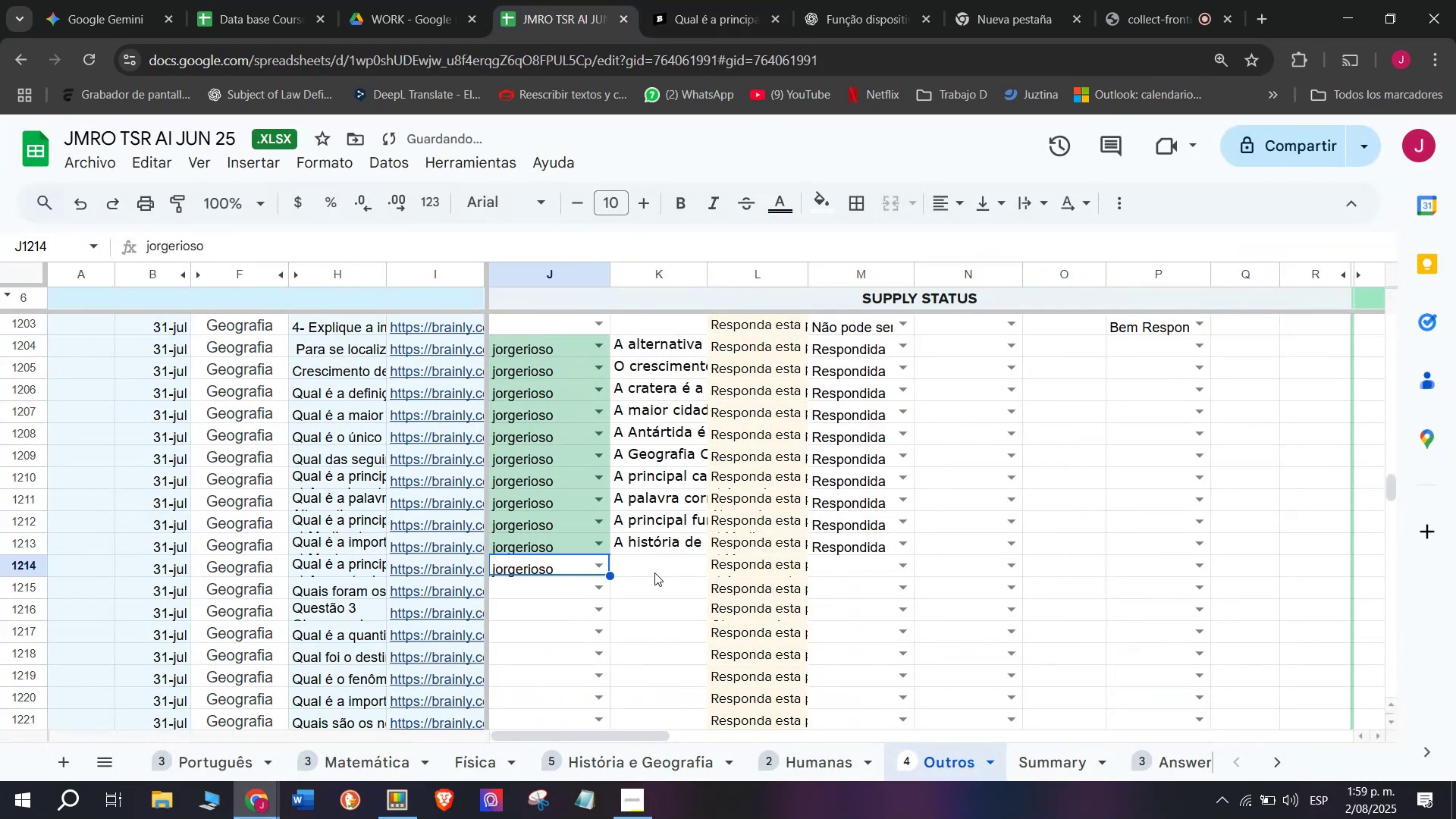 
double_click([654, 573])
 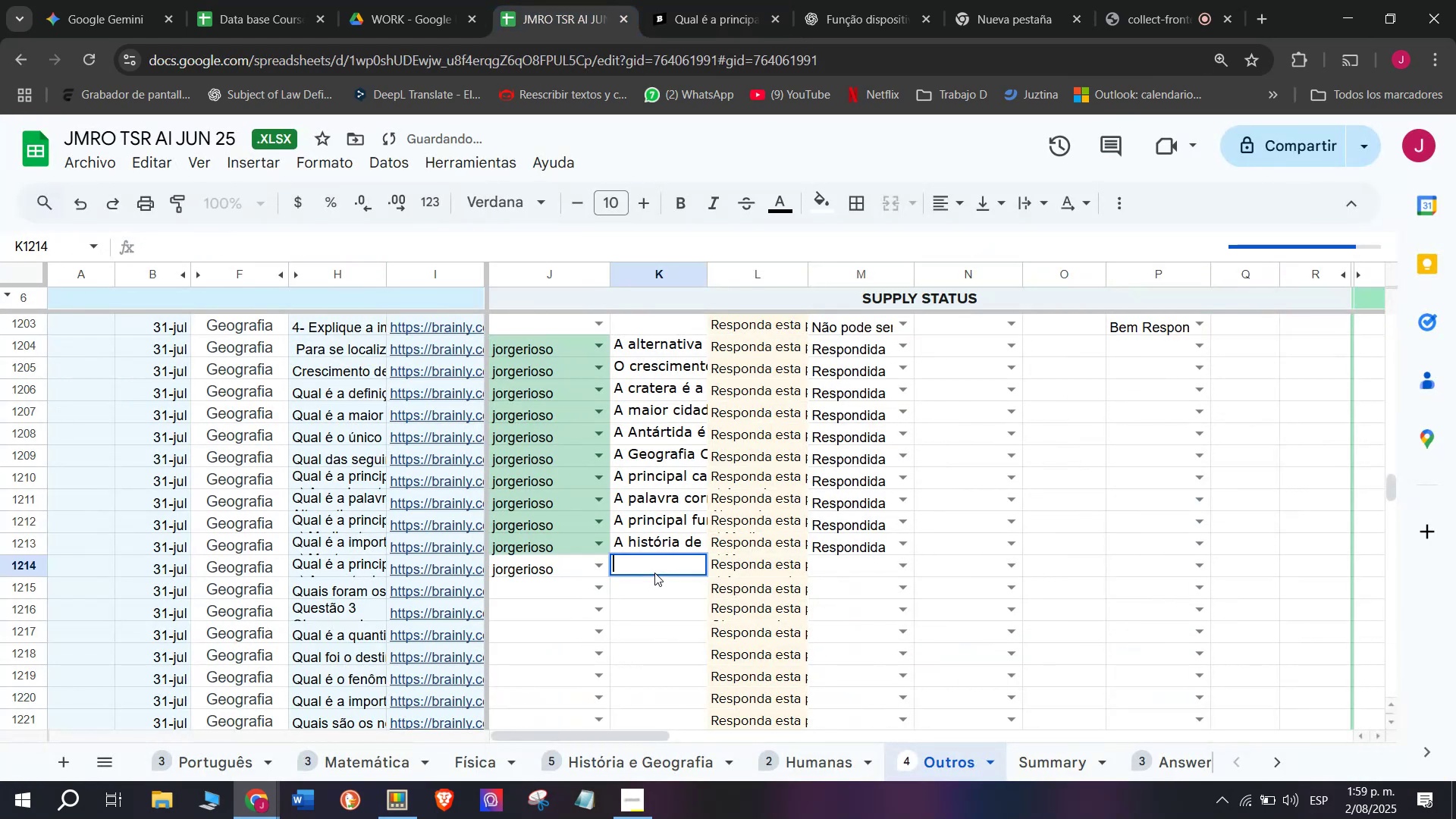 
key(Control+V)
 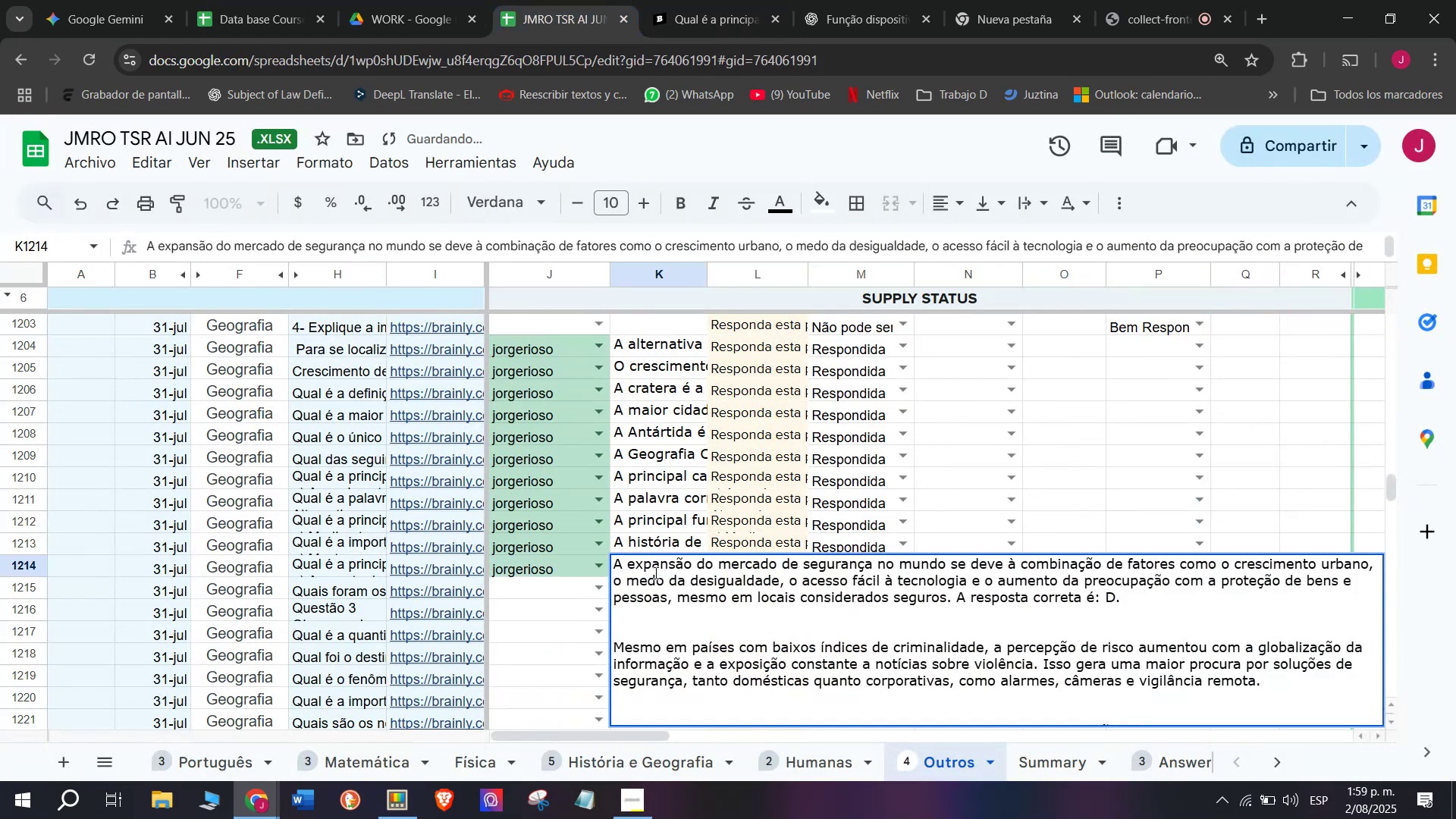 
key(Enter)
 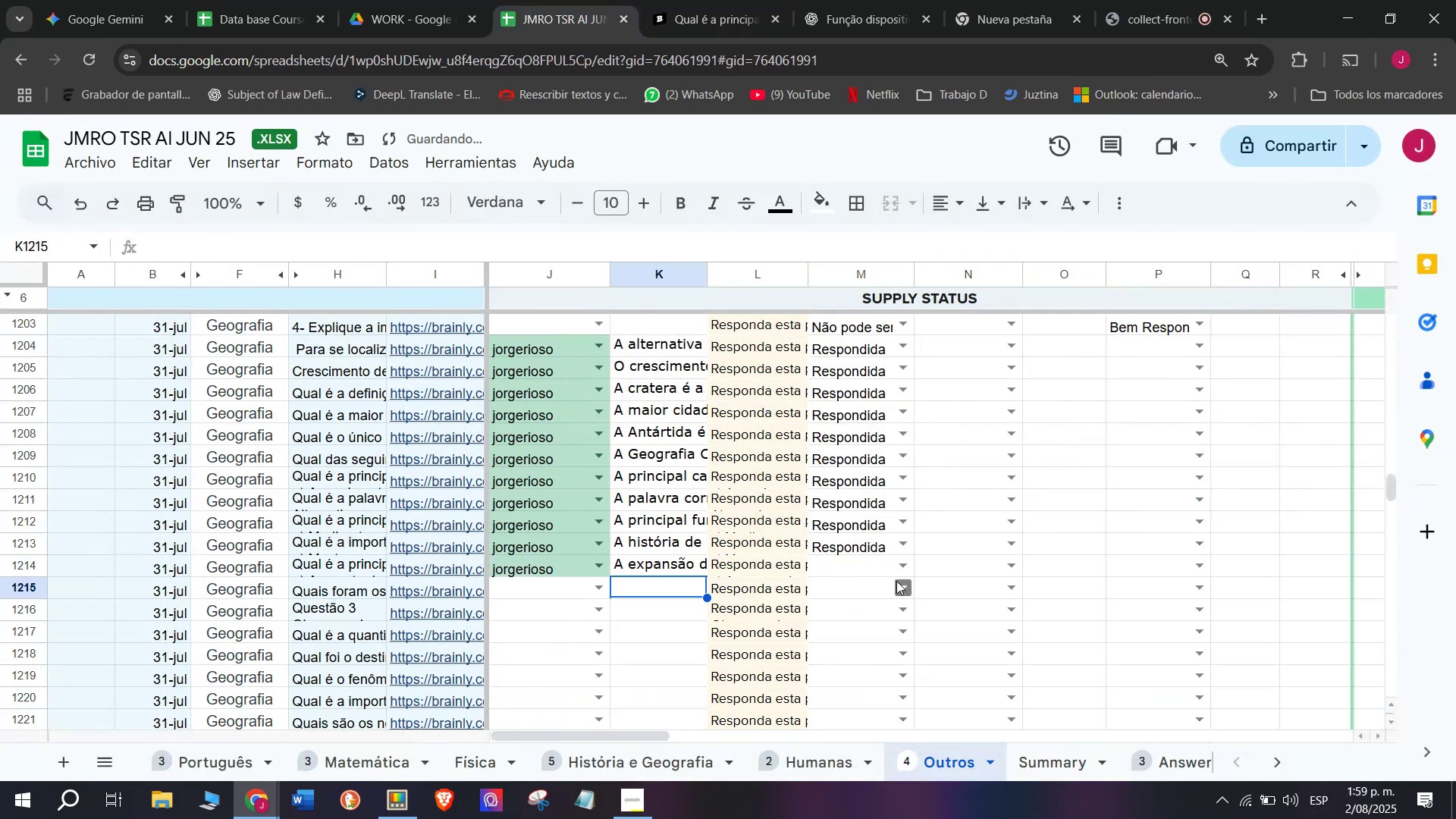 
left_click([899, 573])
 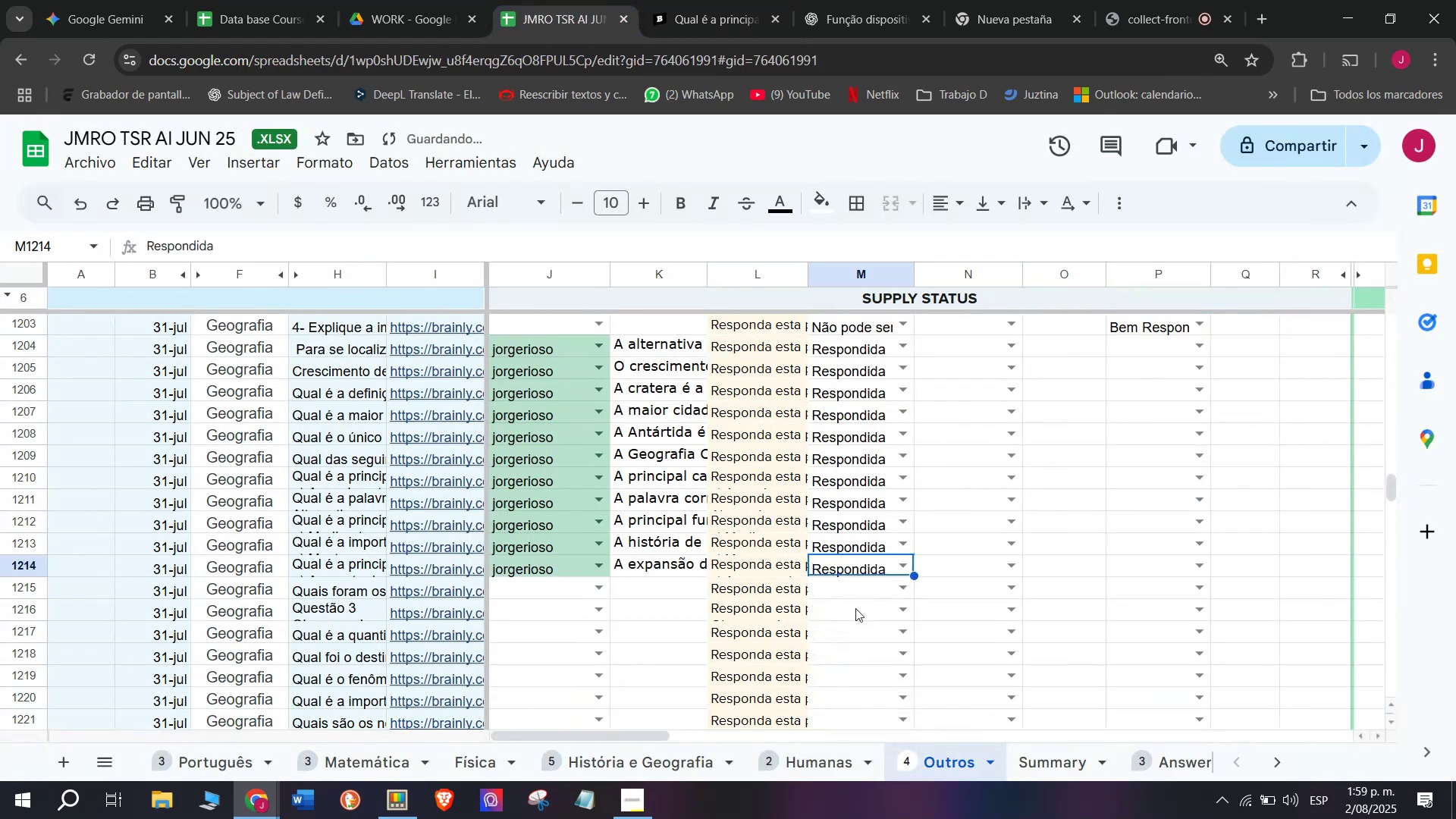 
scroll: coordinate [847, 598], scroll_direction: down, amount: 1.0
 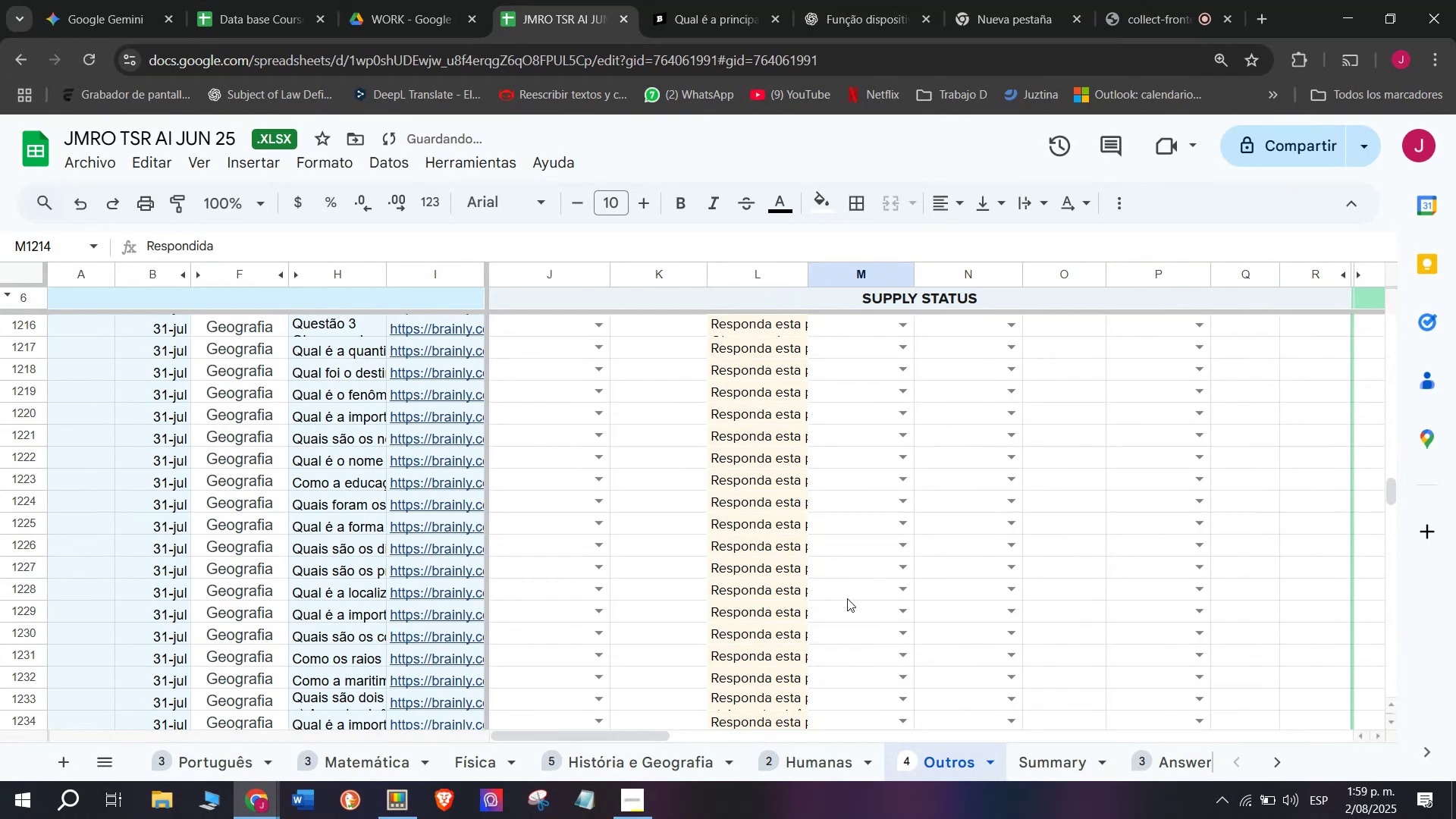 
scroll: coordinate [847, 598], scroll_direction: up, amount: 1.0
 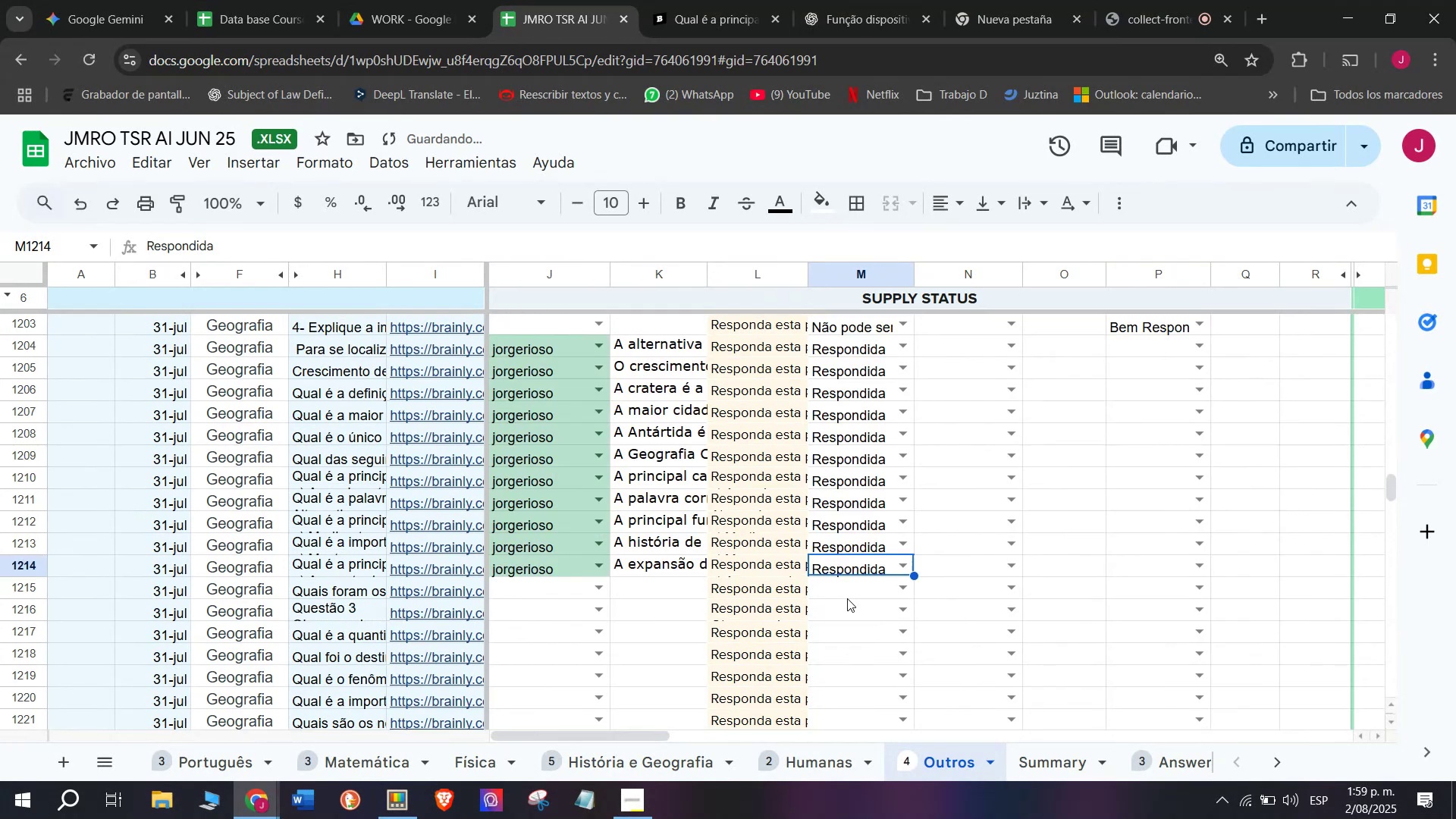 
scroll: coordinate [842, 605], scroll_direction: down, amount: 9.0
 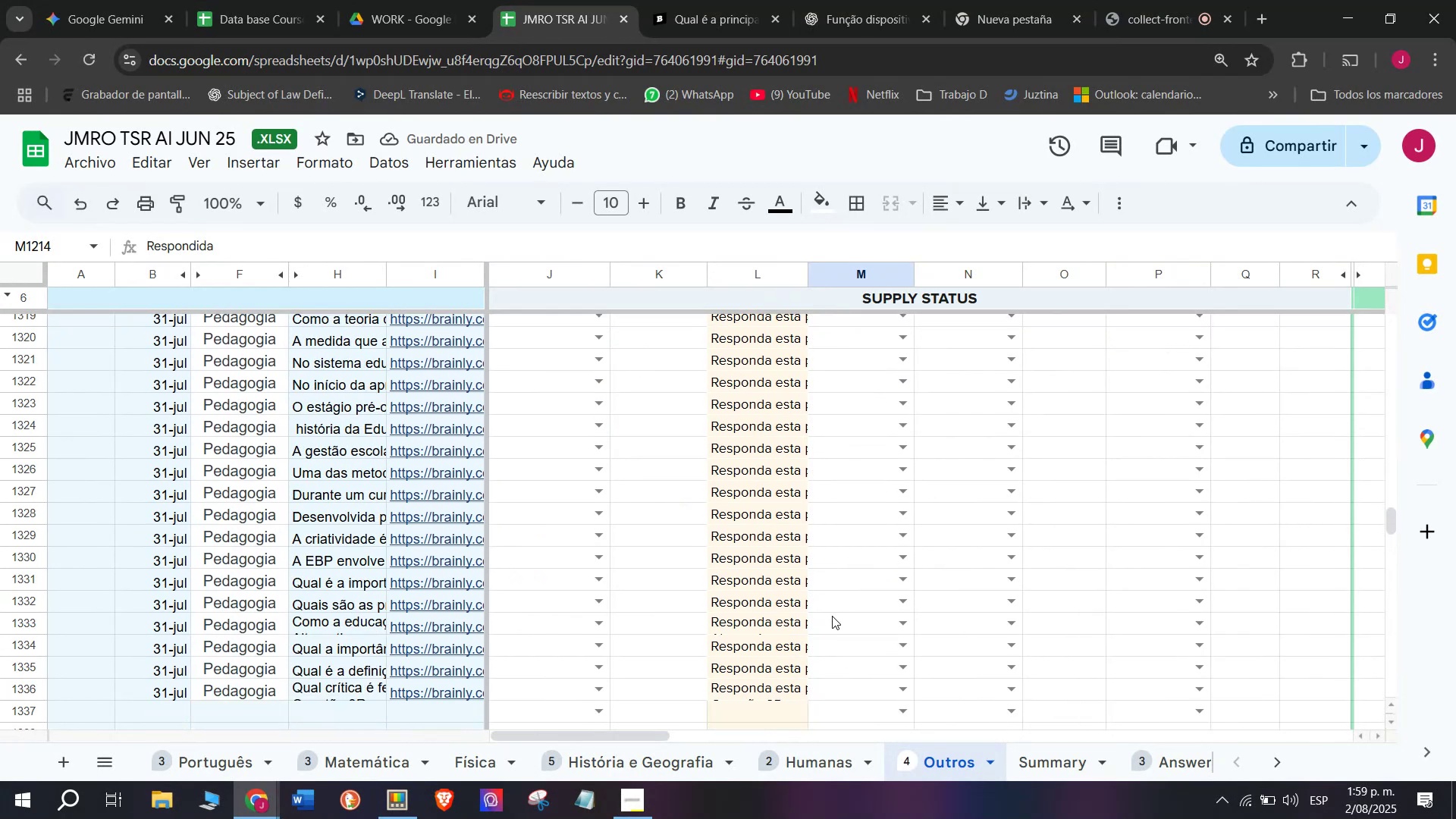 
scroll: coordinate [832, 616], scroll_direction: up, amount: 9.0
 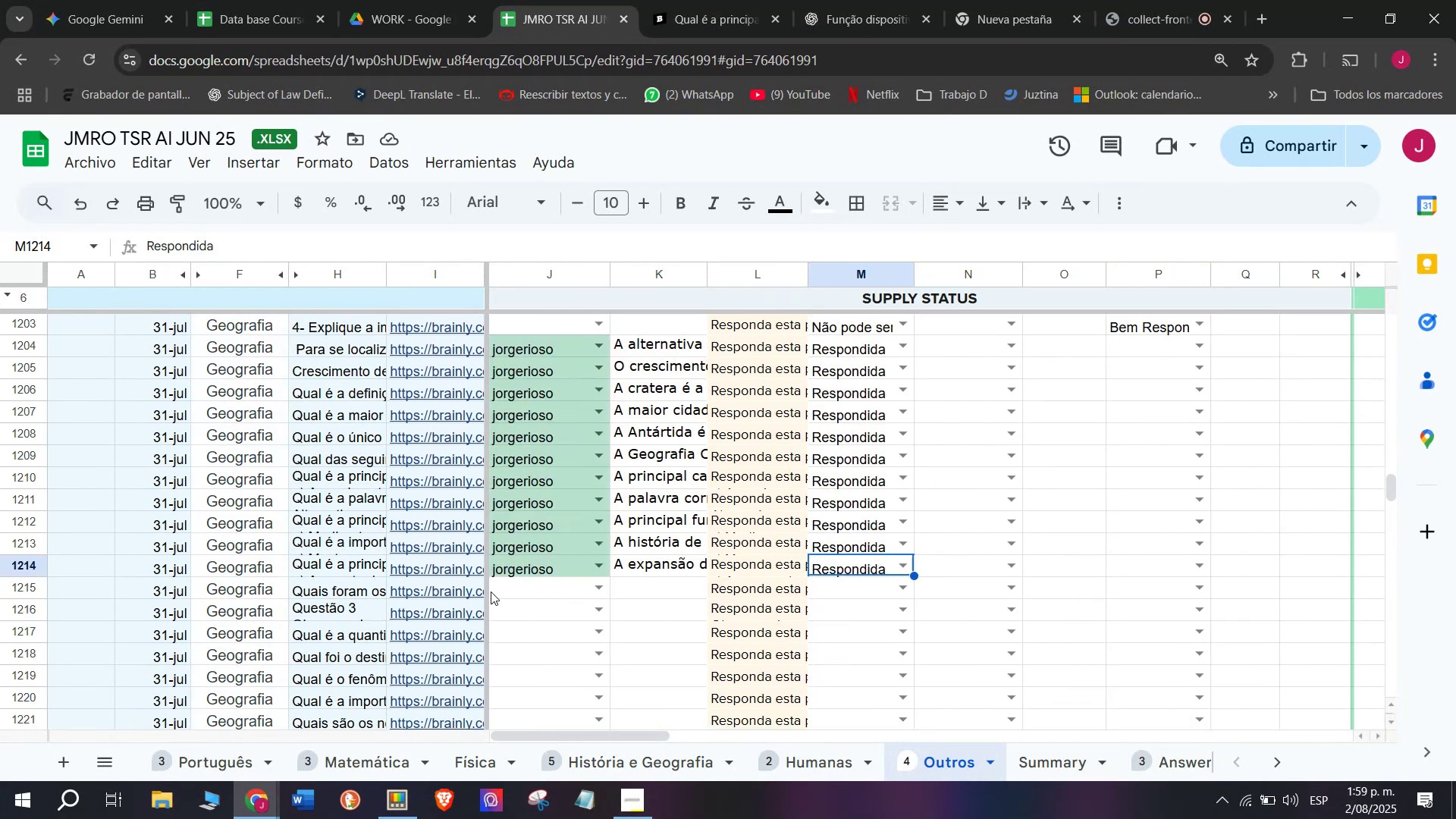 
left_click([474, 585])
 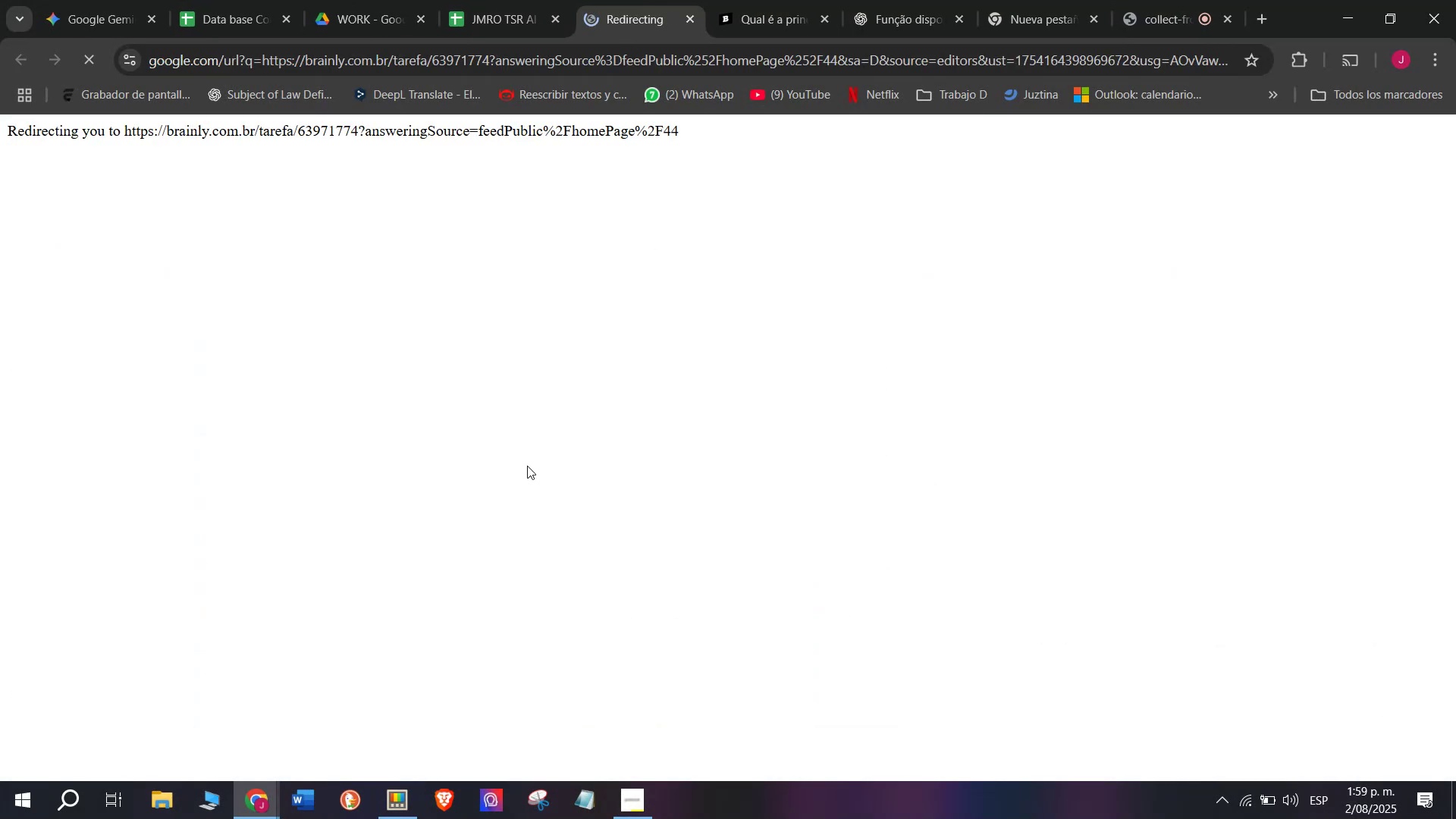 
left_click([761, 0])
 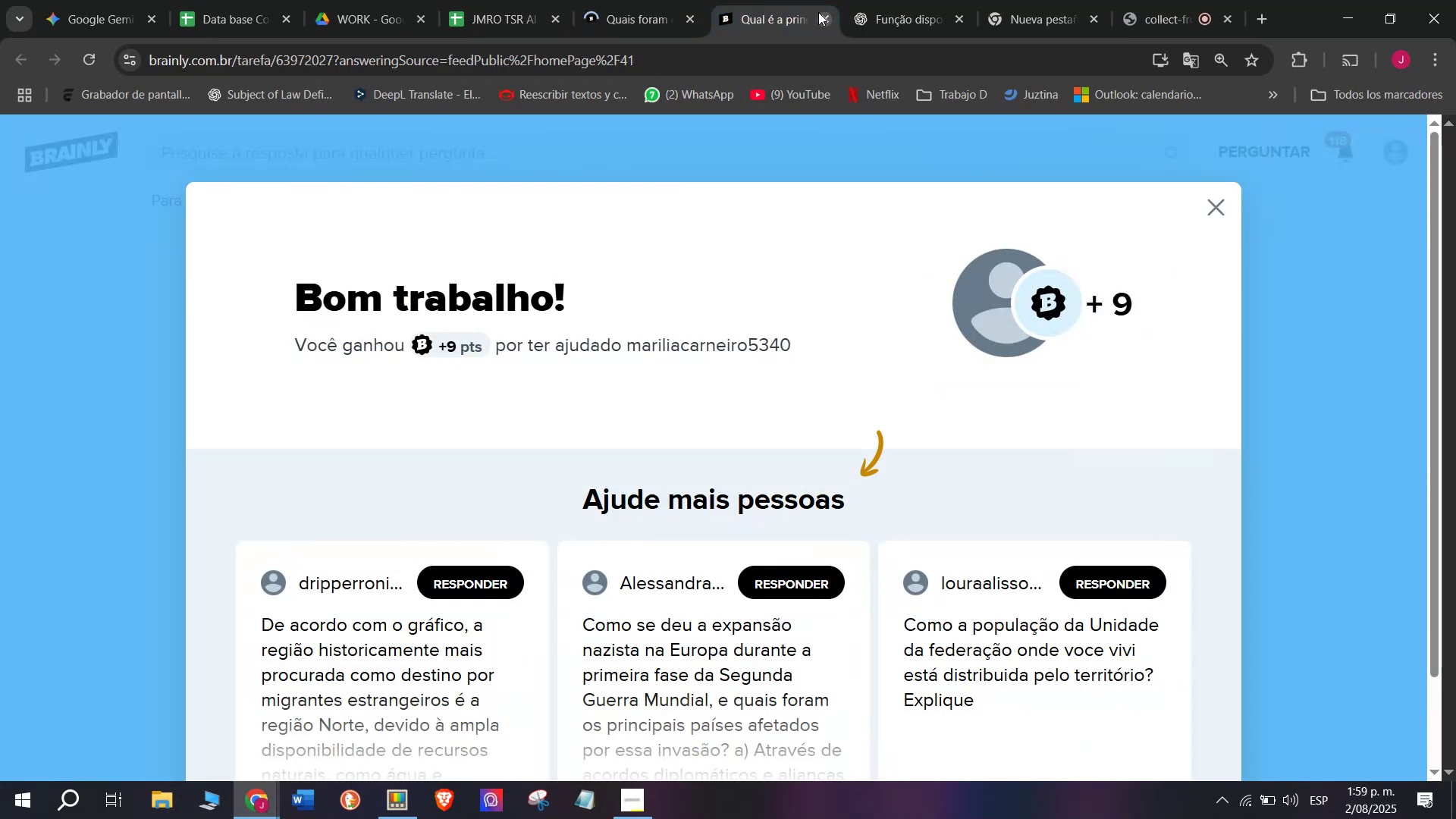 
left_click([824, 14])
 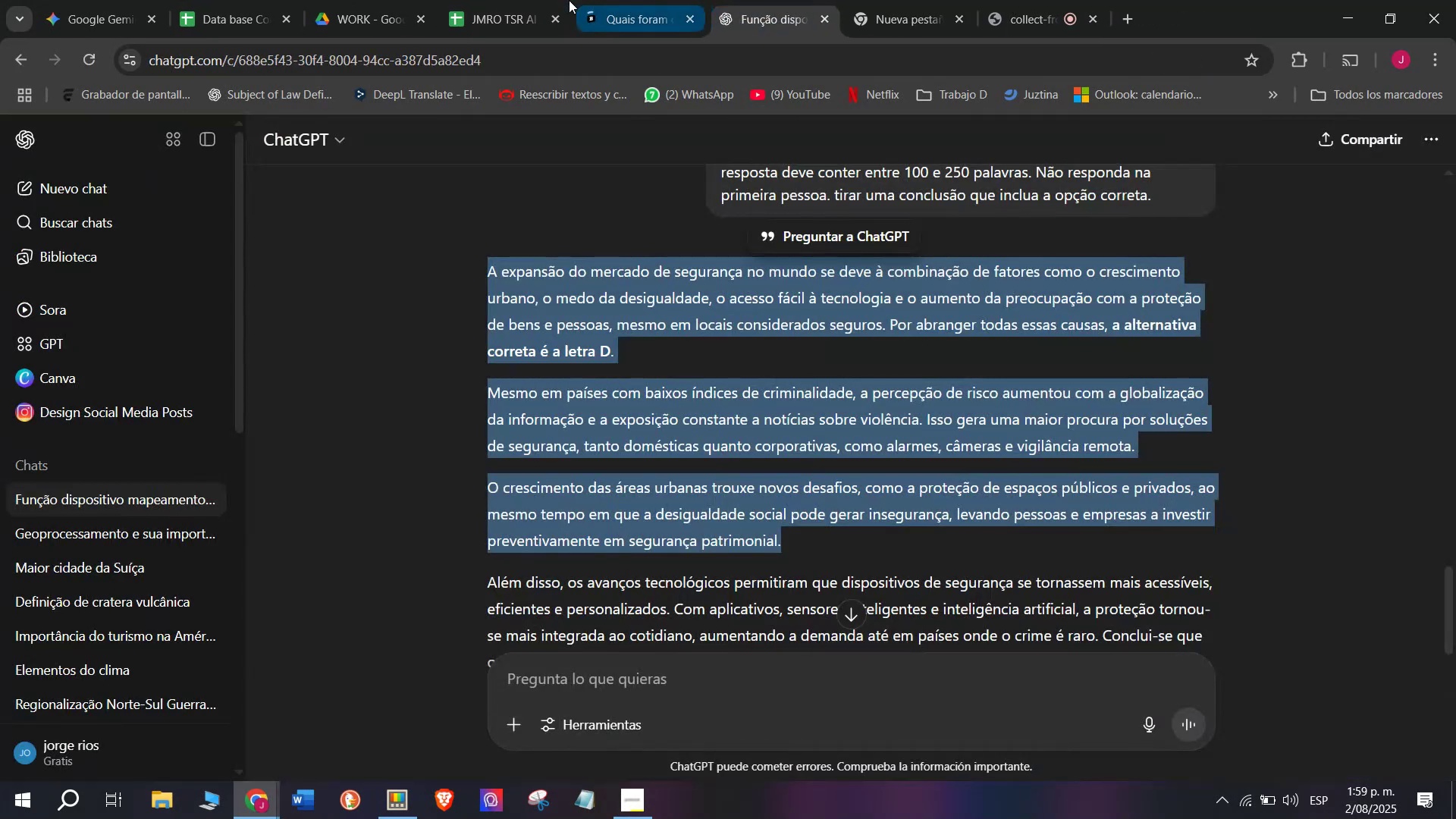 
left_click([566, 0])
 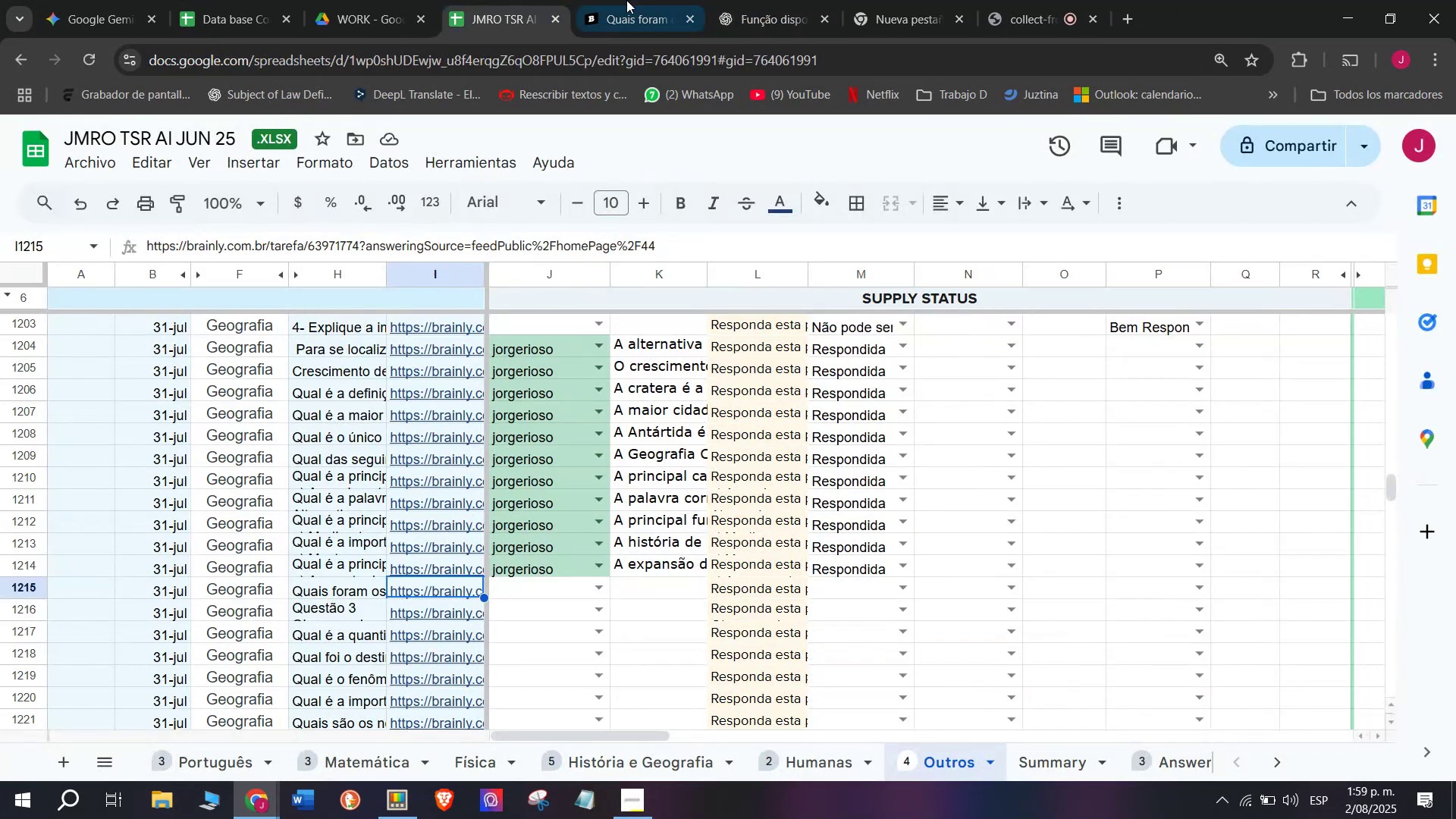 
left_click([626, 0])
 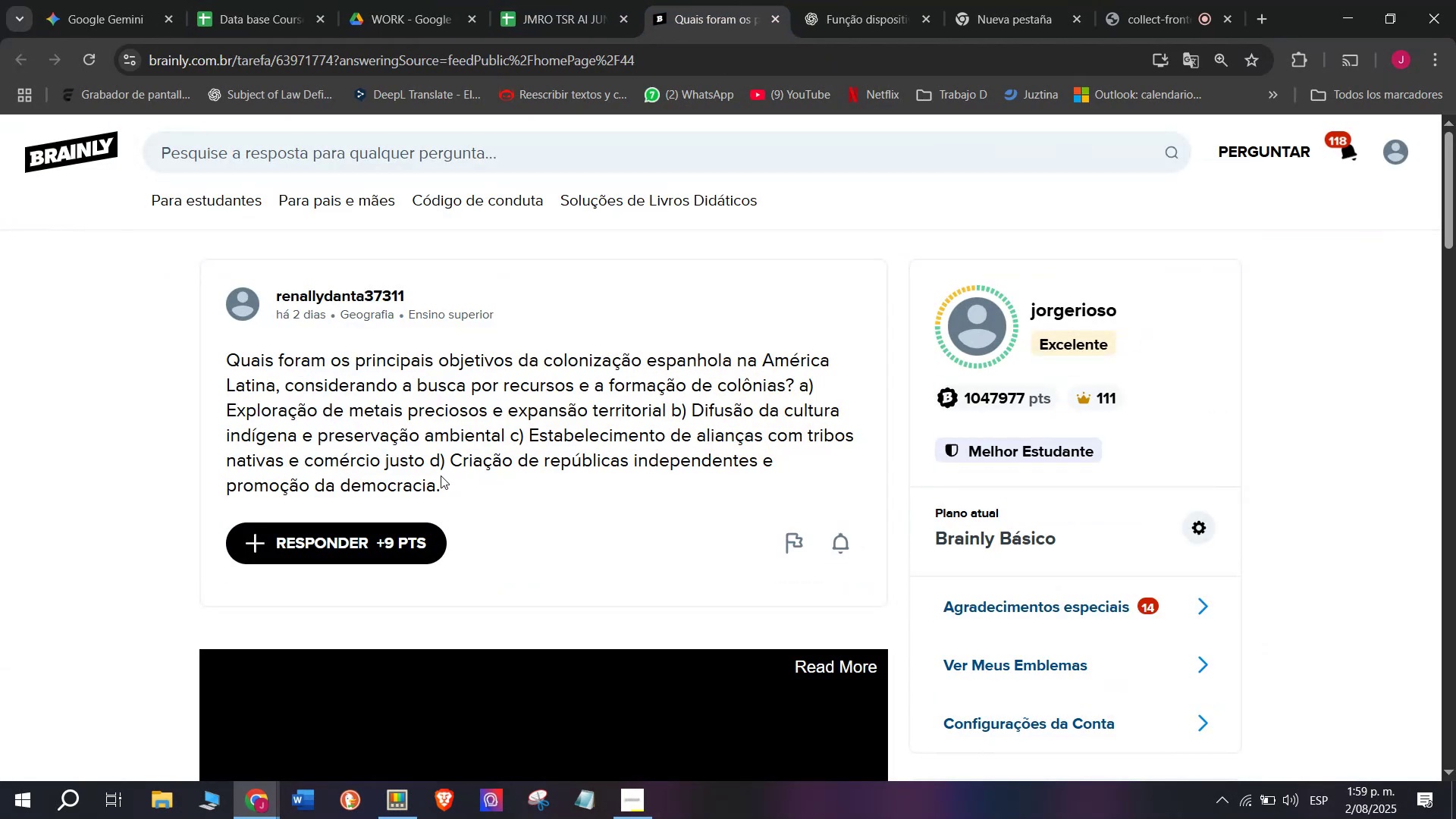 
left_click_drag(start_coordinate=[450, 488], to_coordinate=[210, 366])
 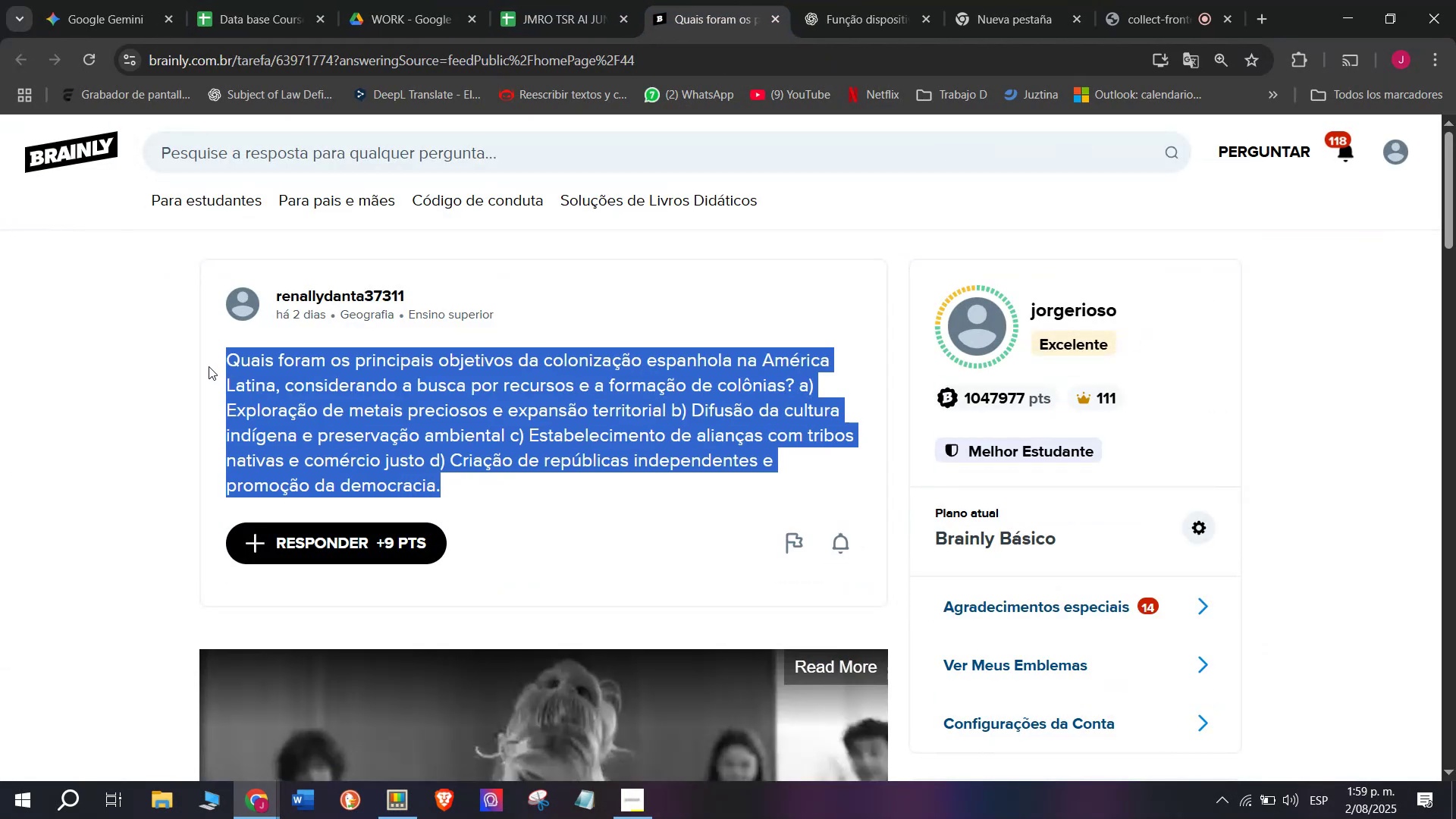 
key(Control+C)
 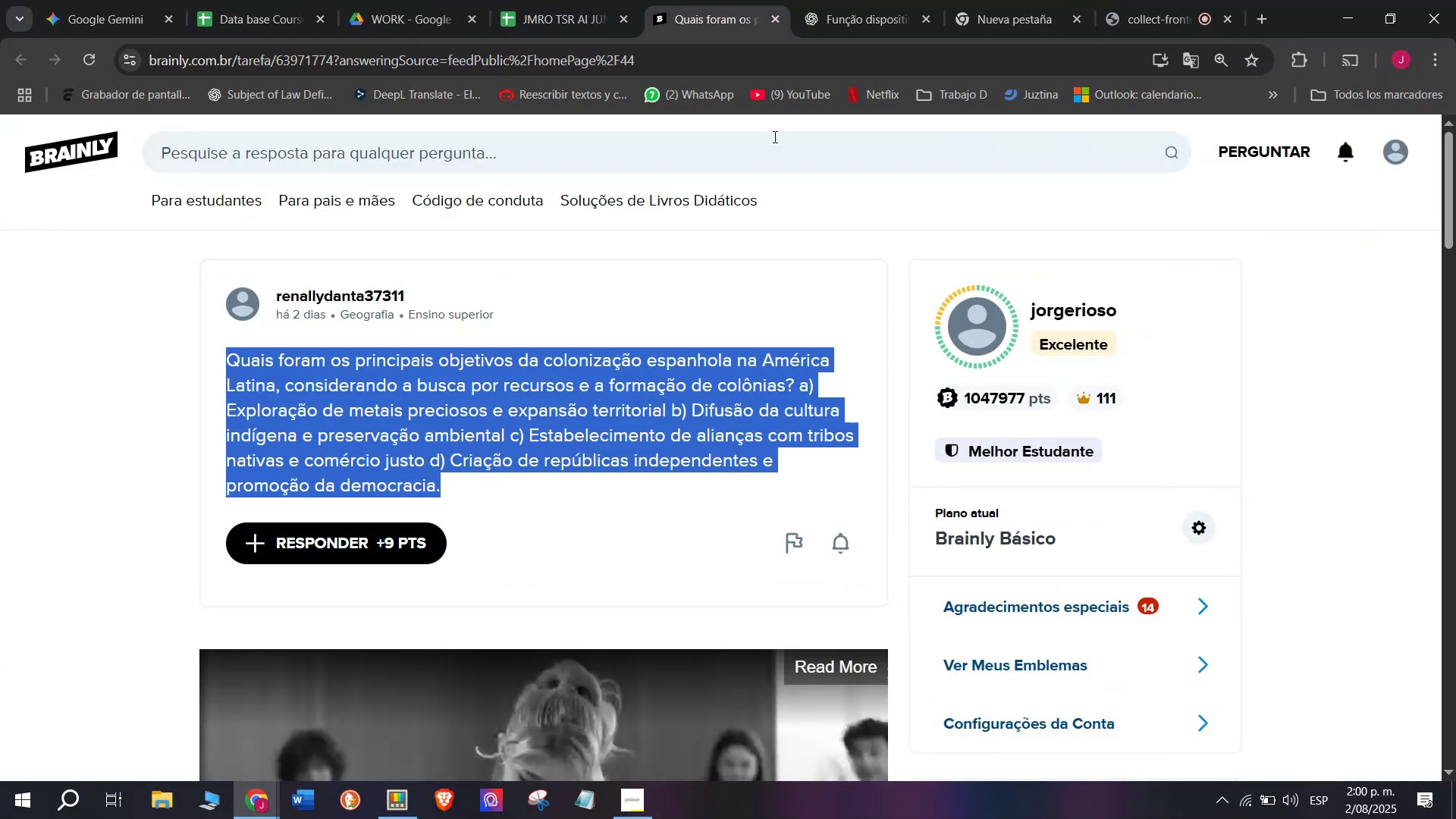 
left_click([836, 0])
 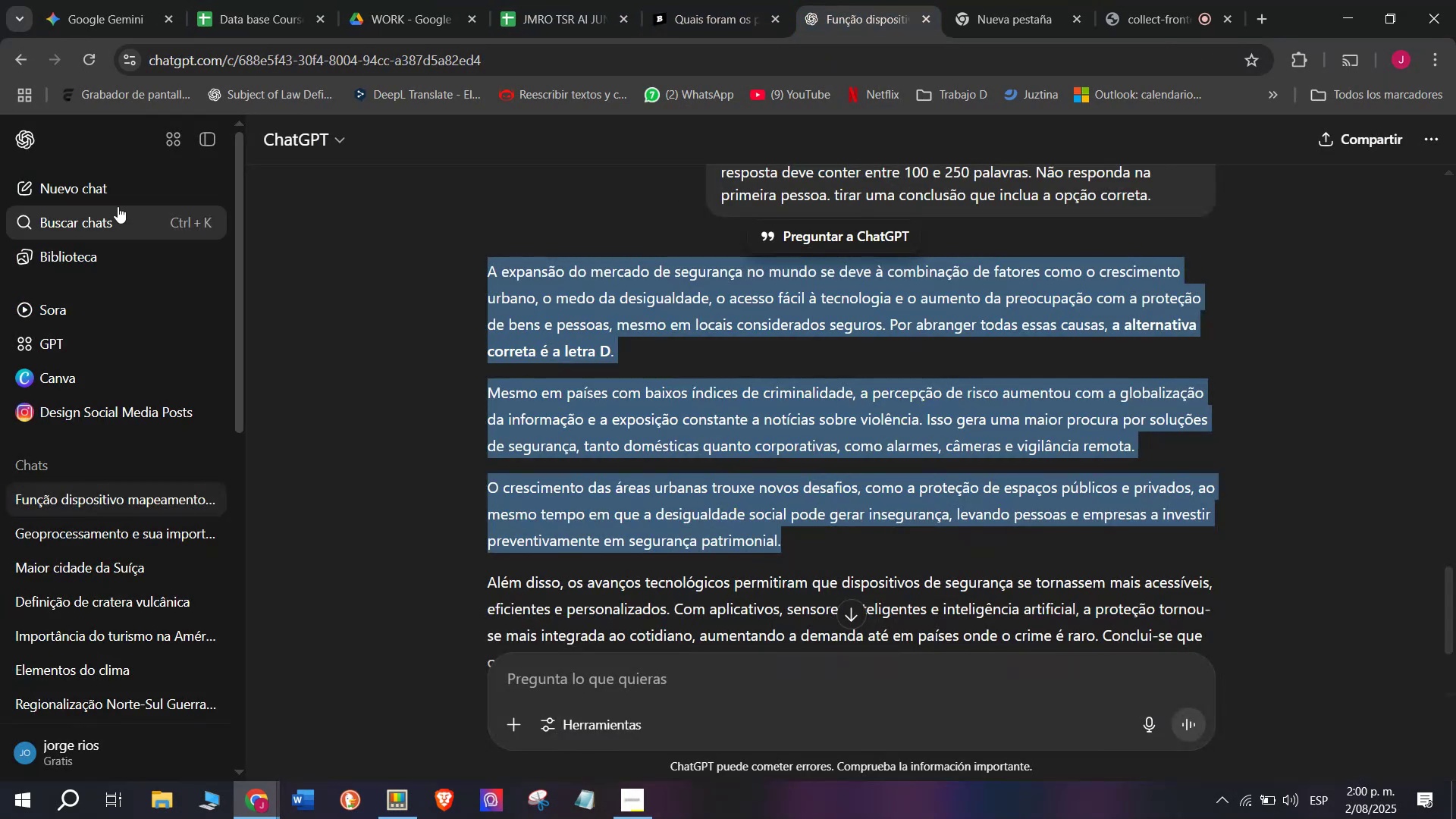 
left_click([96, 193])
 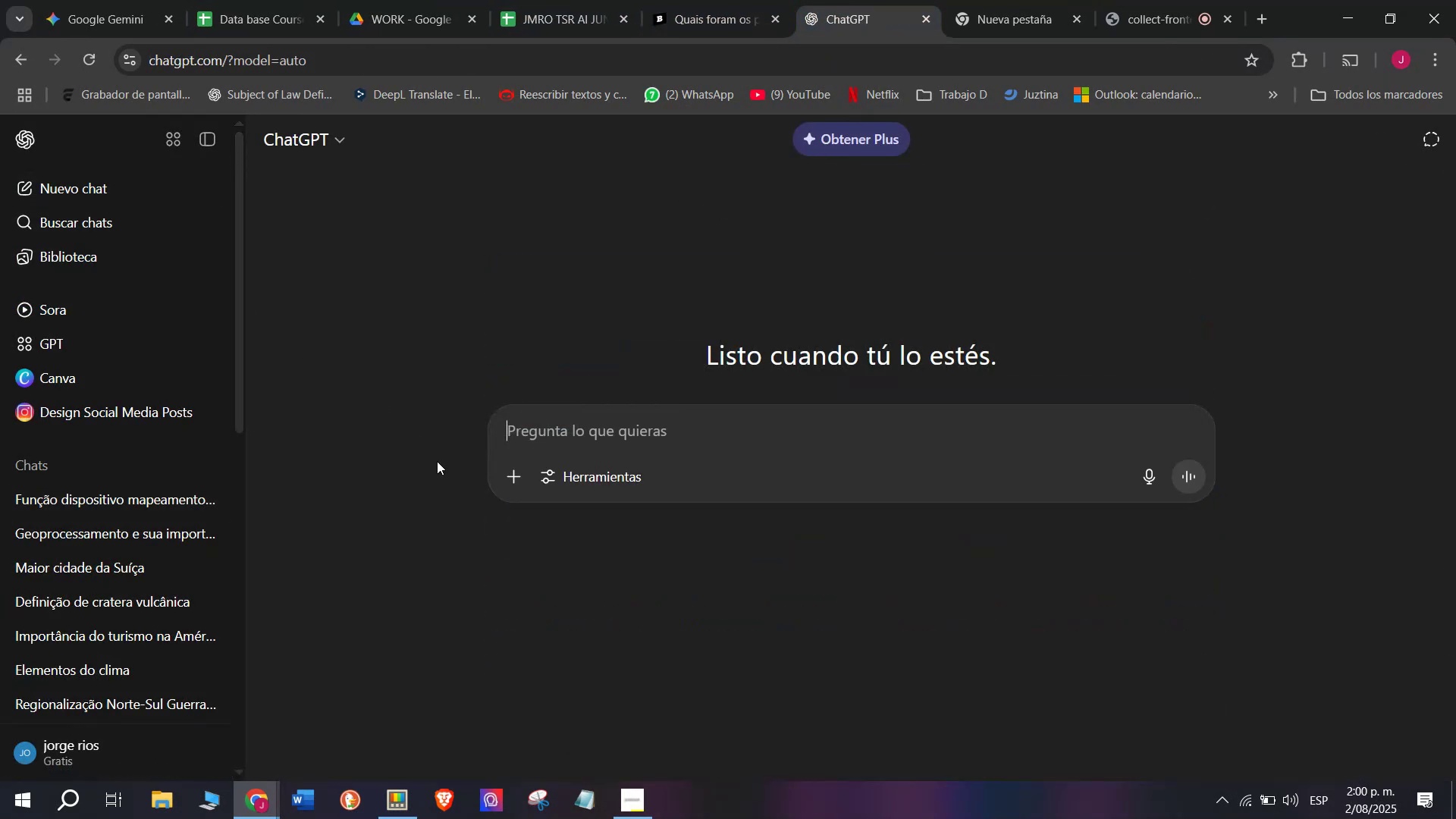 
key(Meta+V)
 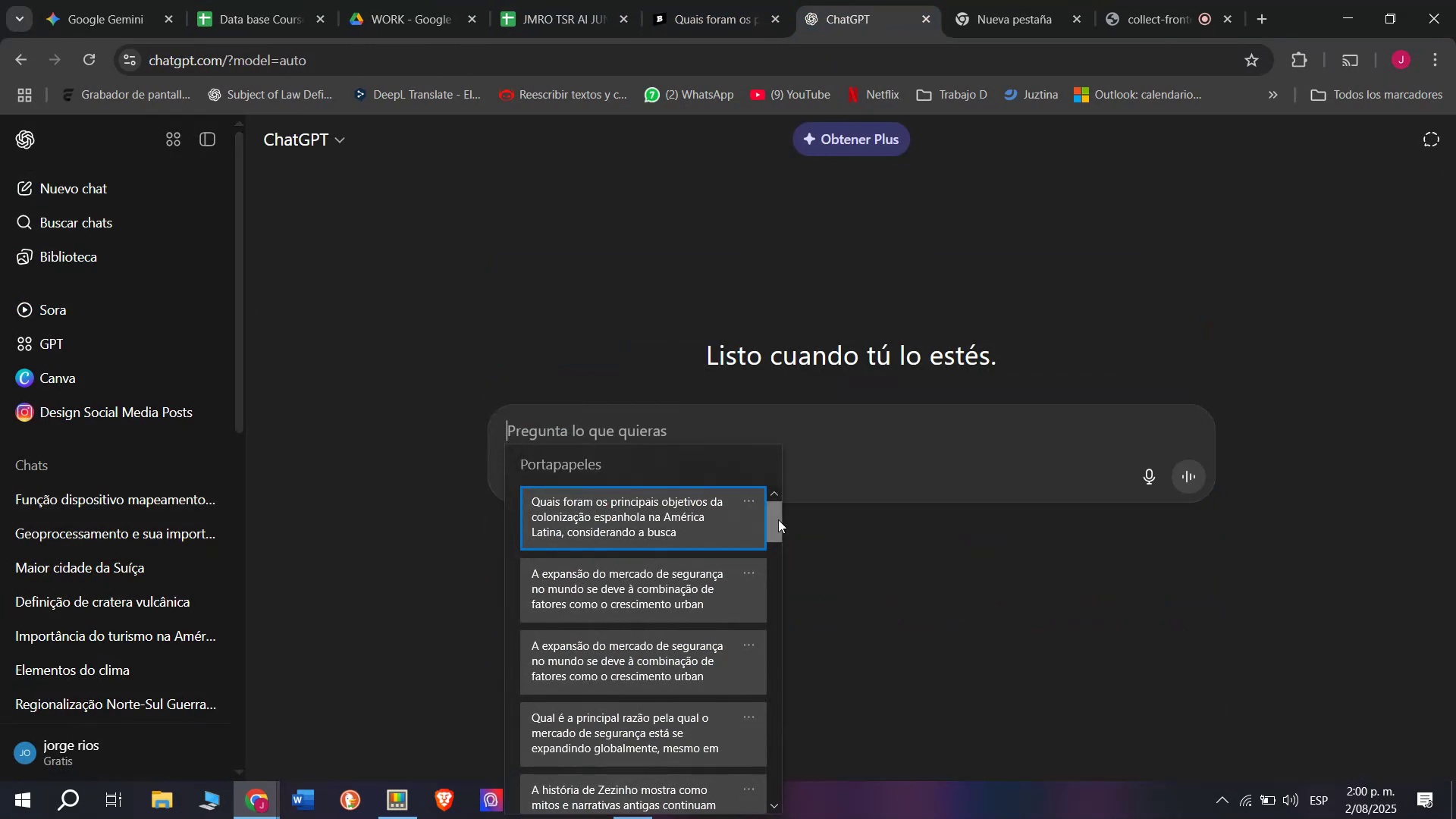 
left_click_drag(start_coordinate=[778, 521], to_coordinate=[764, 818])
 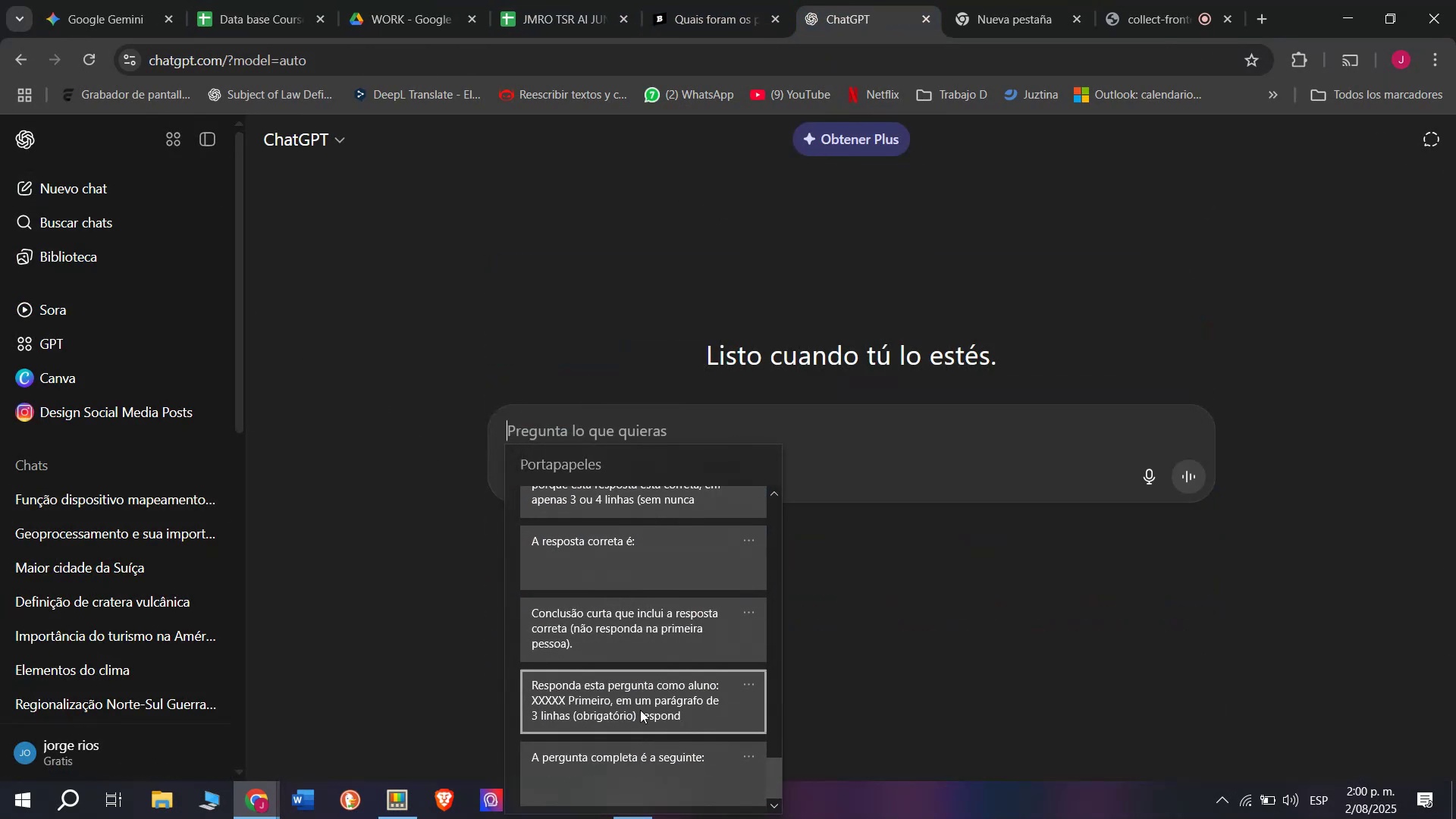 
left_click([626, 691])
 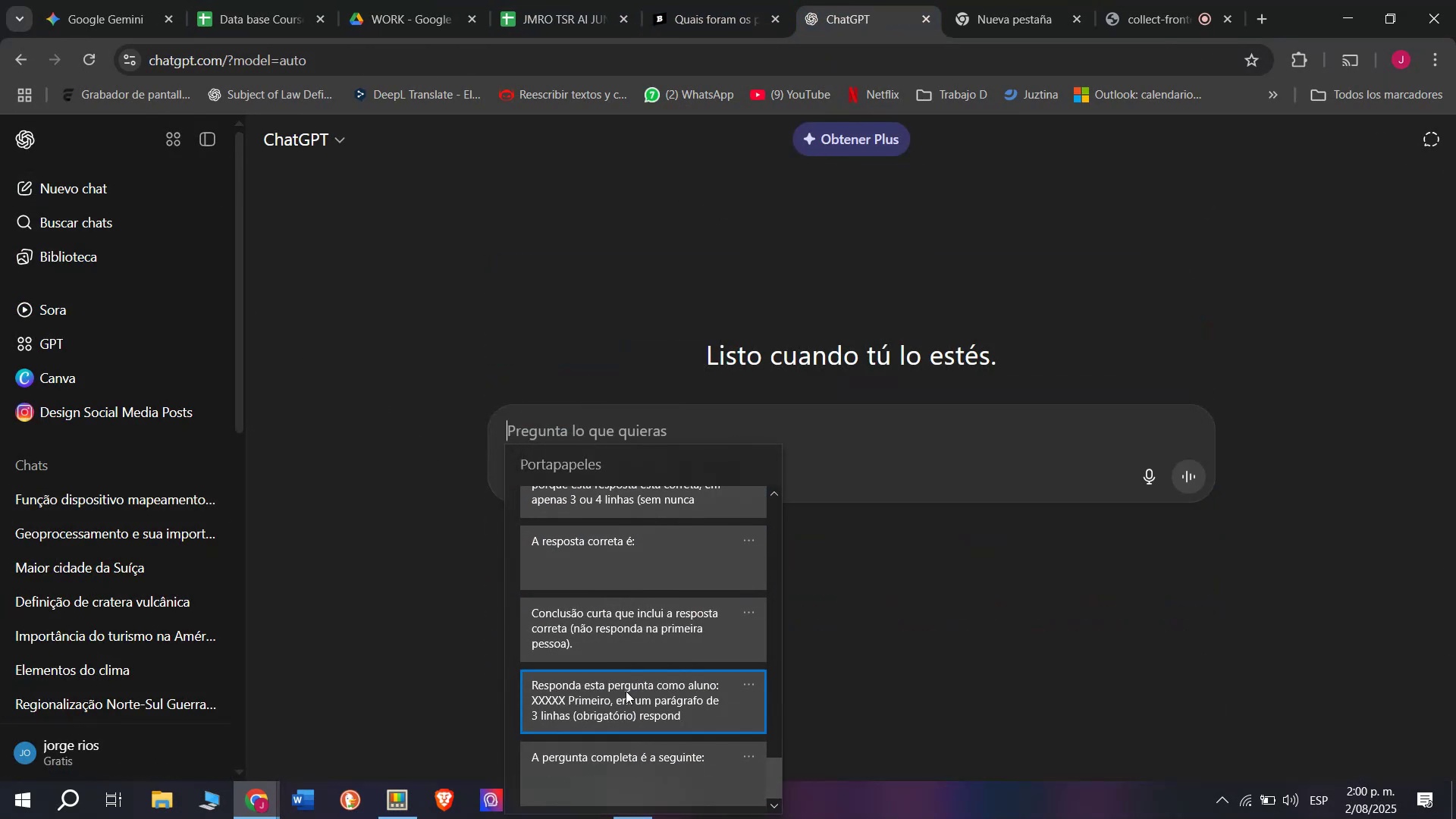 
key(Control+ControlLeft)
 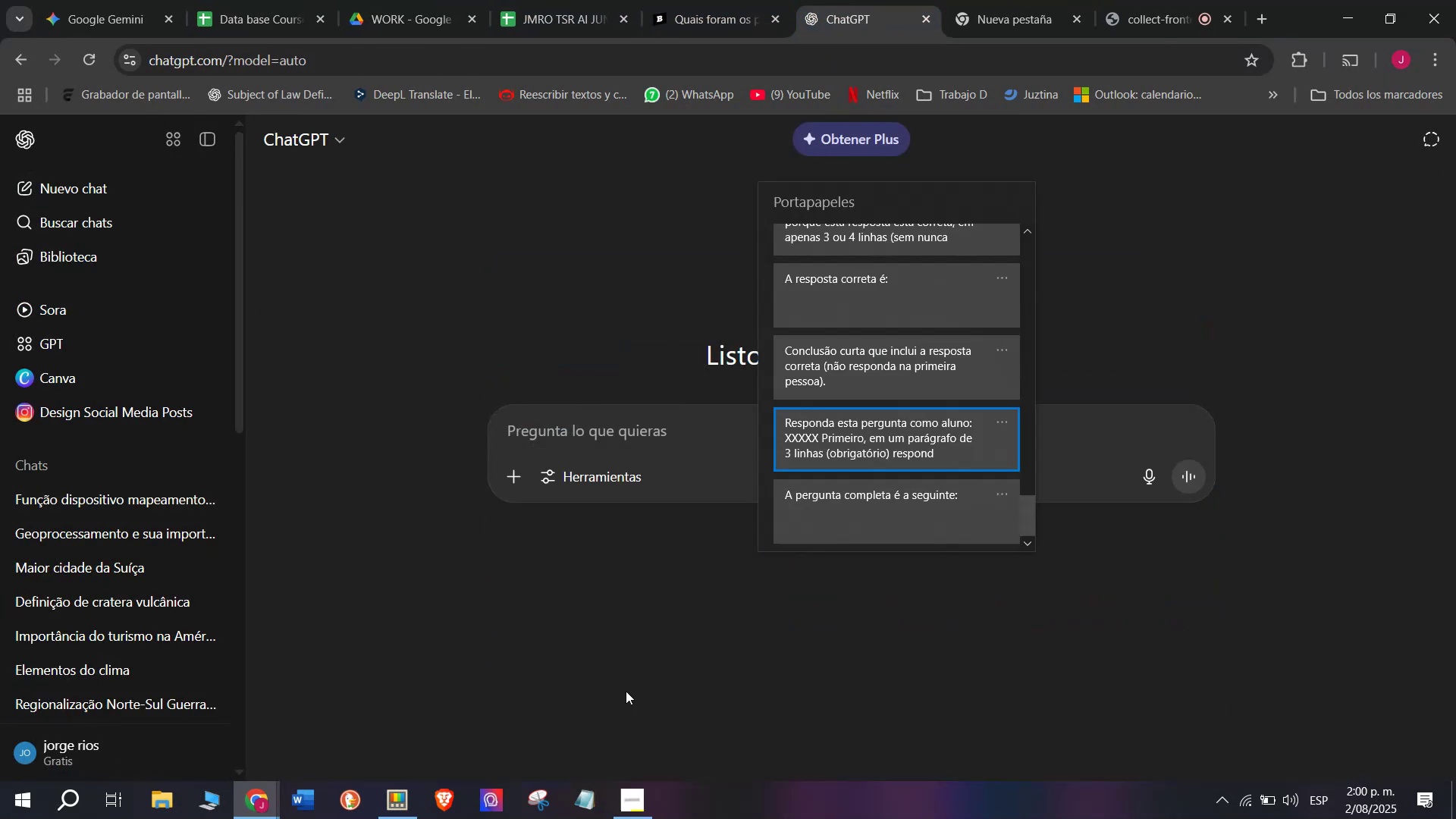 
key(Control+V)
 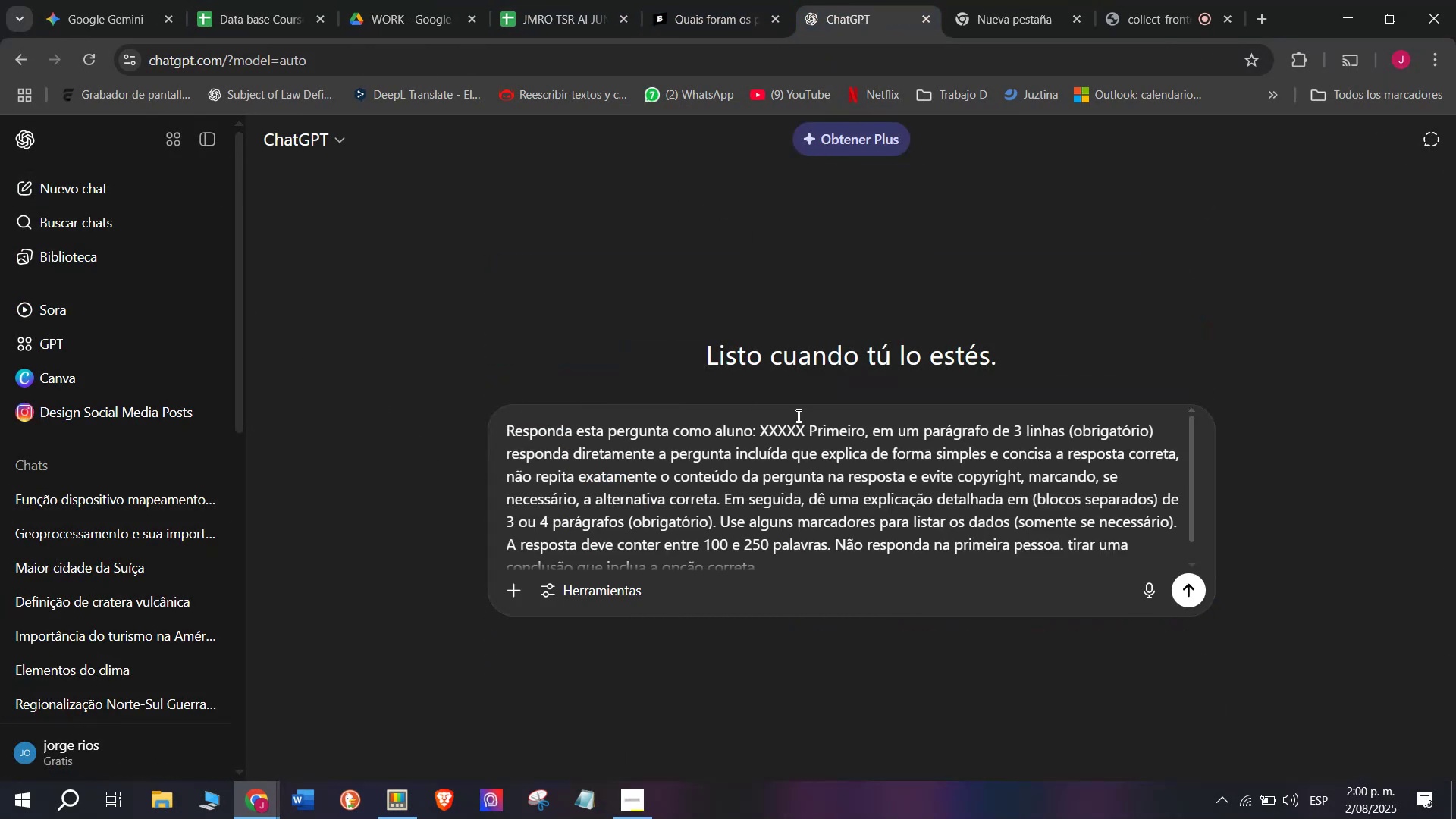 
left_click_drag(start_coordinate=[802, 424], to_coordinate=[761, 430])
 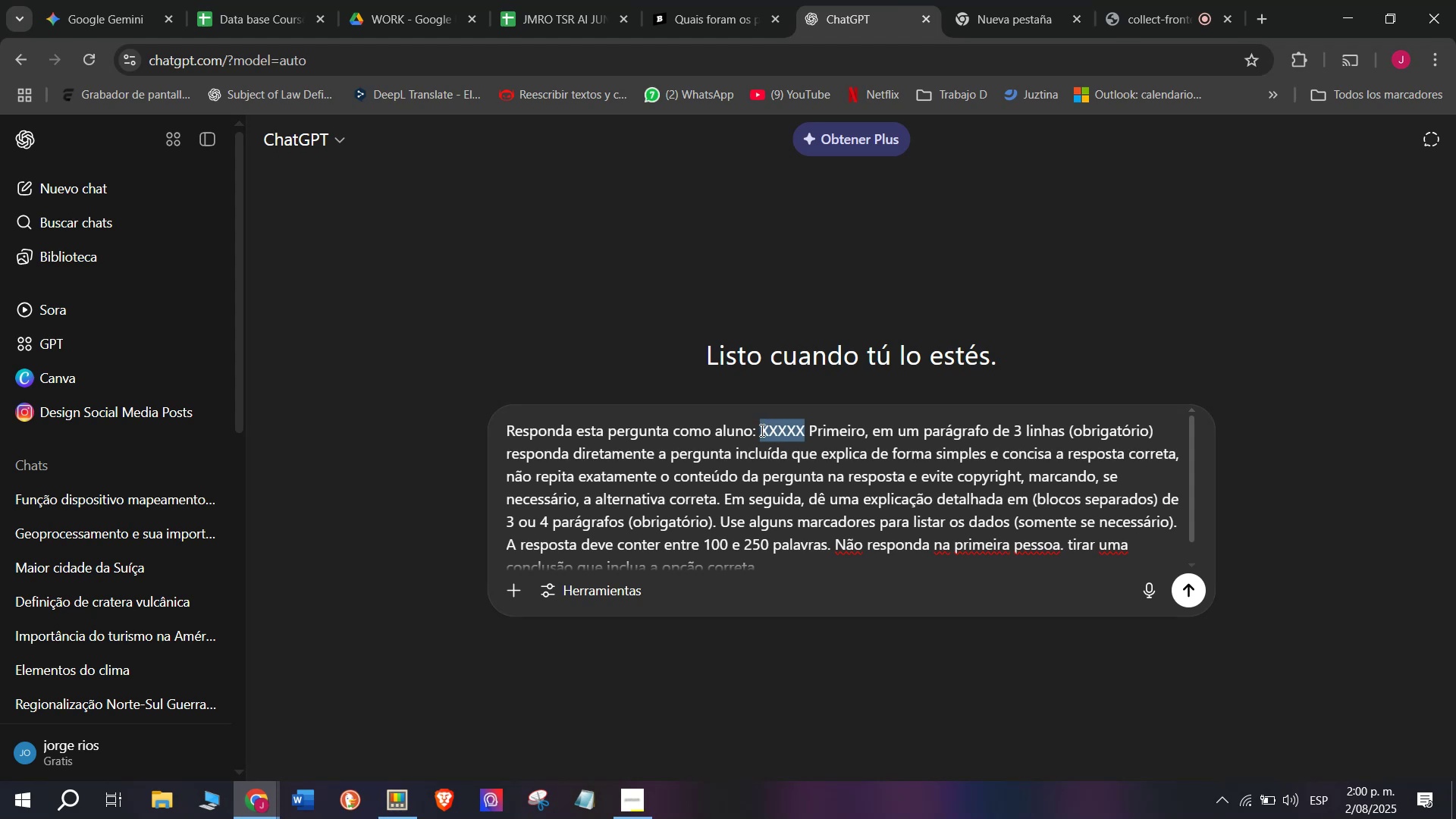 
key(Meta+V)
 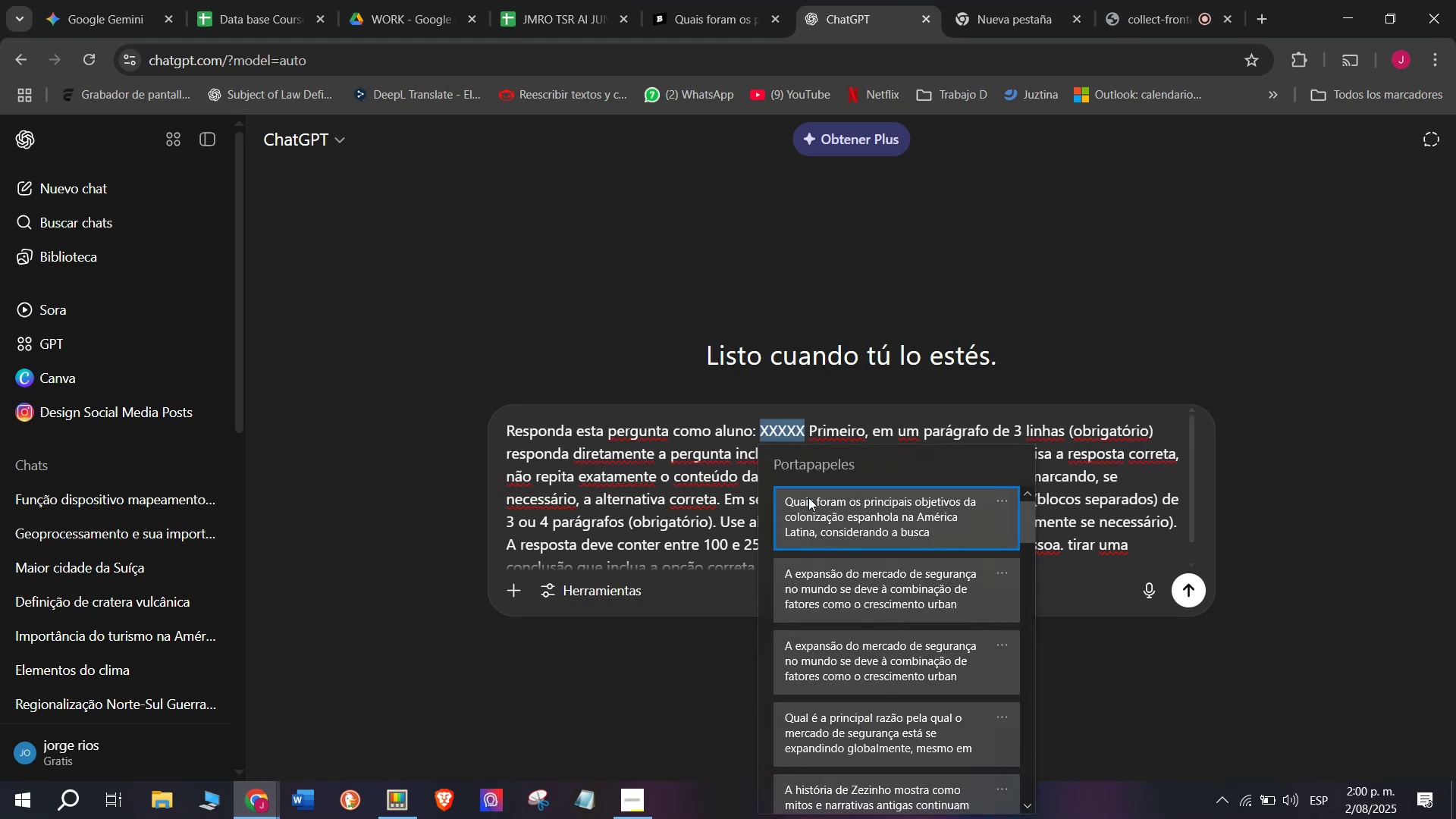 
left_click([810, 498])
 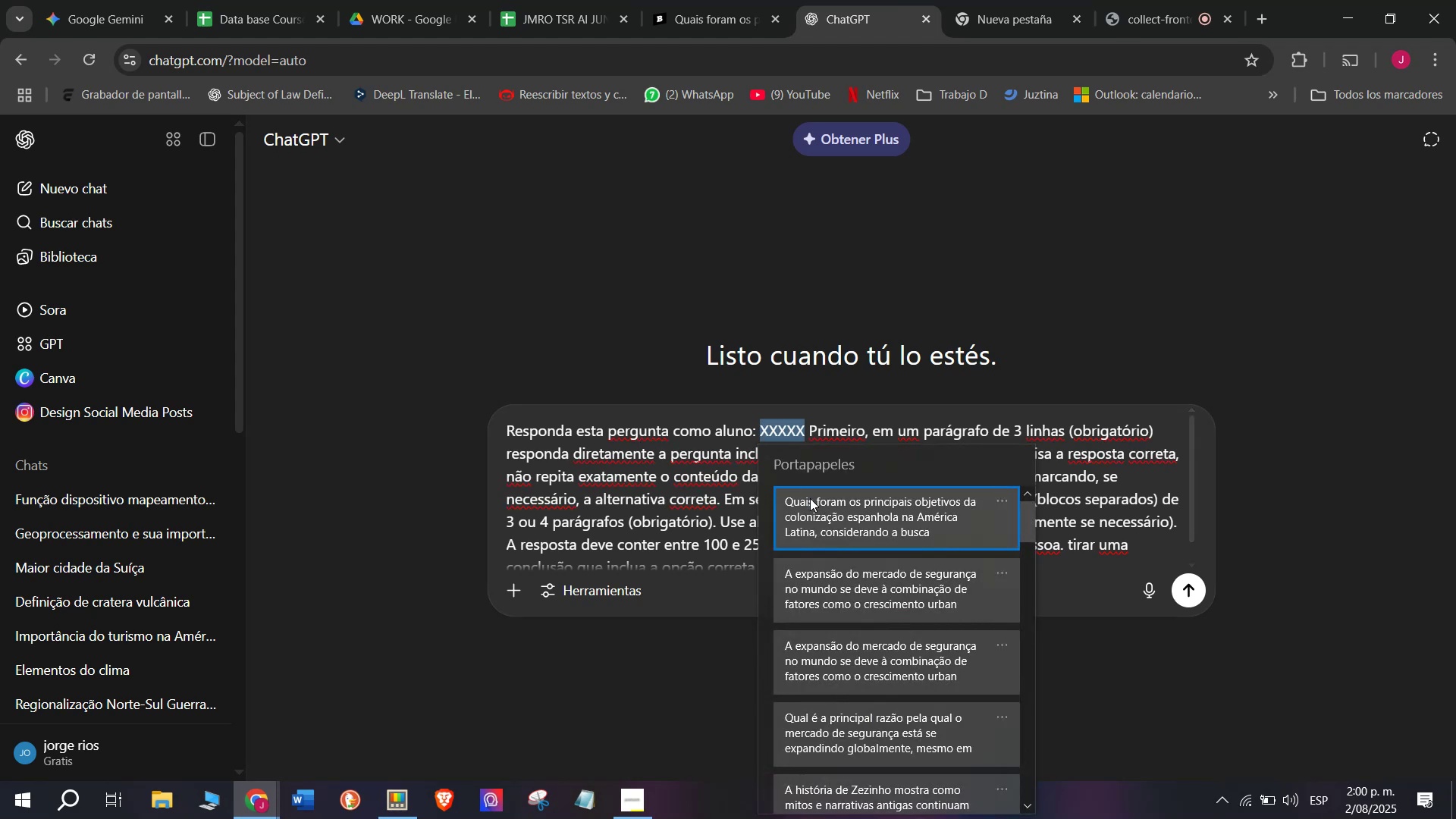 
key(Control+ControlLeft)
 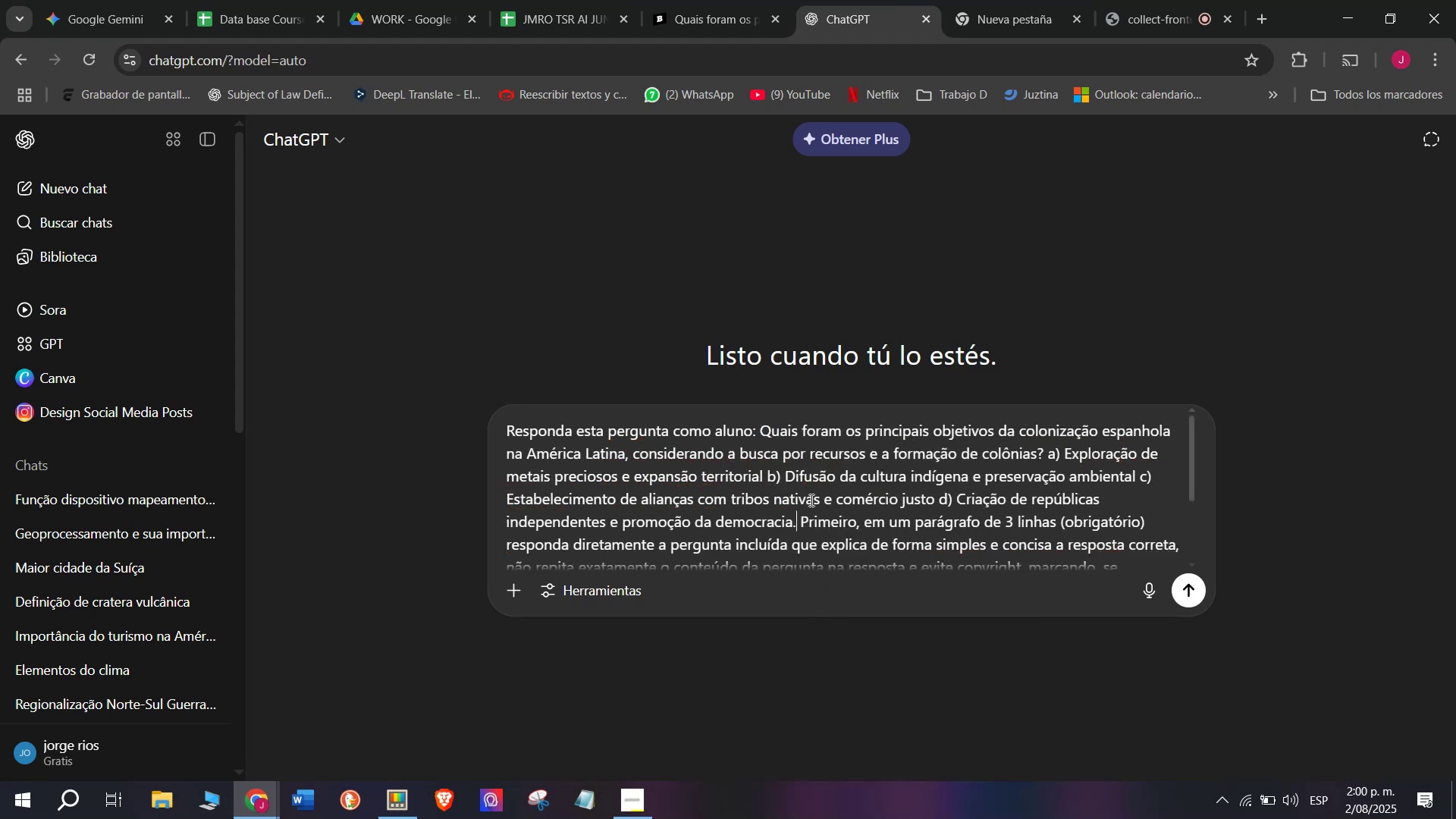 
key(Control+V)
 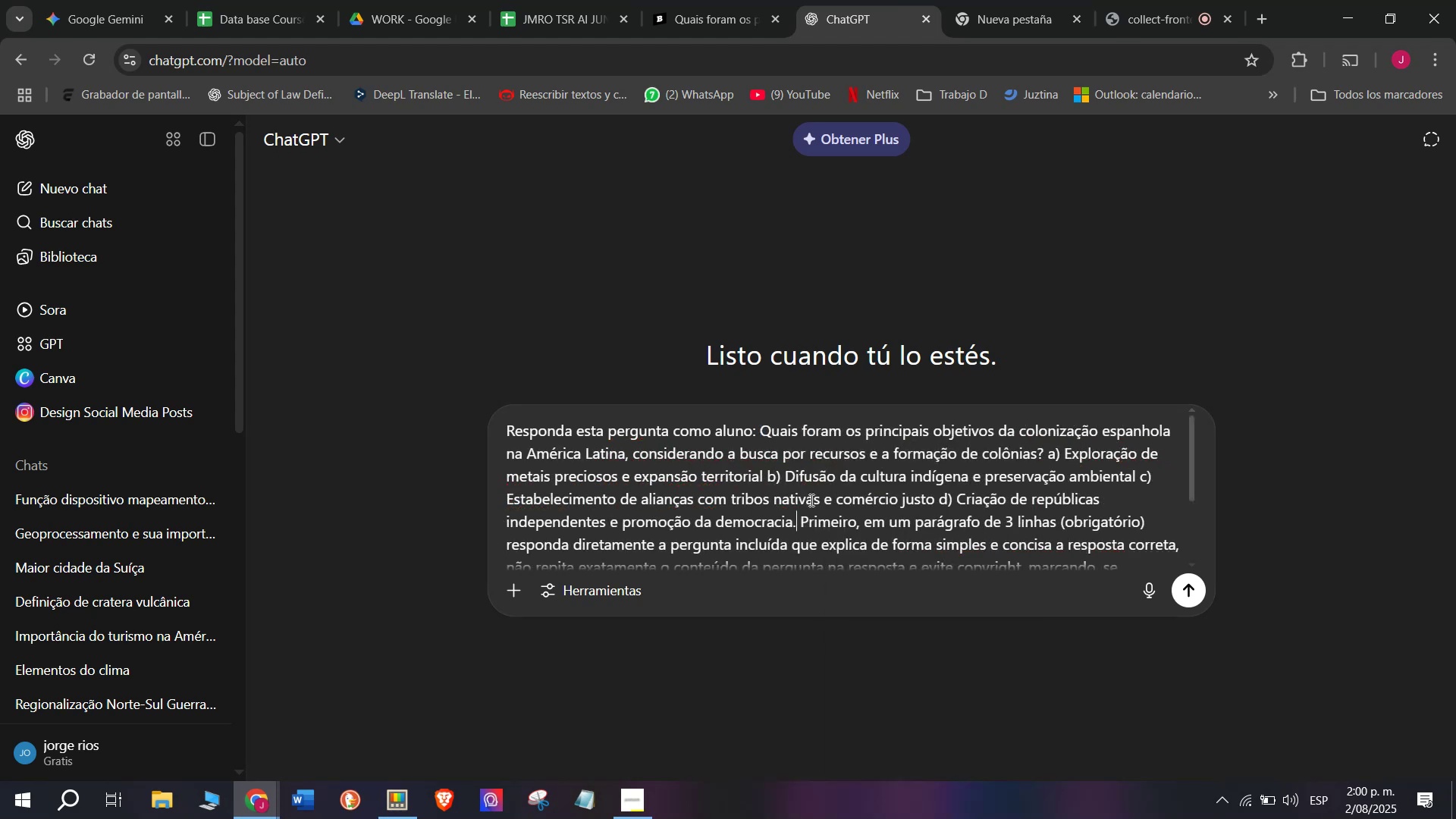 
key(Enter)
 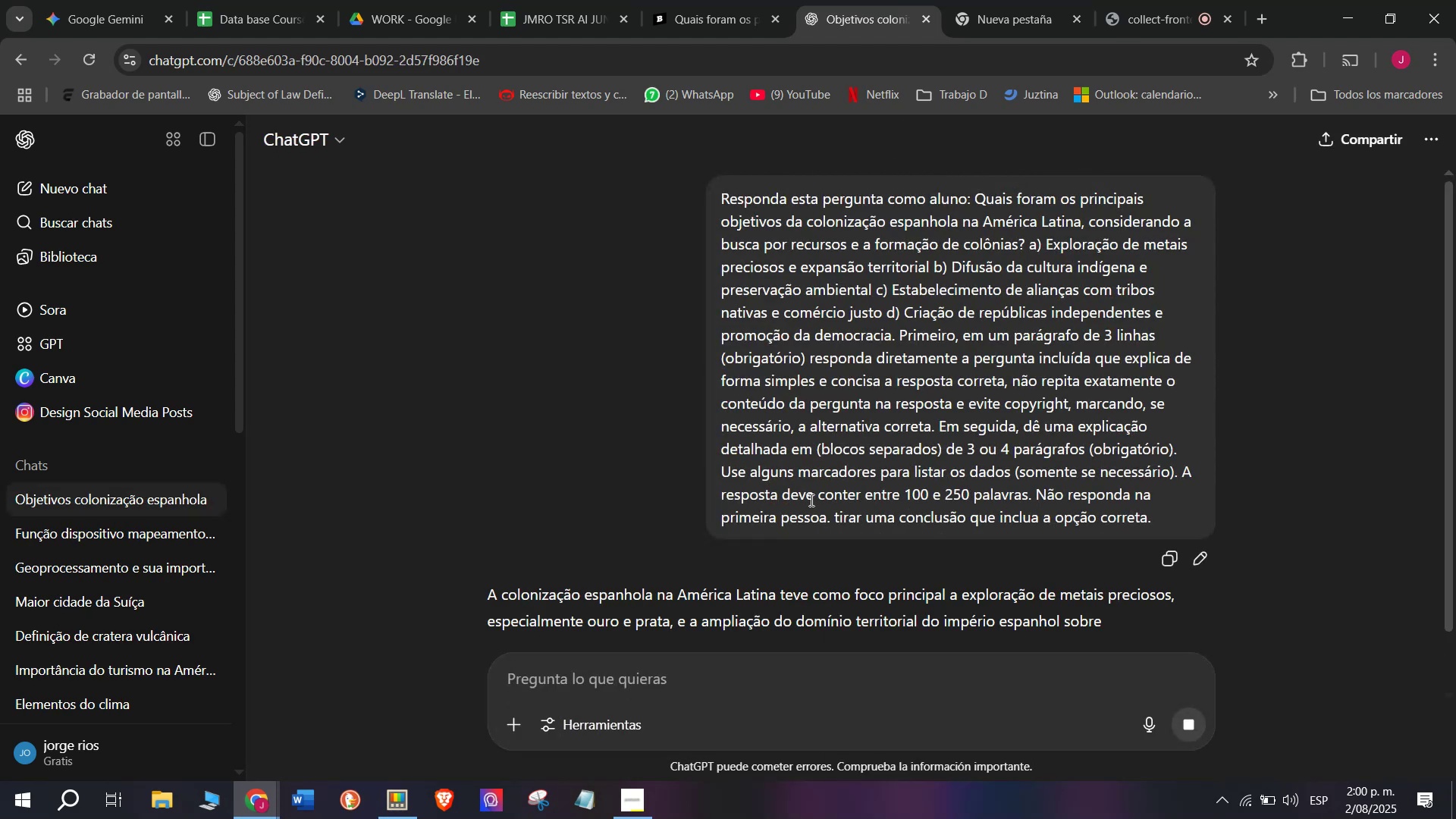 
scroll: coordinate [819, 313], scroll_direction: down, amount: 2.0
 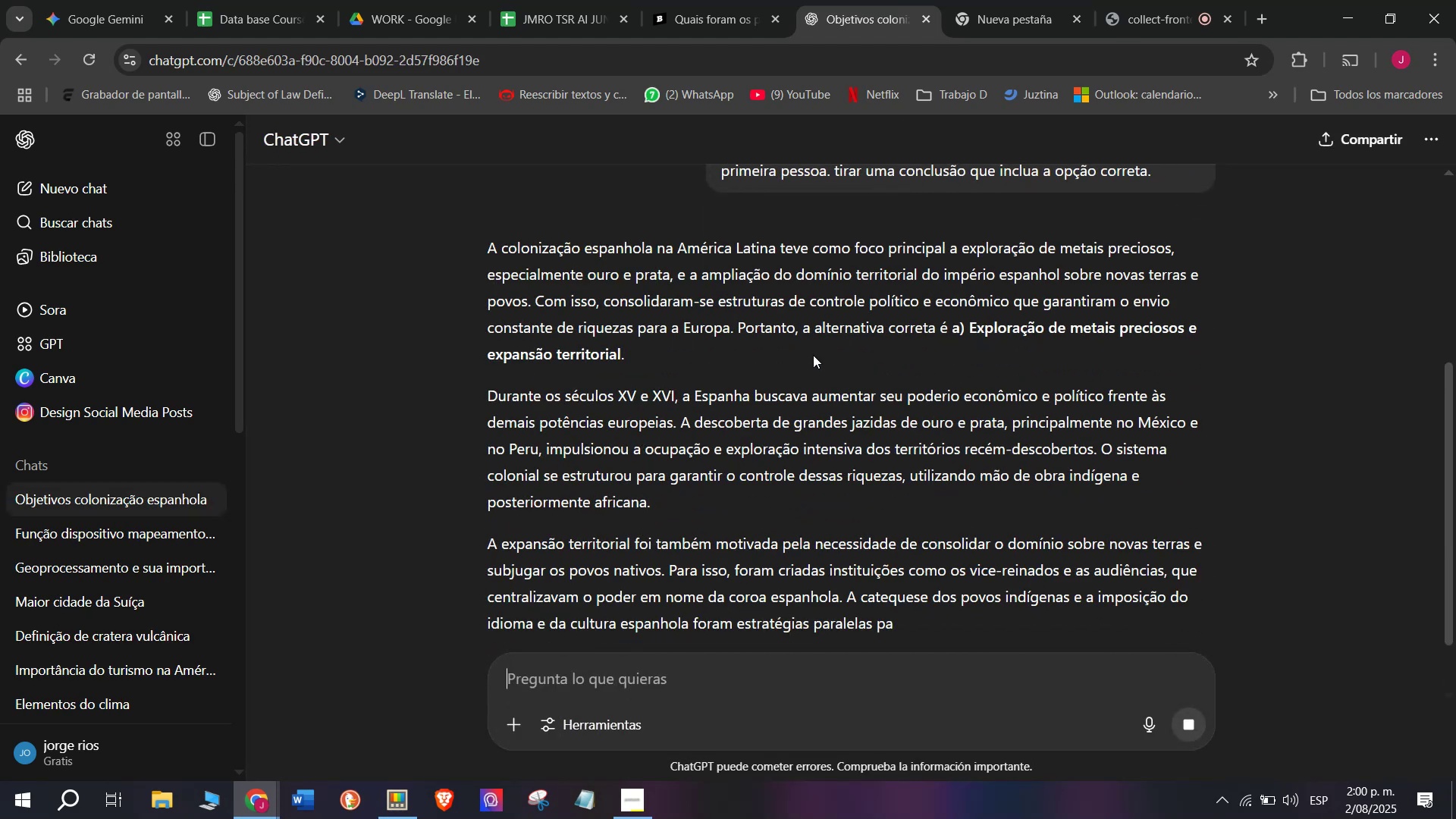 
scroll: coordinate [813, 355], scroll_direction: up, amount: 2.0
 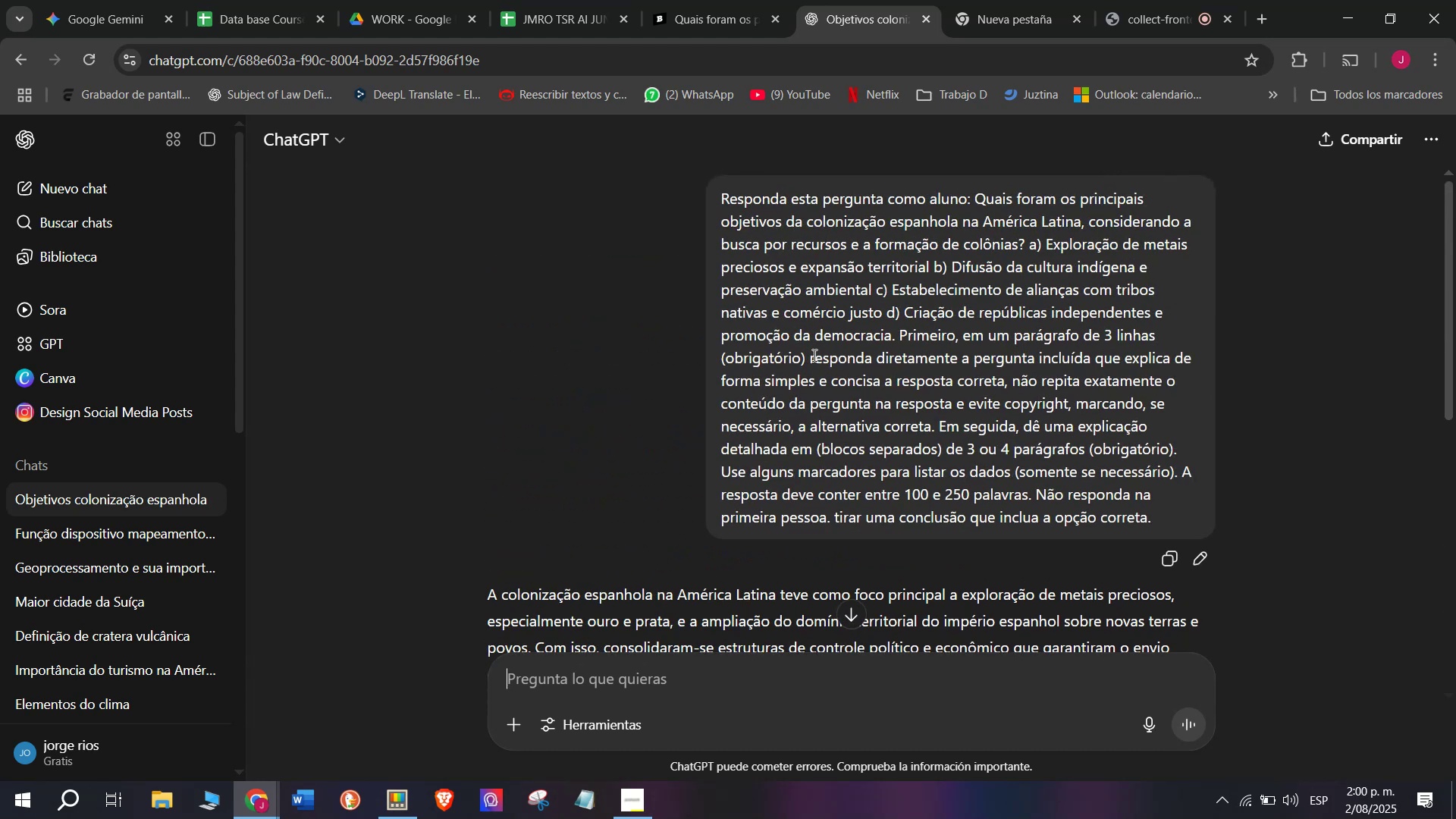 
scroll: coordinate [813, 355], scroll_direction: down, amount: 1.0
 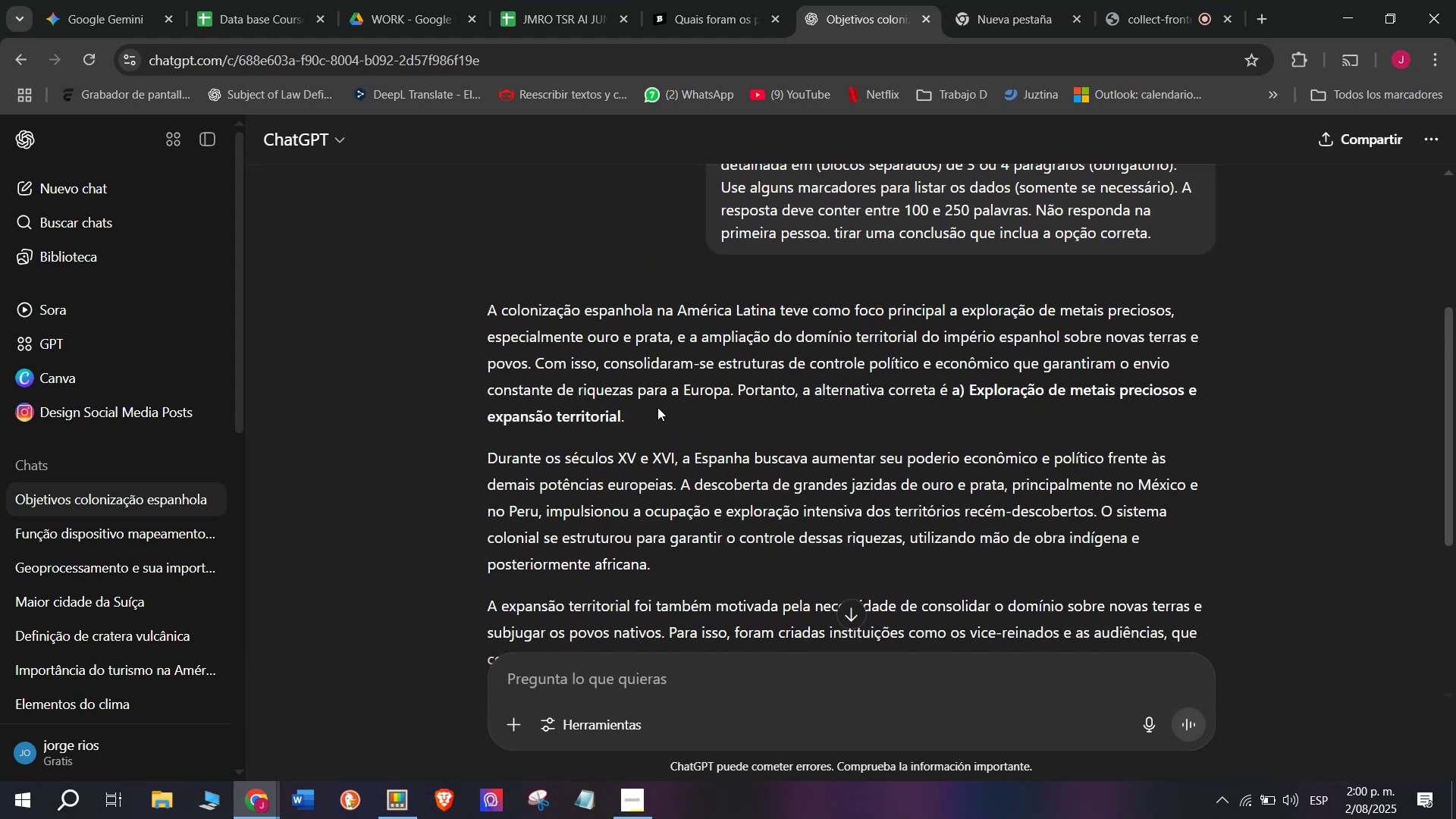 
wait(5.68)
 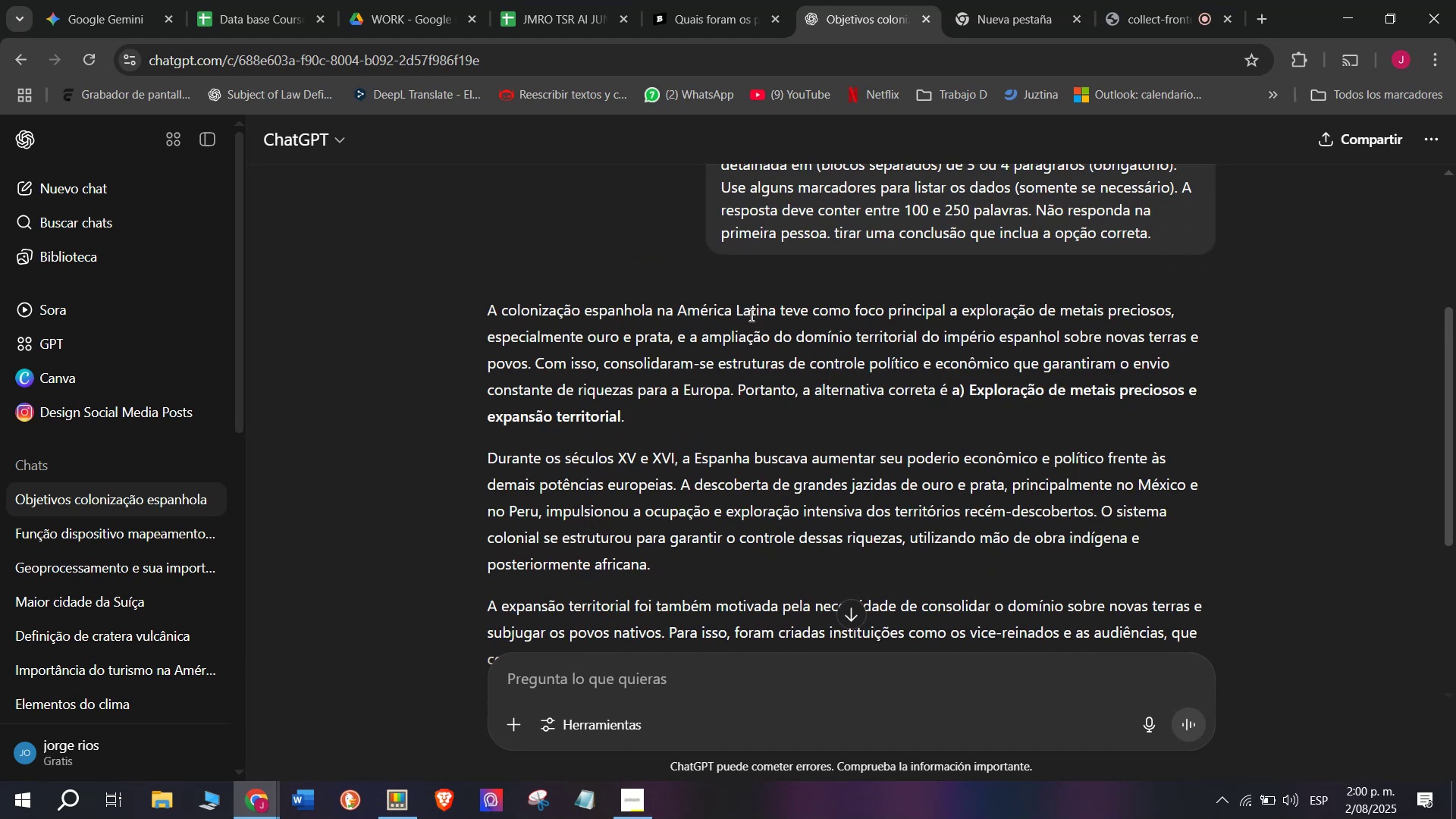 
left_click_drag(start_coordinate=[728, 381], to_coordinate=[654, 349])
 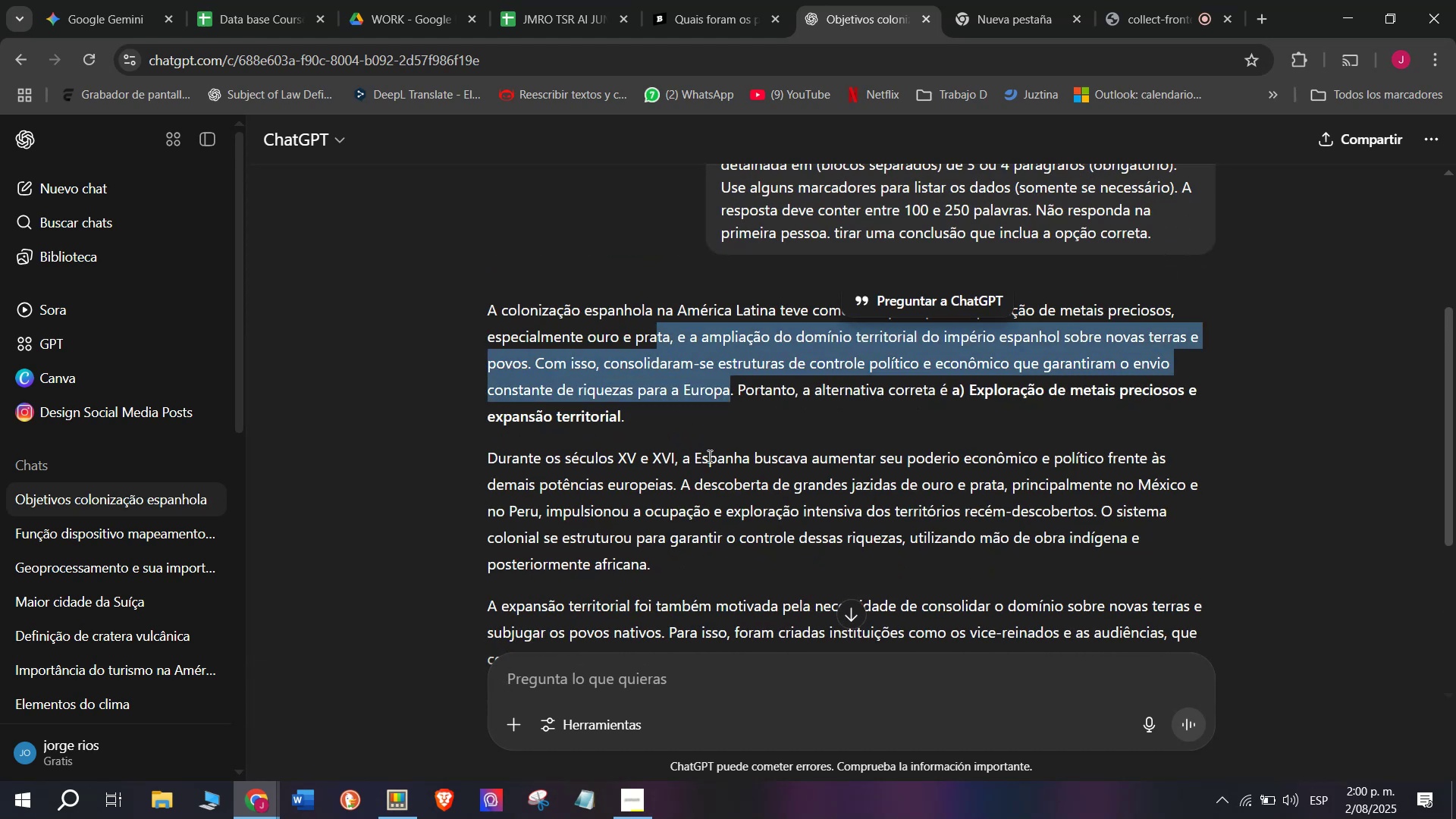 
left_click([708, 455])
 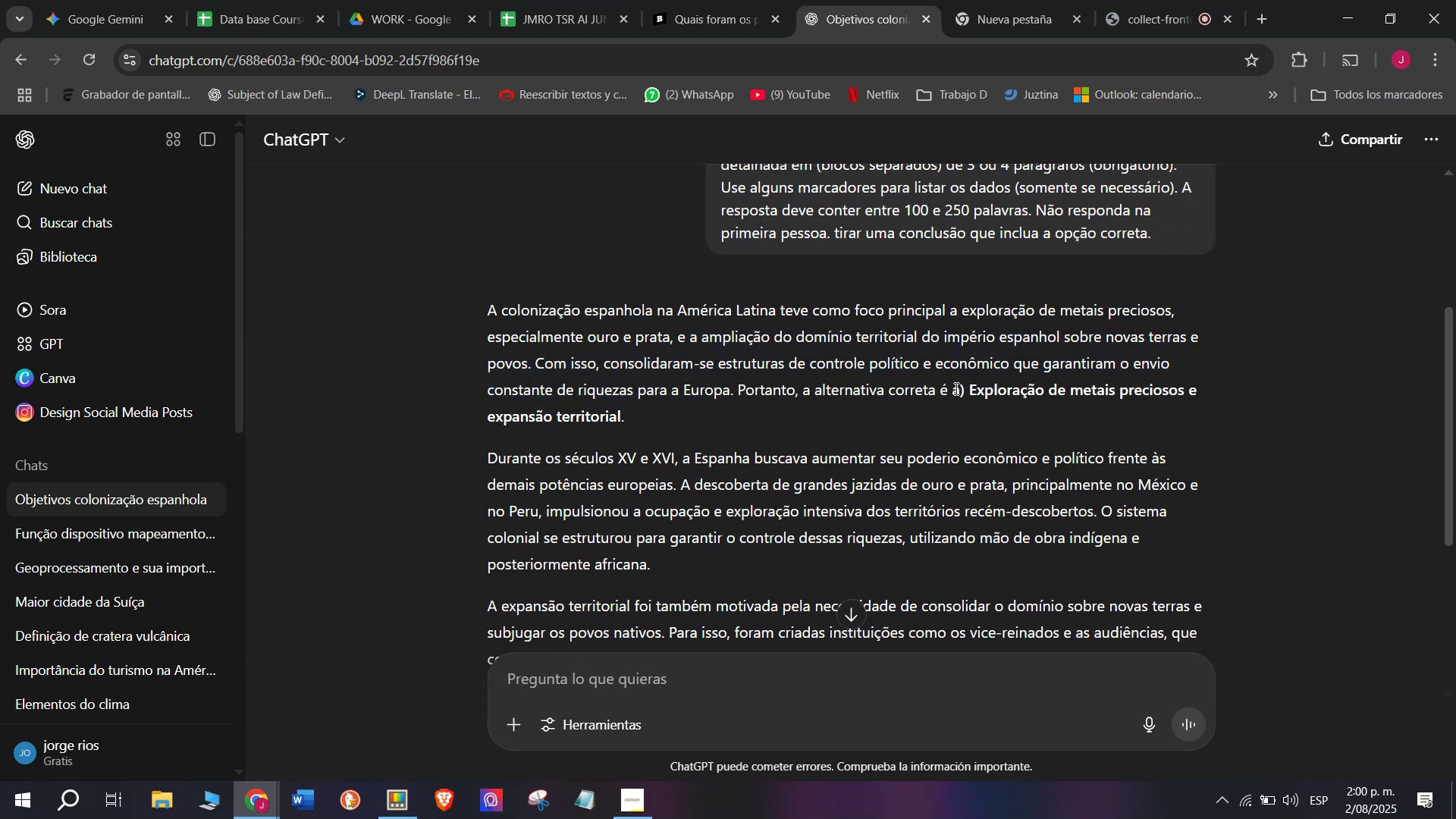 
left_click_drag(start_coordinate=[959, 388], to_coordinate=[485, 310])
 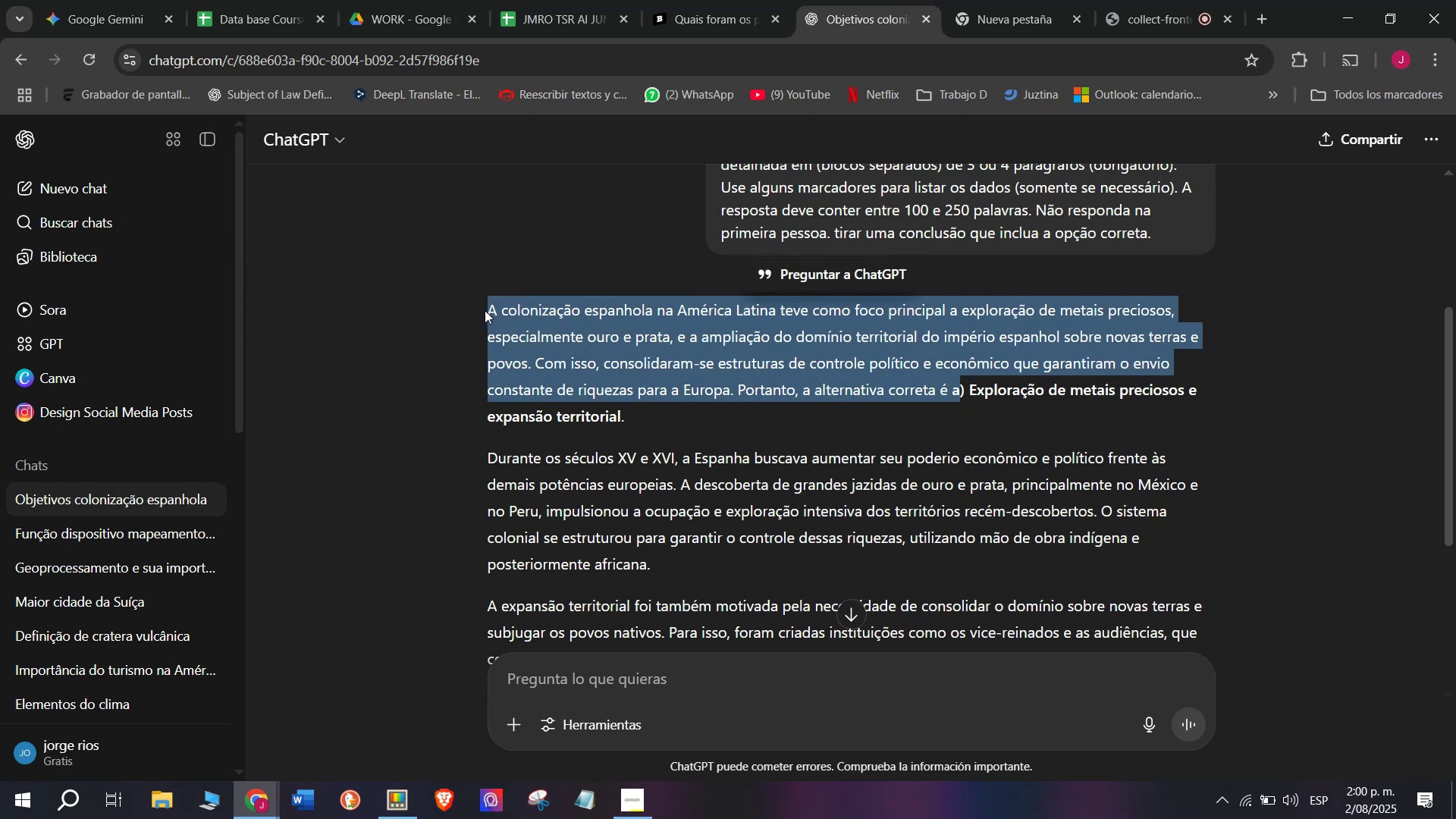 
key(Control+C)
 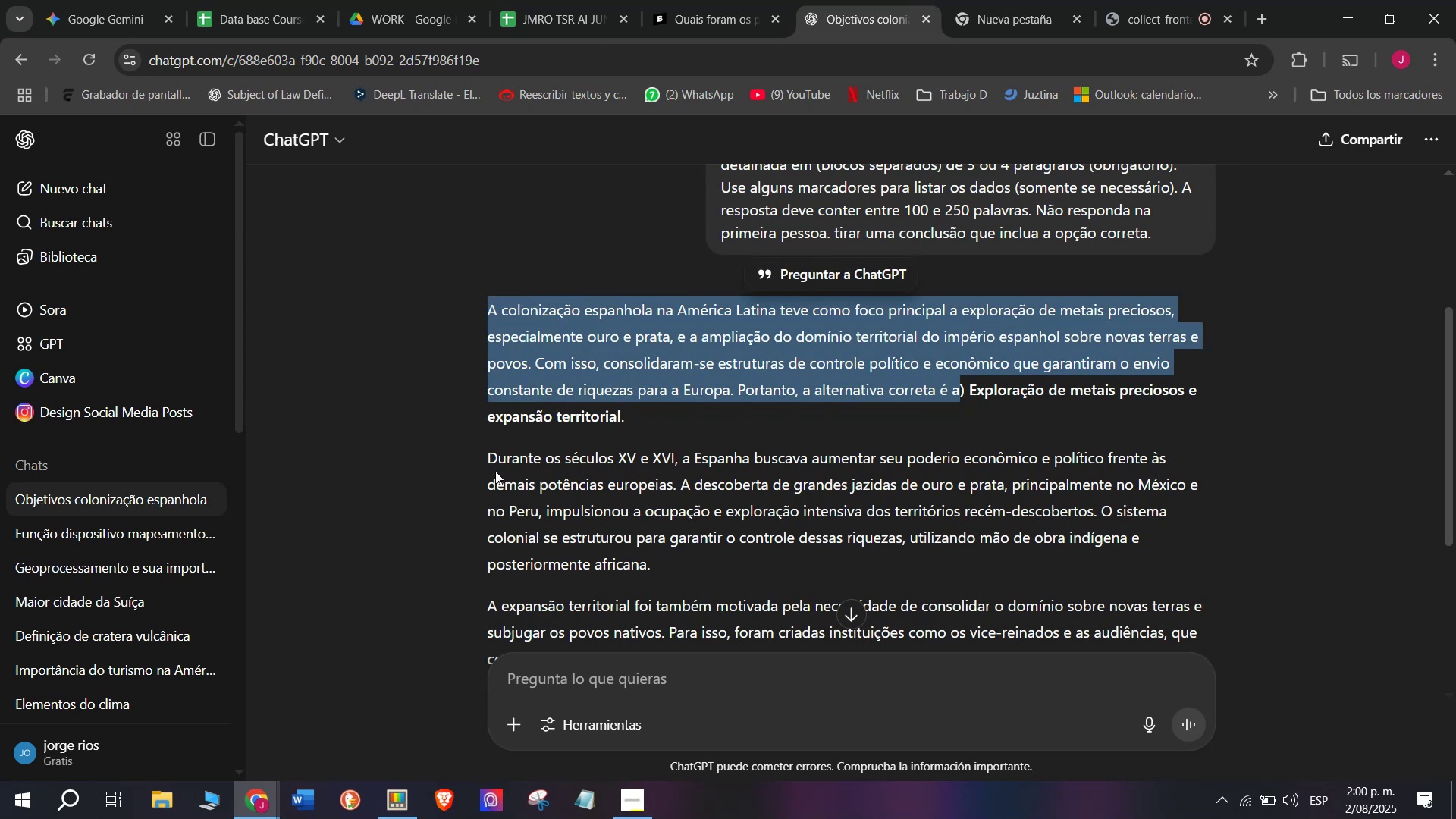 
left_click_drag(start_coordinate=[474, 460], to_coordinate=[1066, 528])
 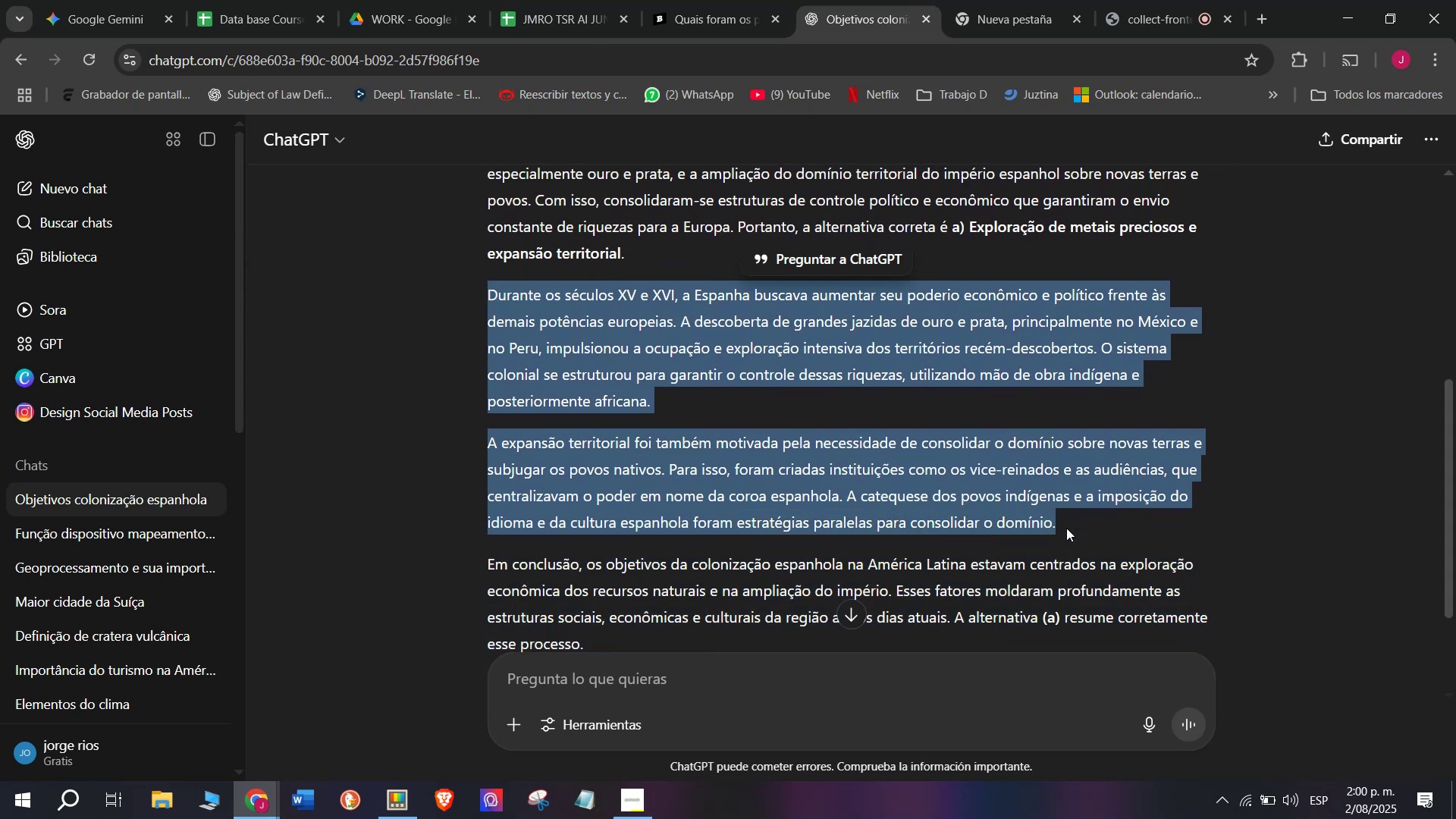 
key(Control+C)
 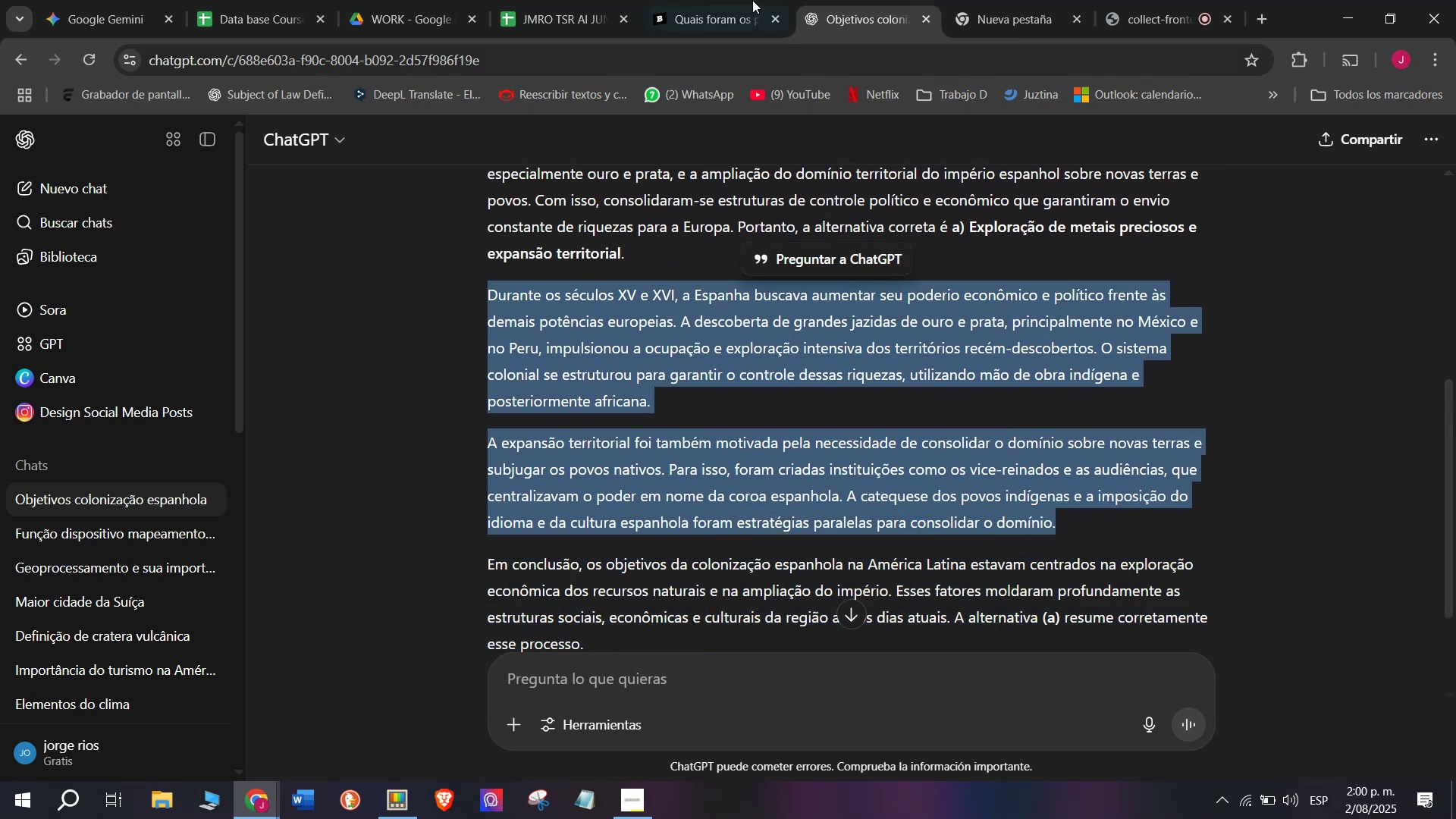 
left_click([717, 0])
 